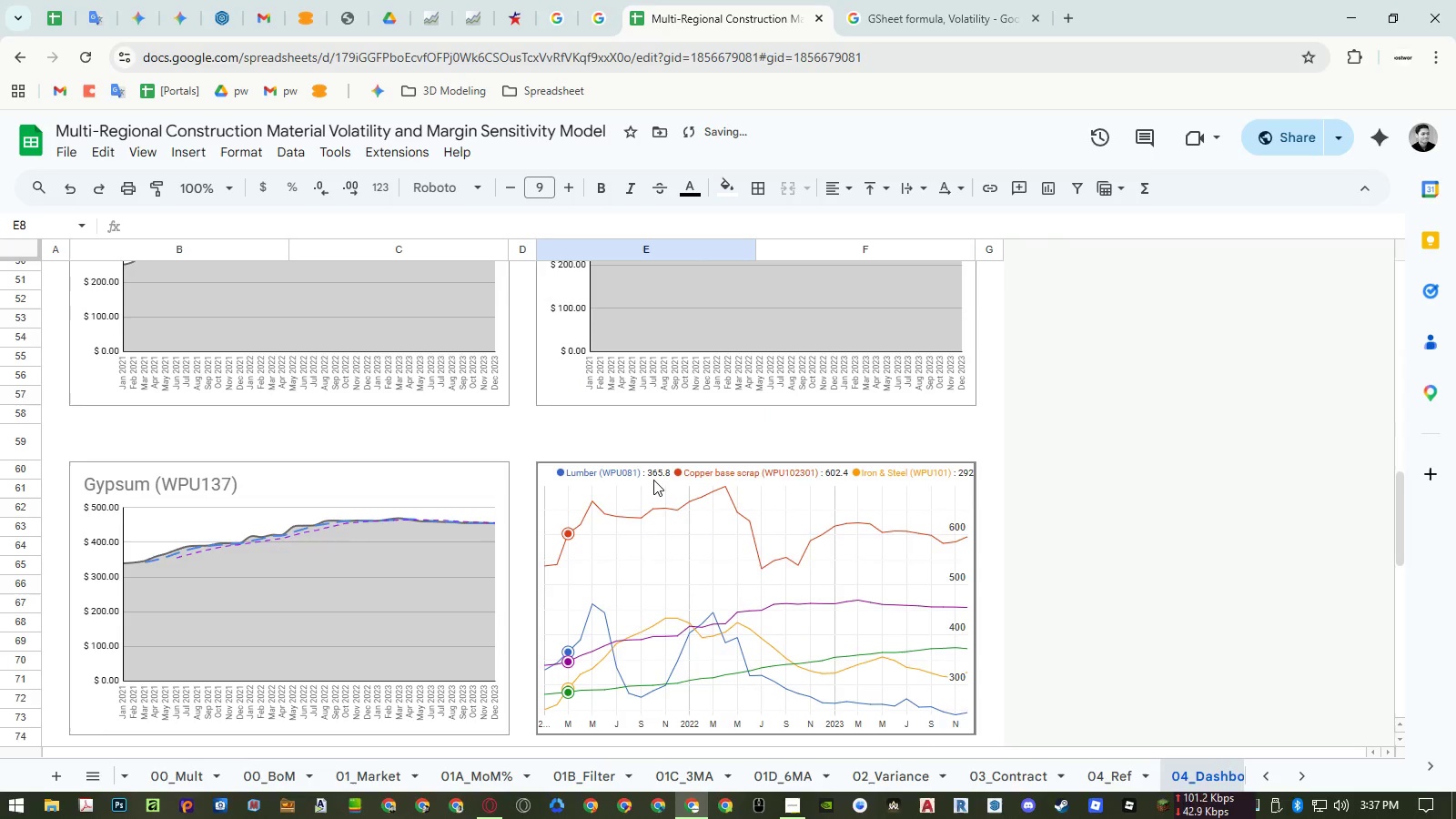 
key(Control+ControlRight)
 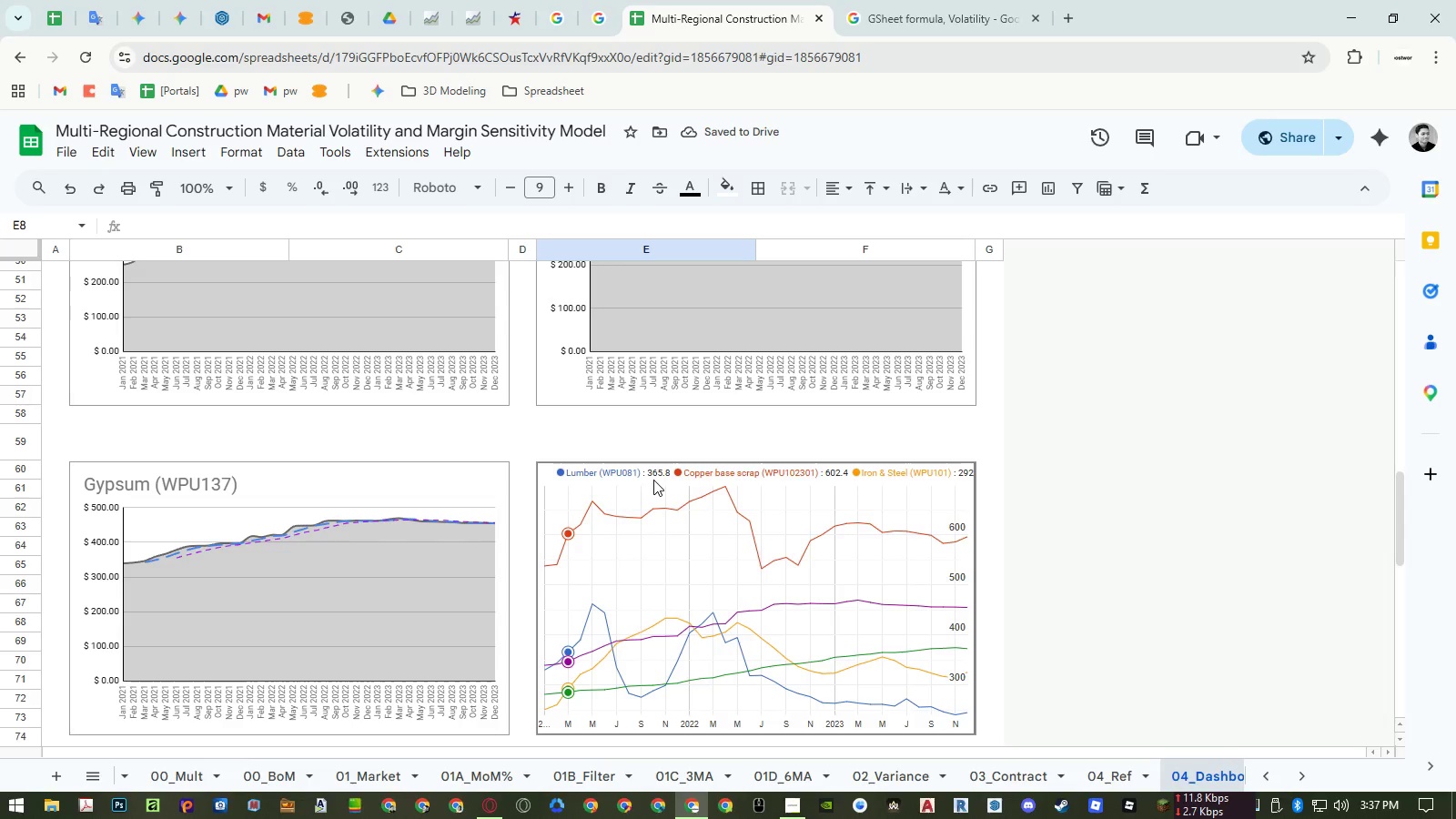 
key(Control+ControlRight)
 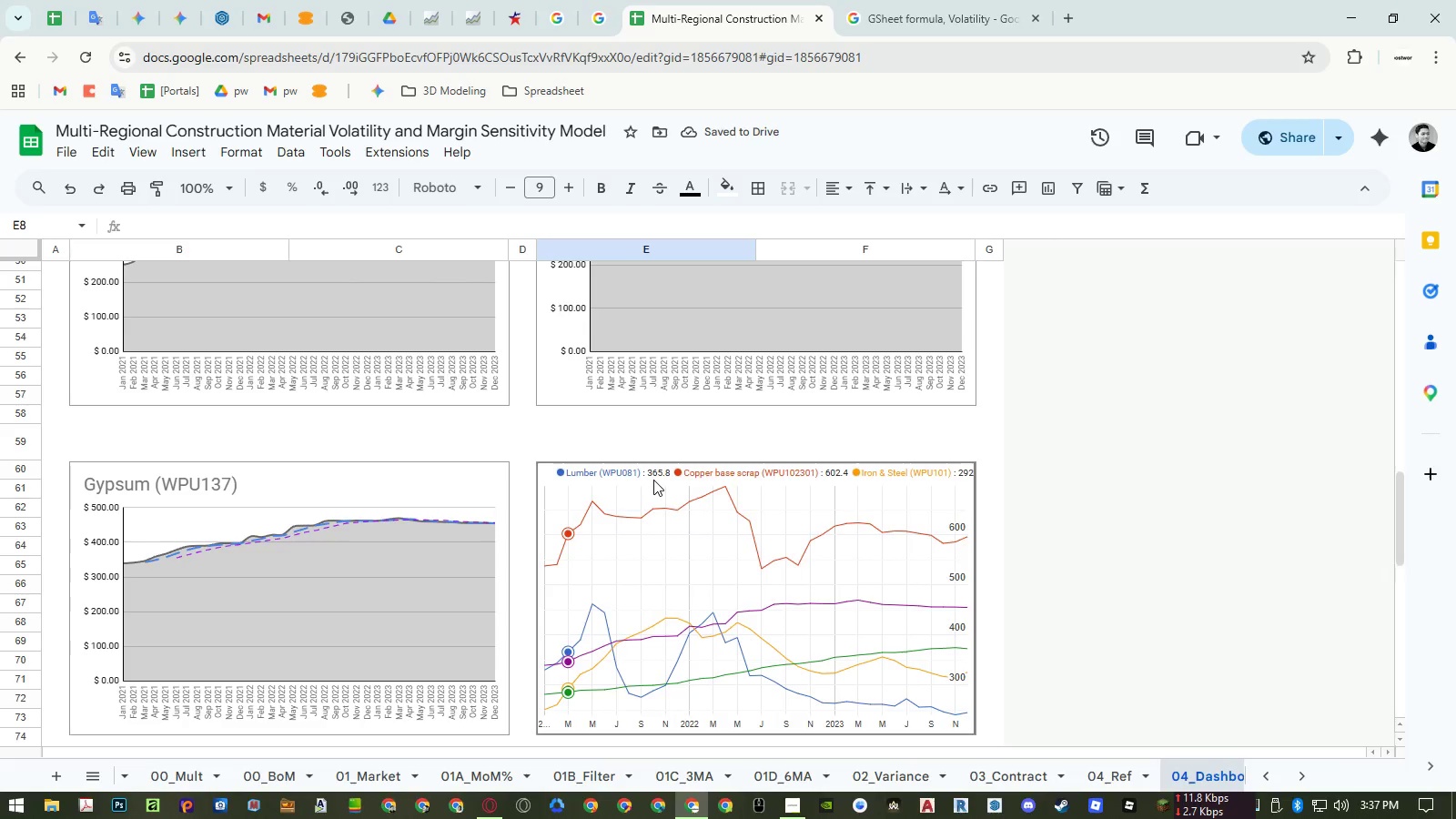 
key(Control+P)
 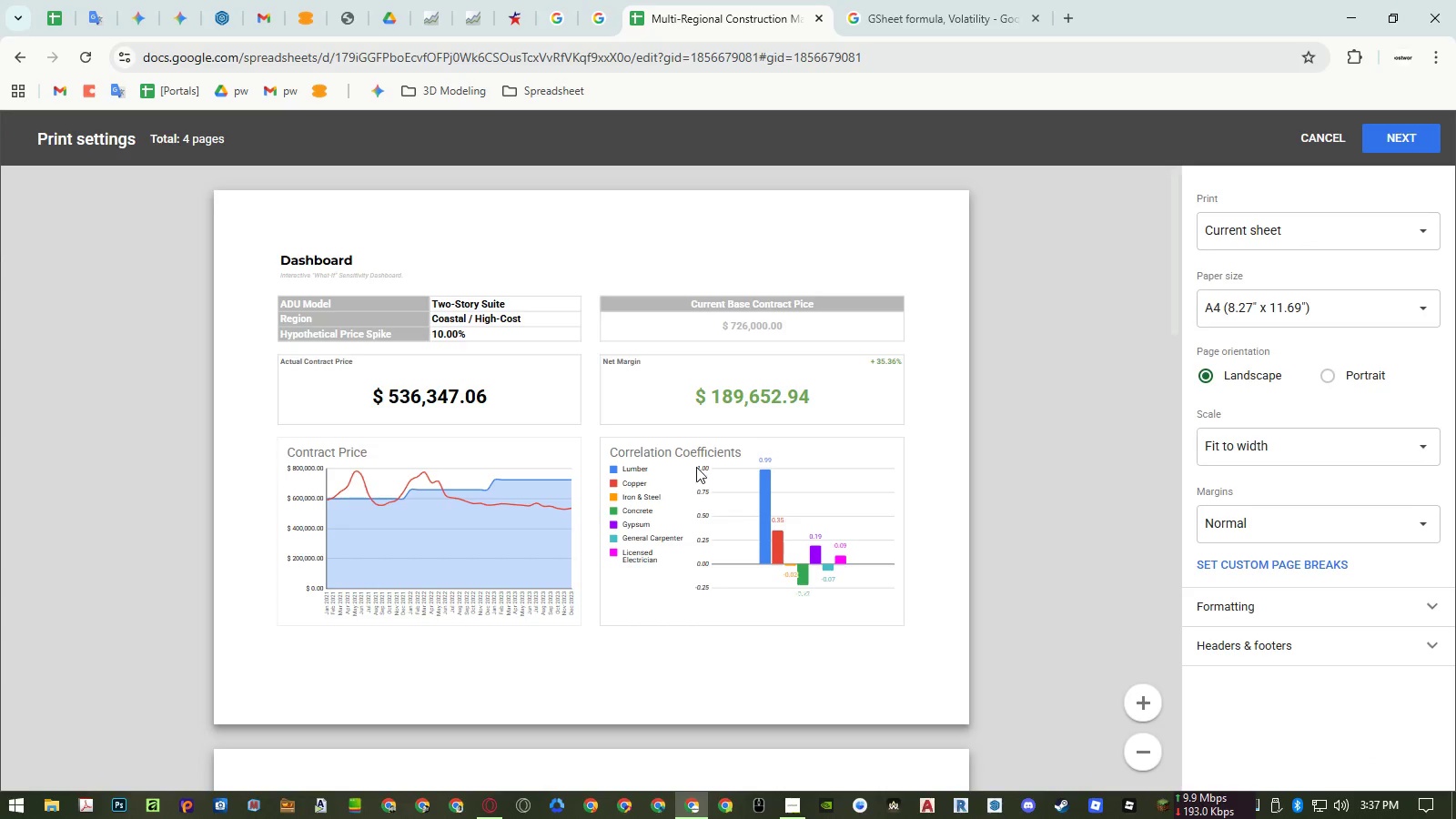 
scroll: coordinate [697, 467], scroll_direction: down, amount: 10.0
 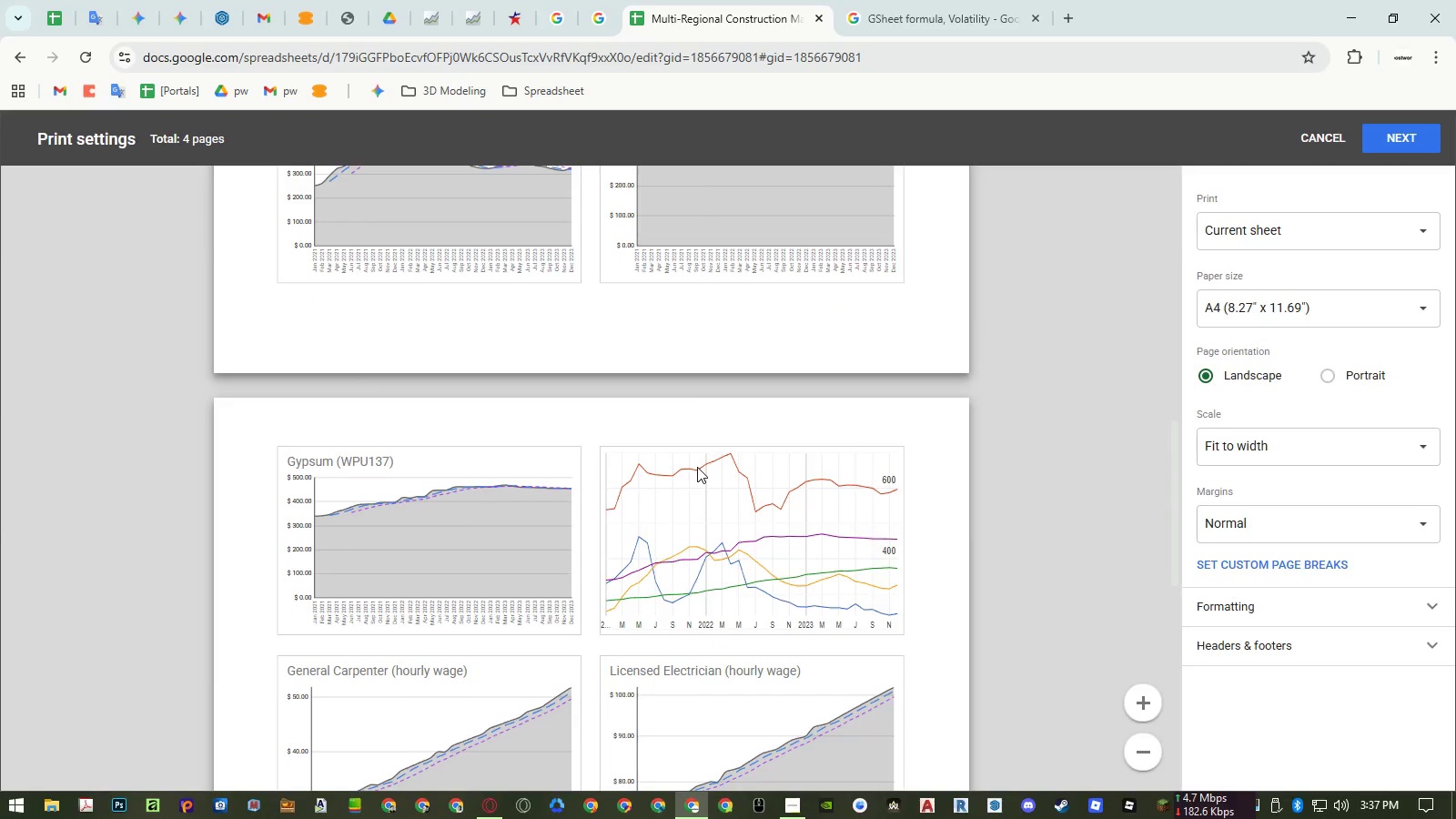 
key(Escape)
 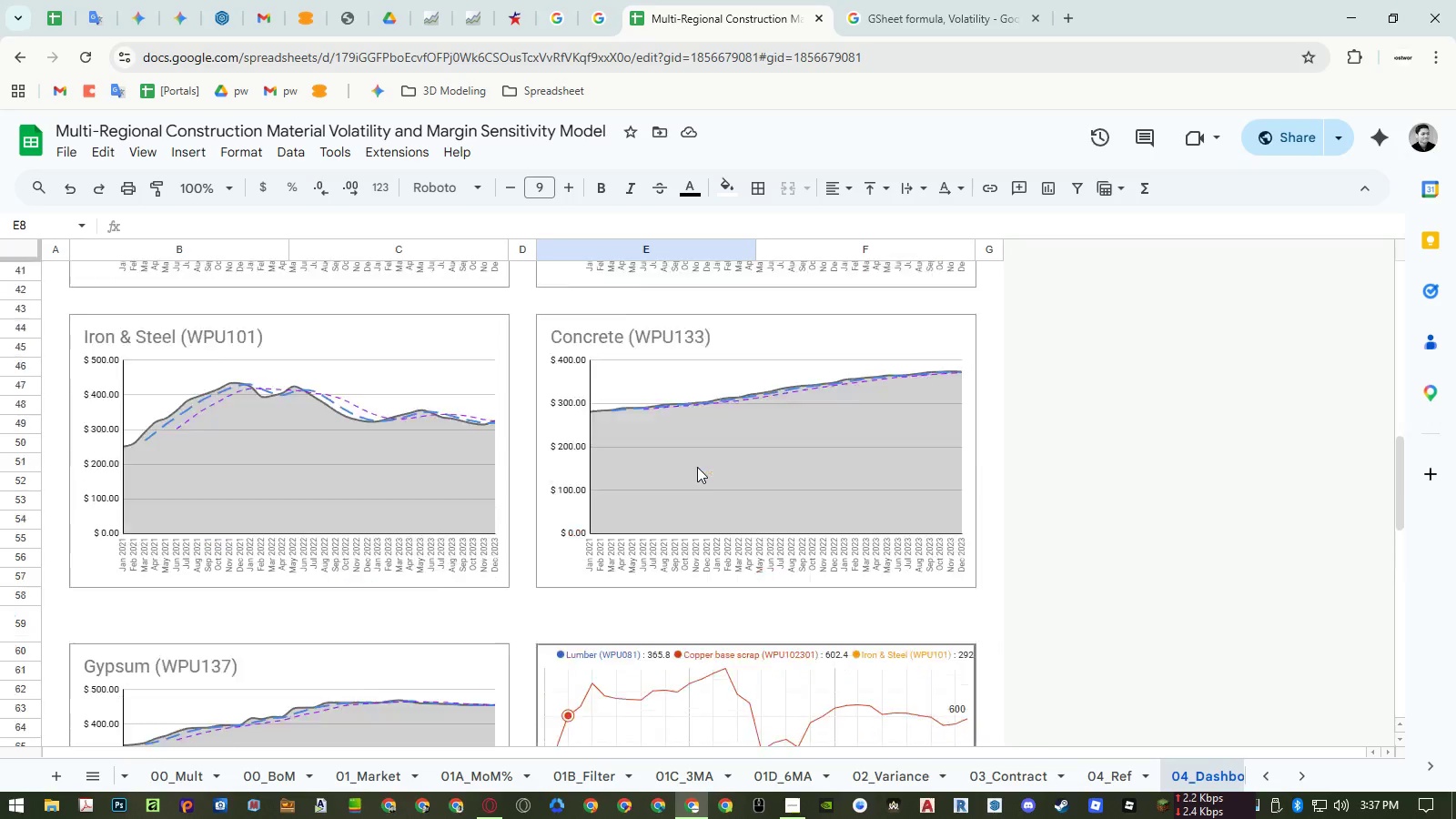 
scroll: coordinate [697, 467], scroll_direction: up, amount: 12.0
 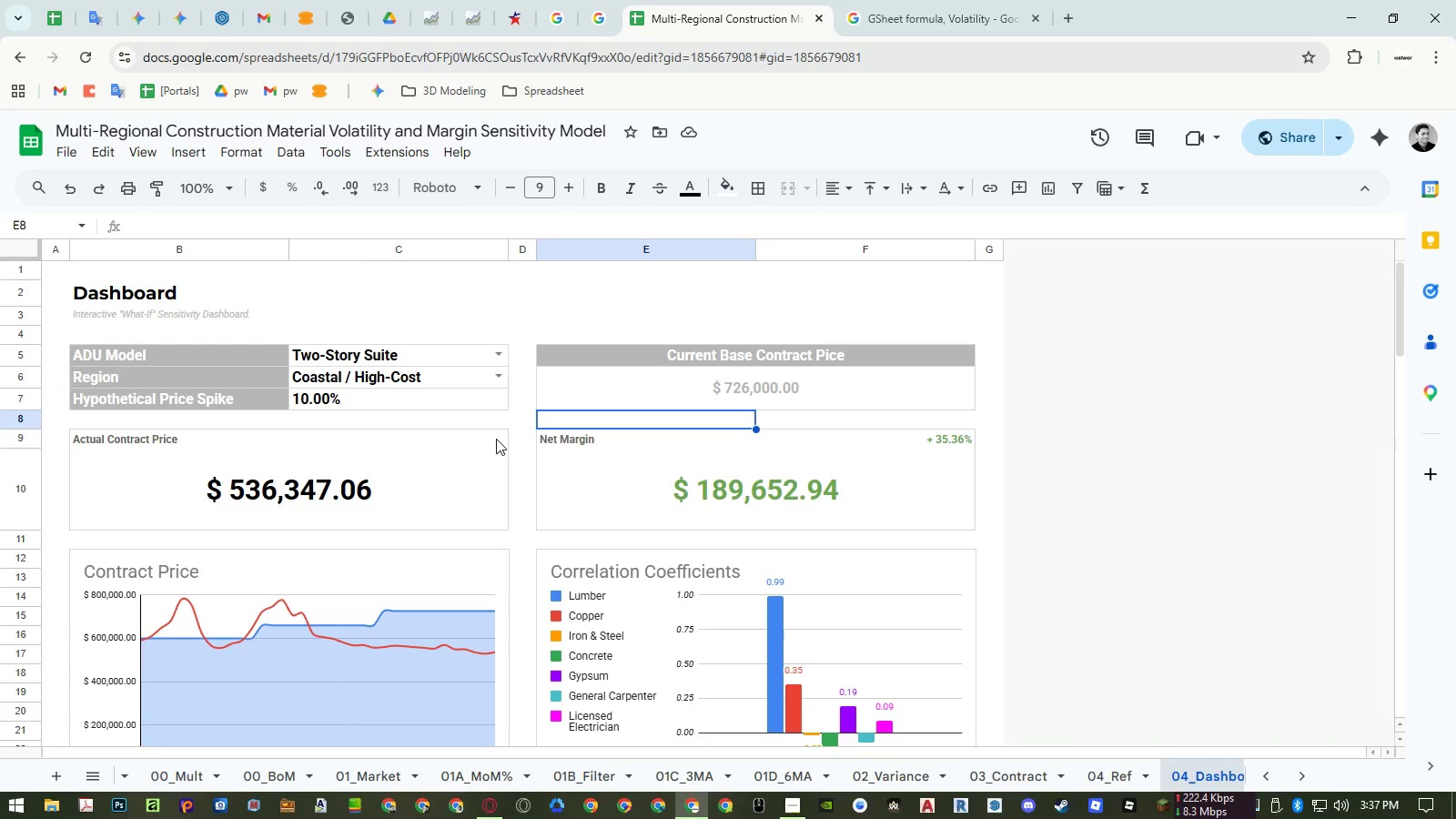 
left_click_drag(start_coordinate=[492, 517], to_coordinate=[244, 446])
 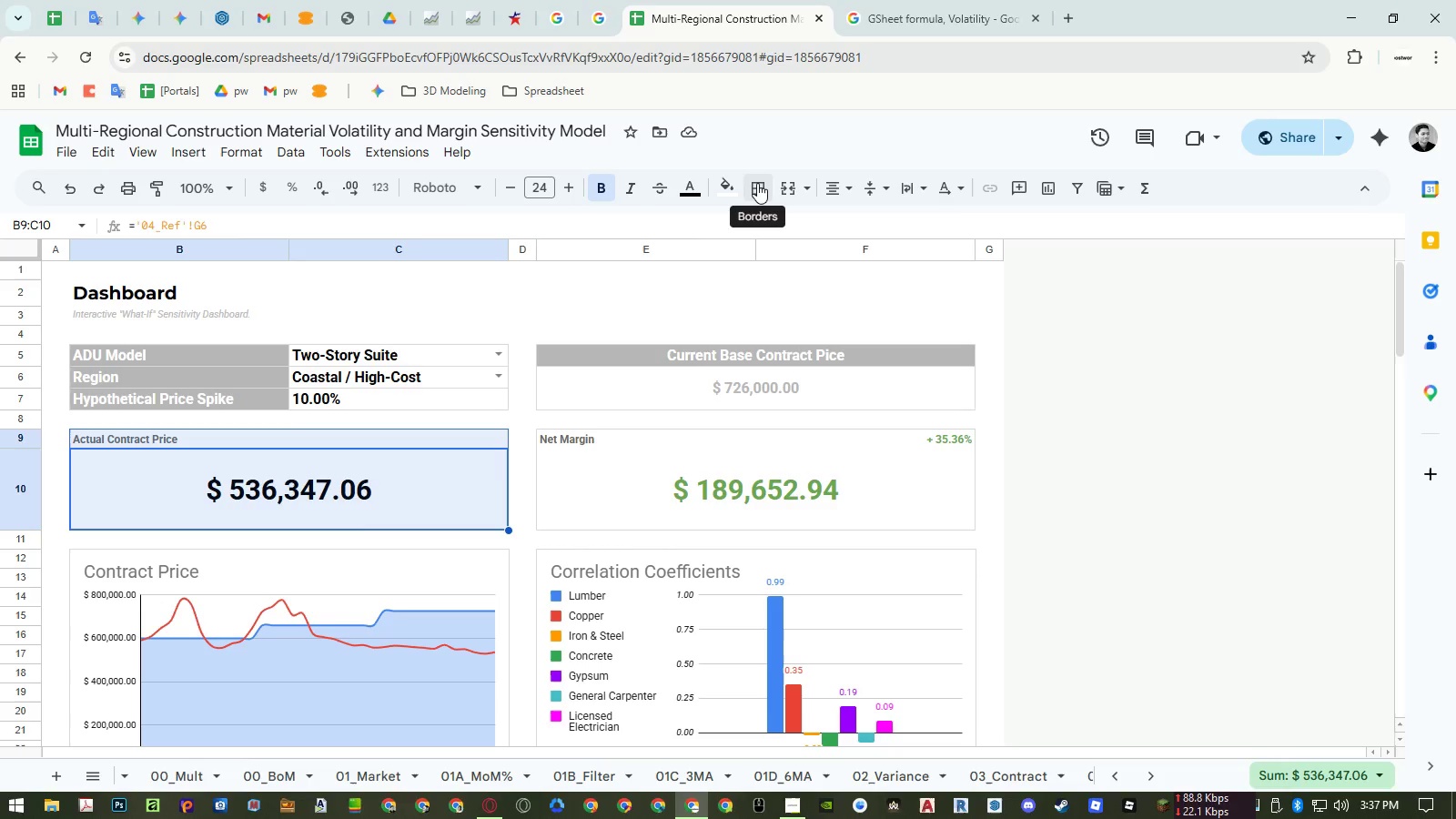 
mouse_move([935, 232])
 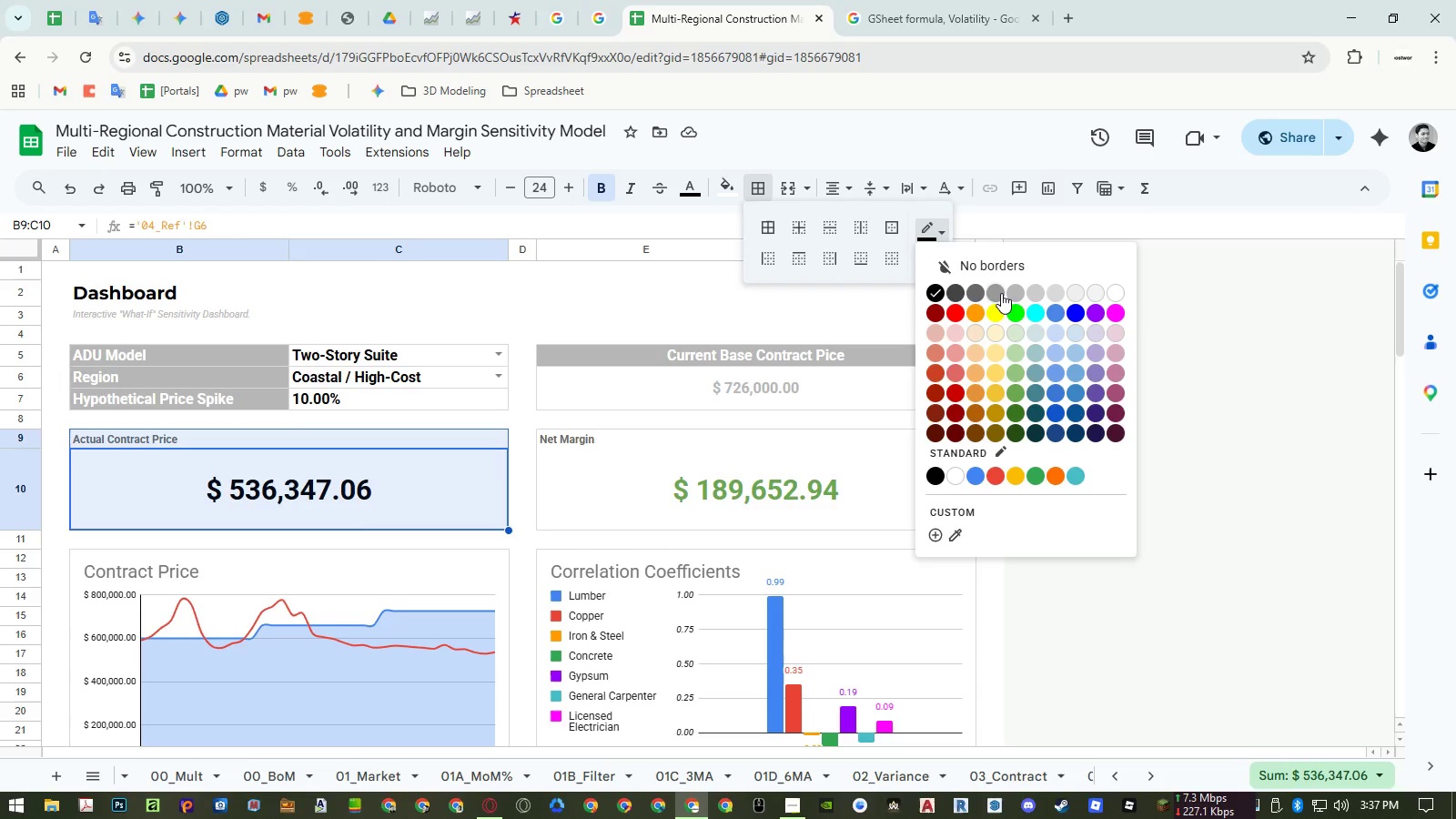 
left_click([1001, 293])
 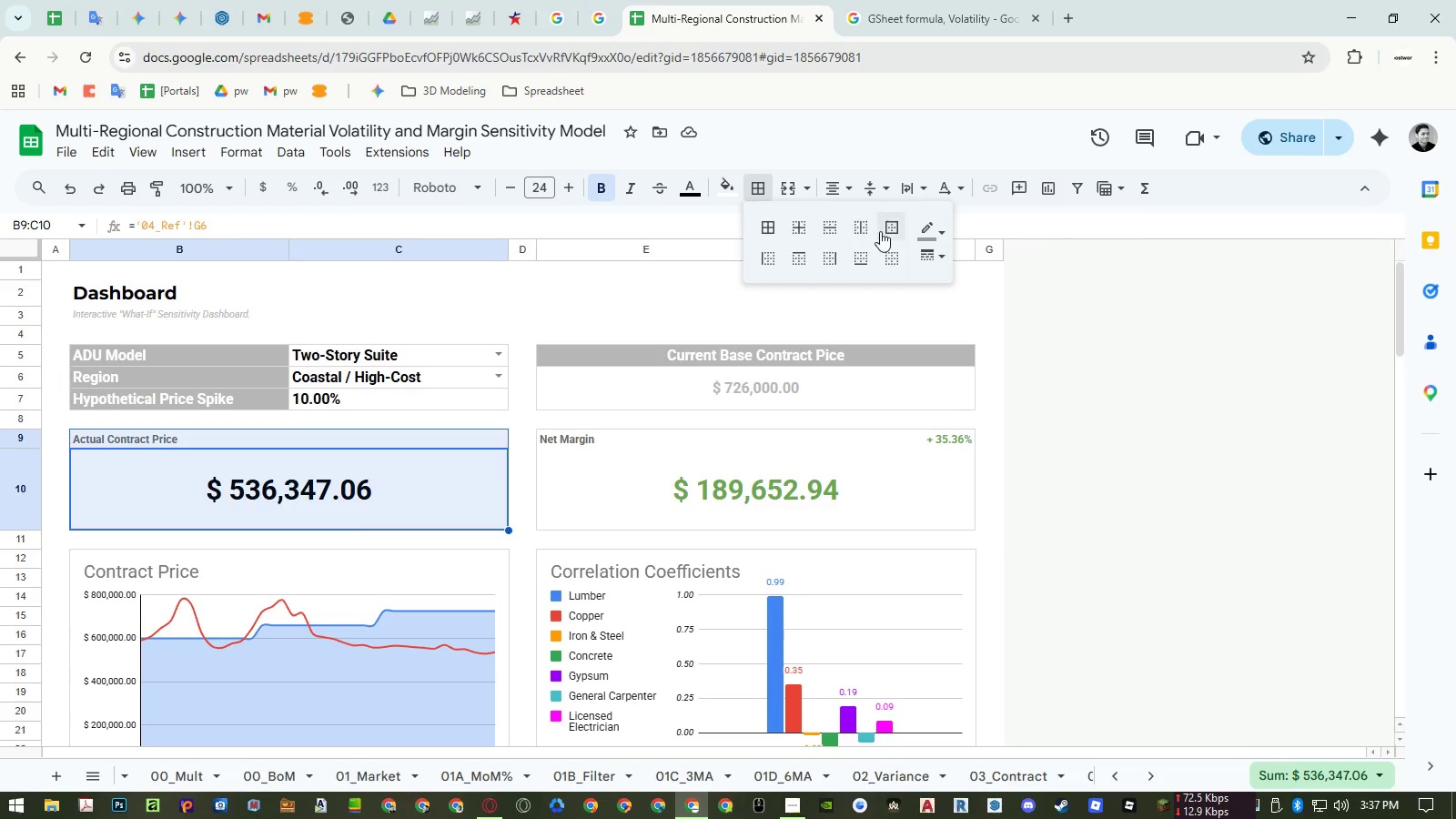 
left_click([885, 229])
 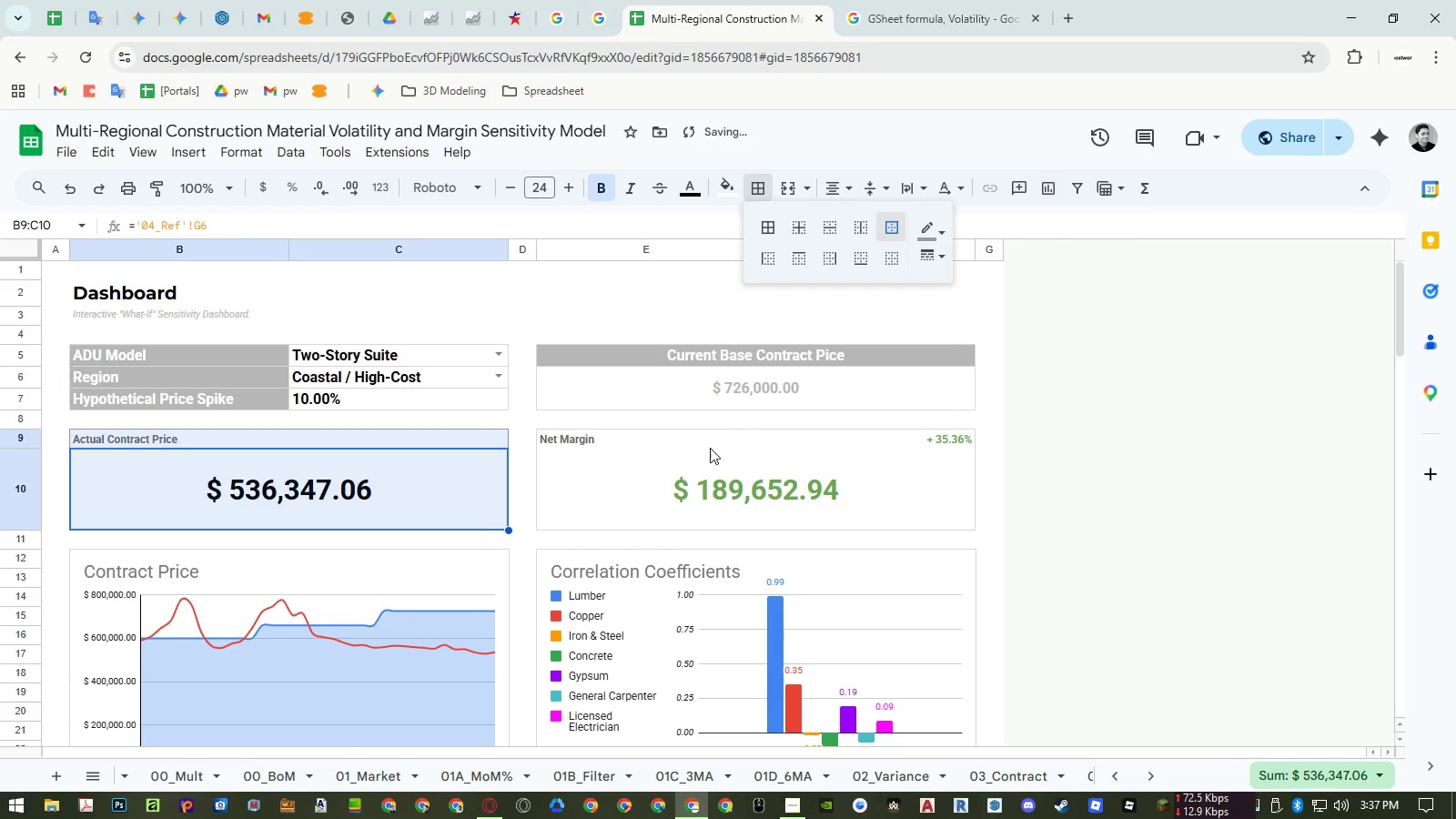 
double_click([709, 449])
 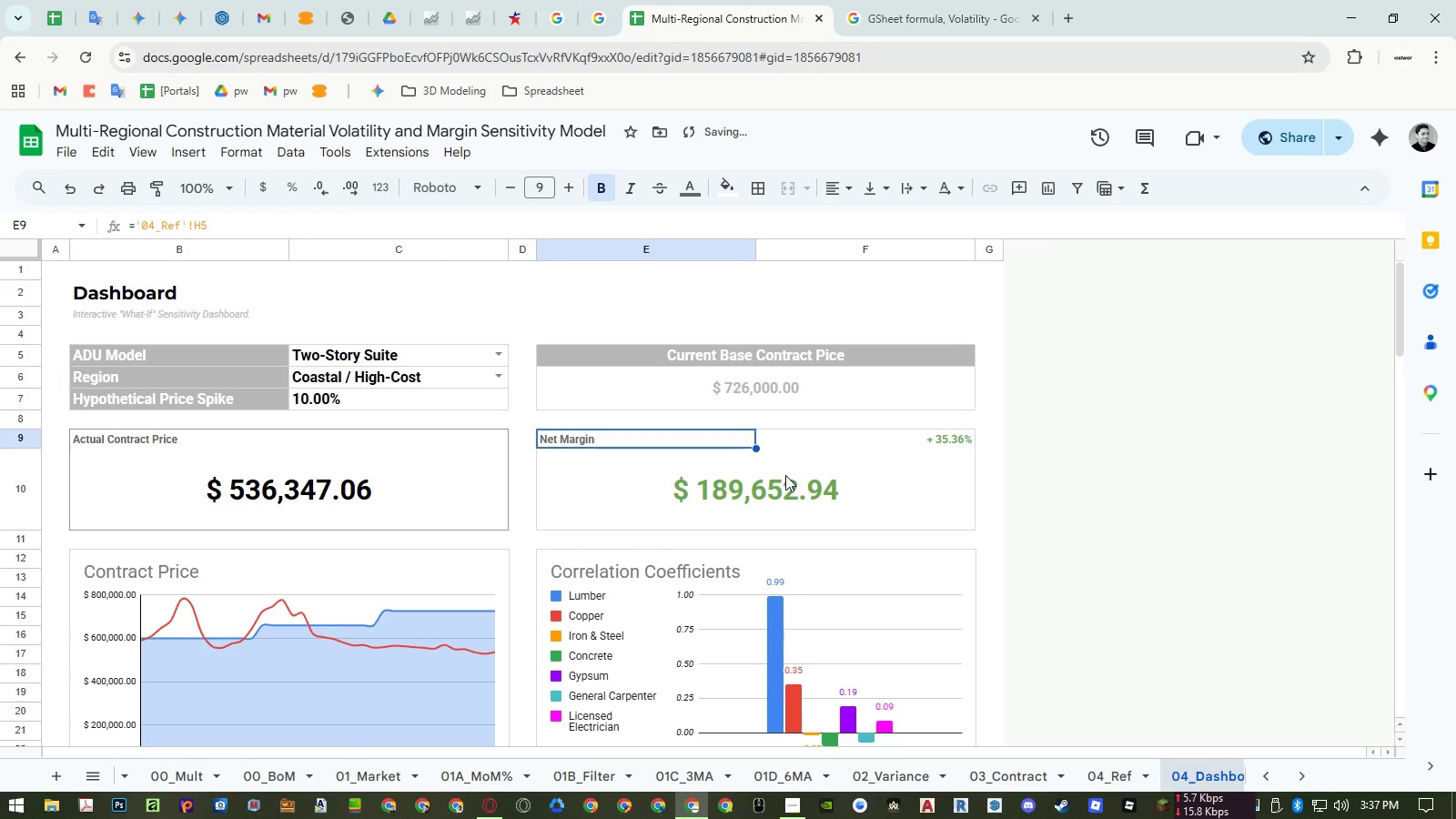 
key(Control+Z)
 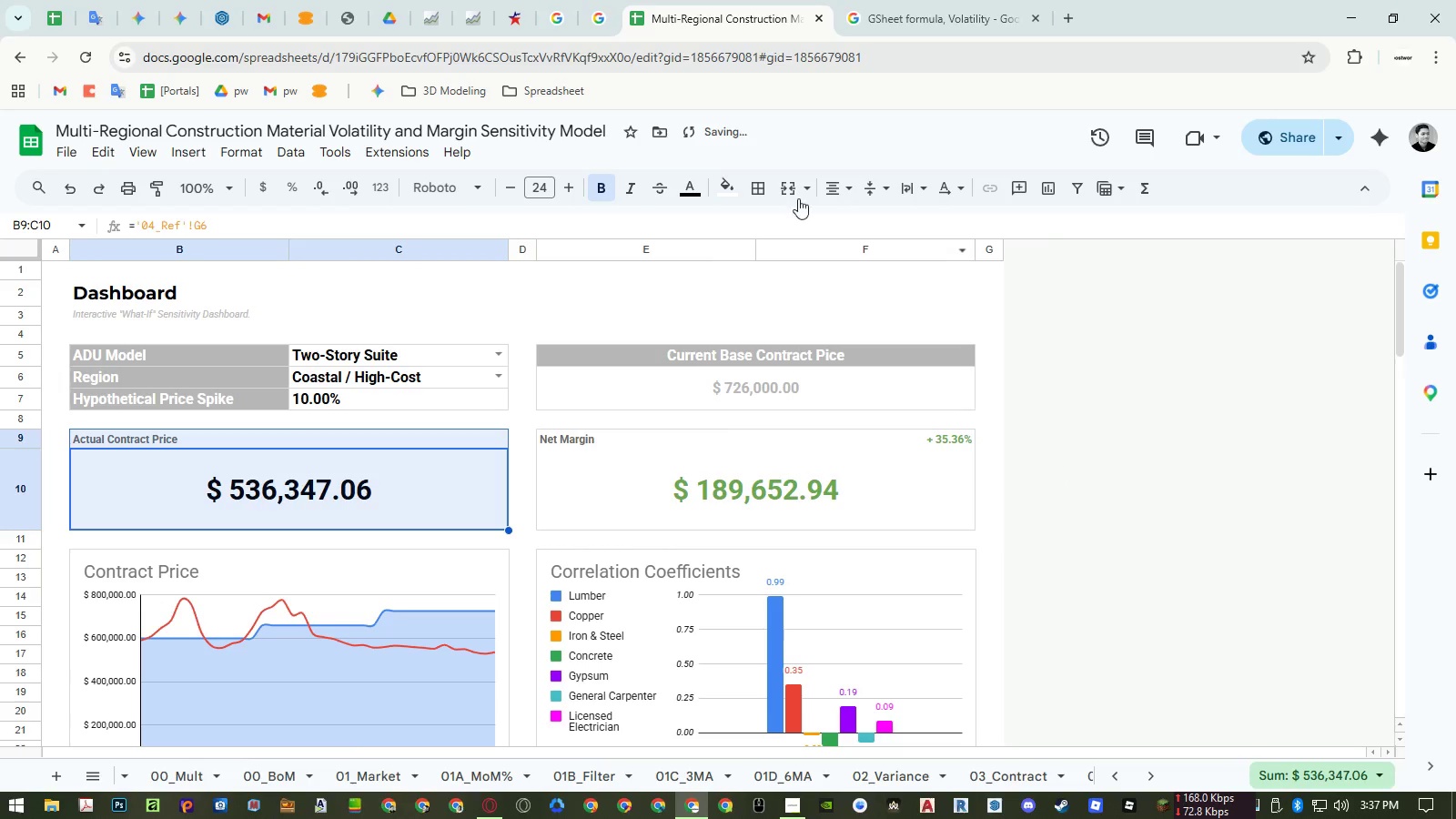 
left_click([761, 191])
 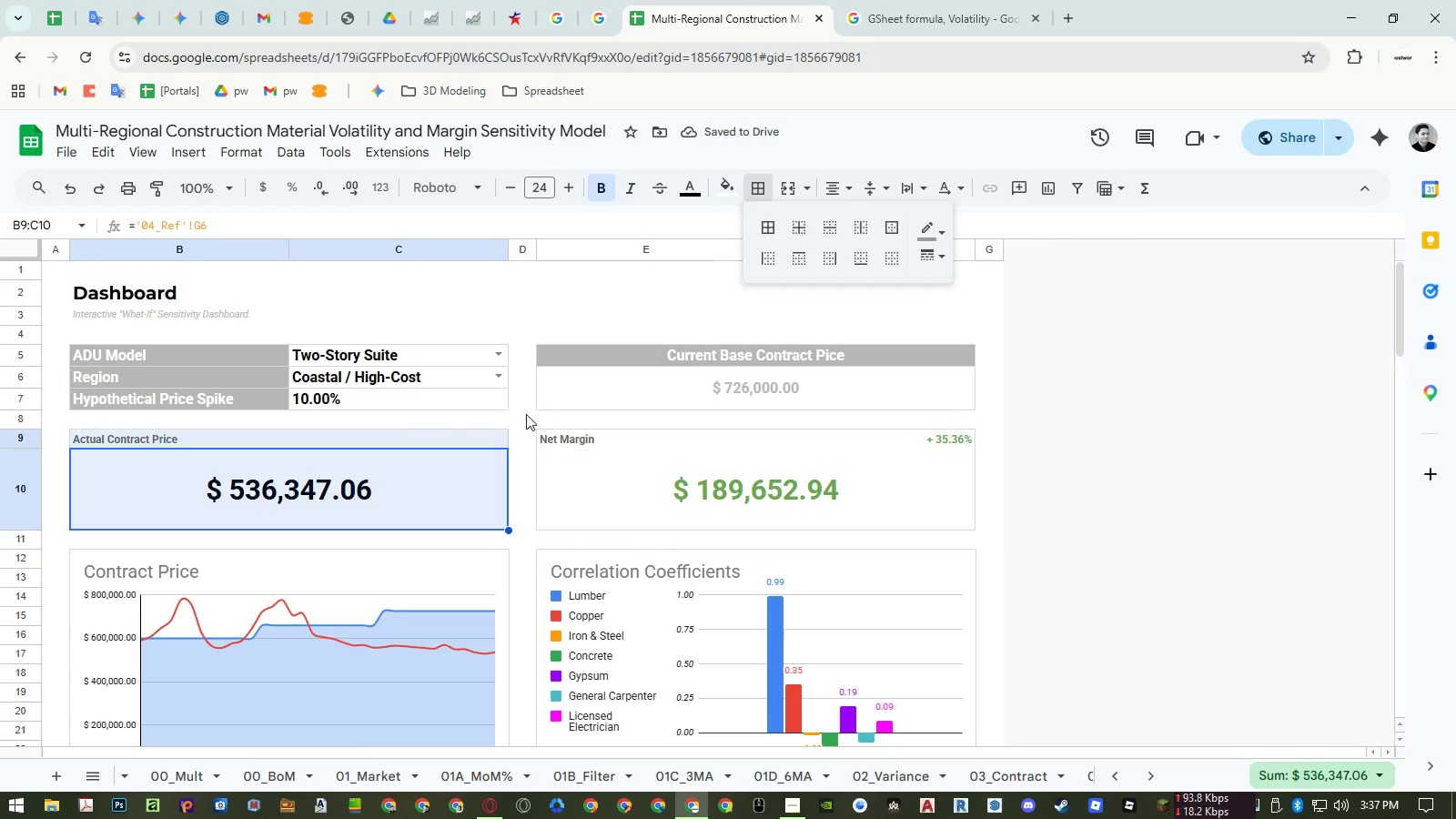 
left_click([524, 414])
 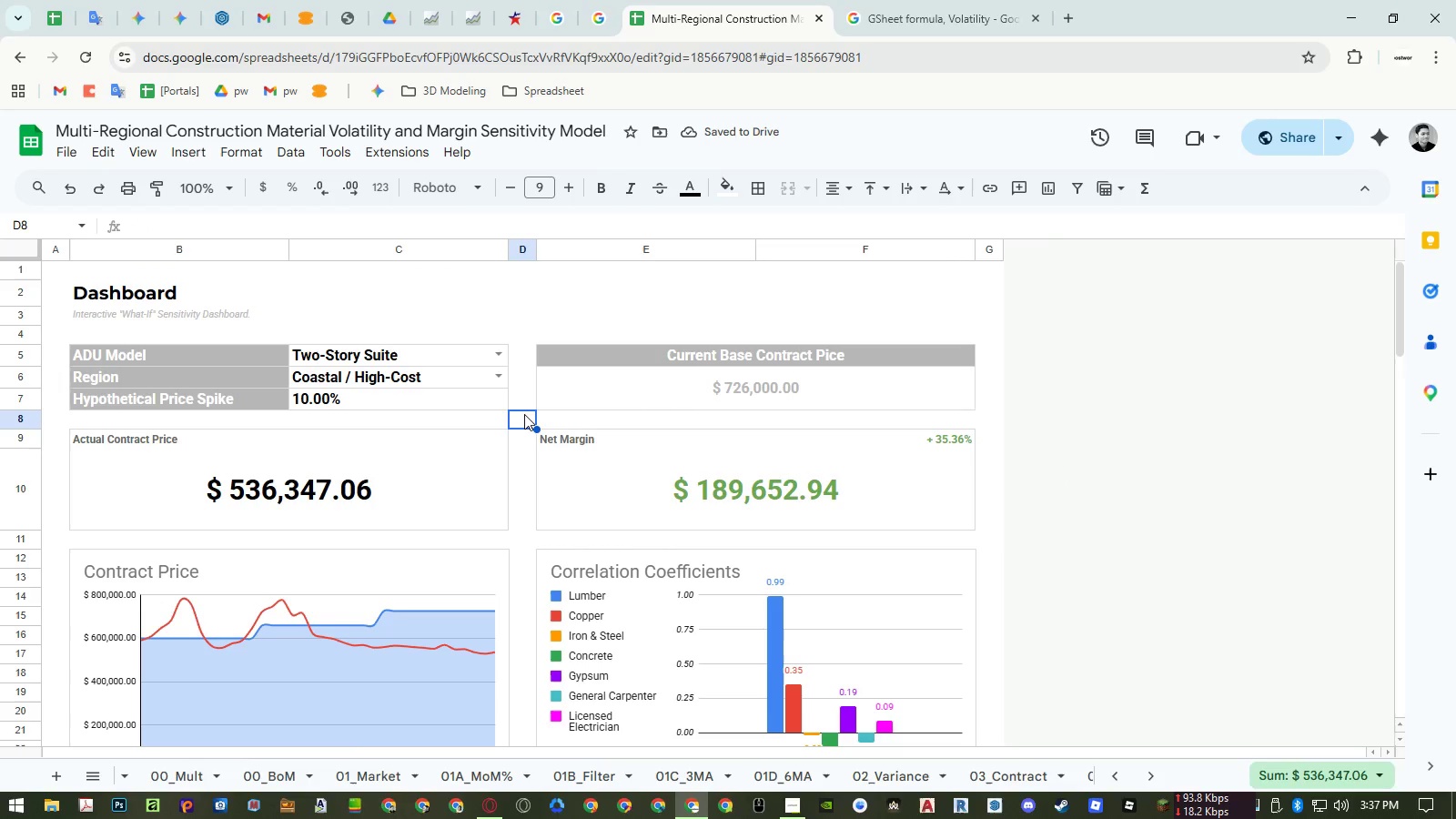 
key(Control+Y)
 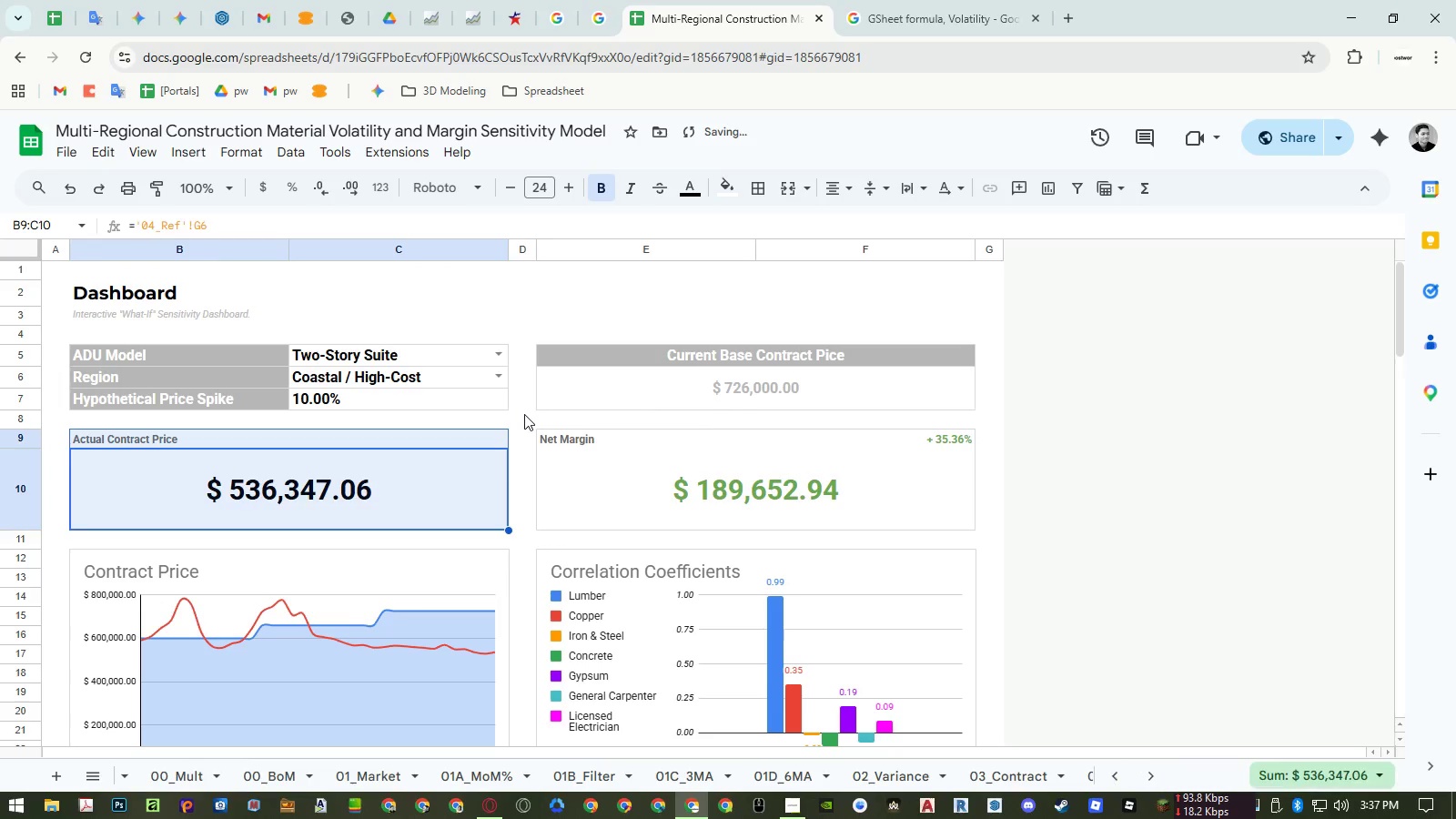 
left_click([524, 414])
 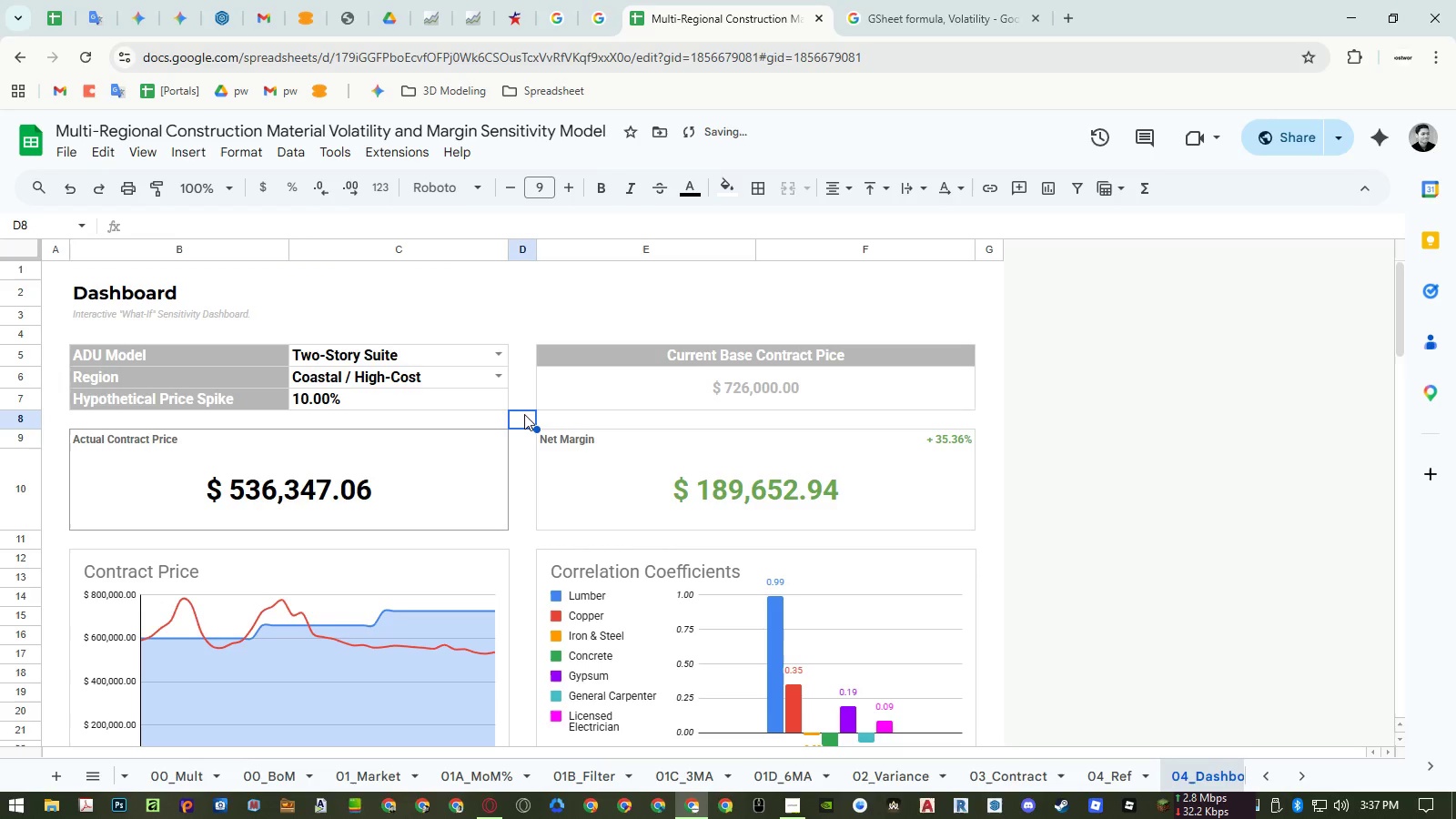 
key(Control+ControlRight)
 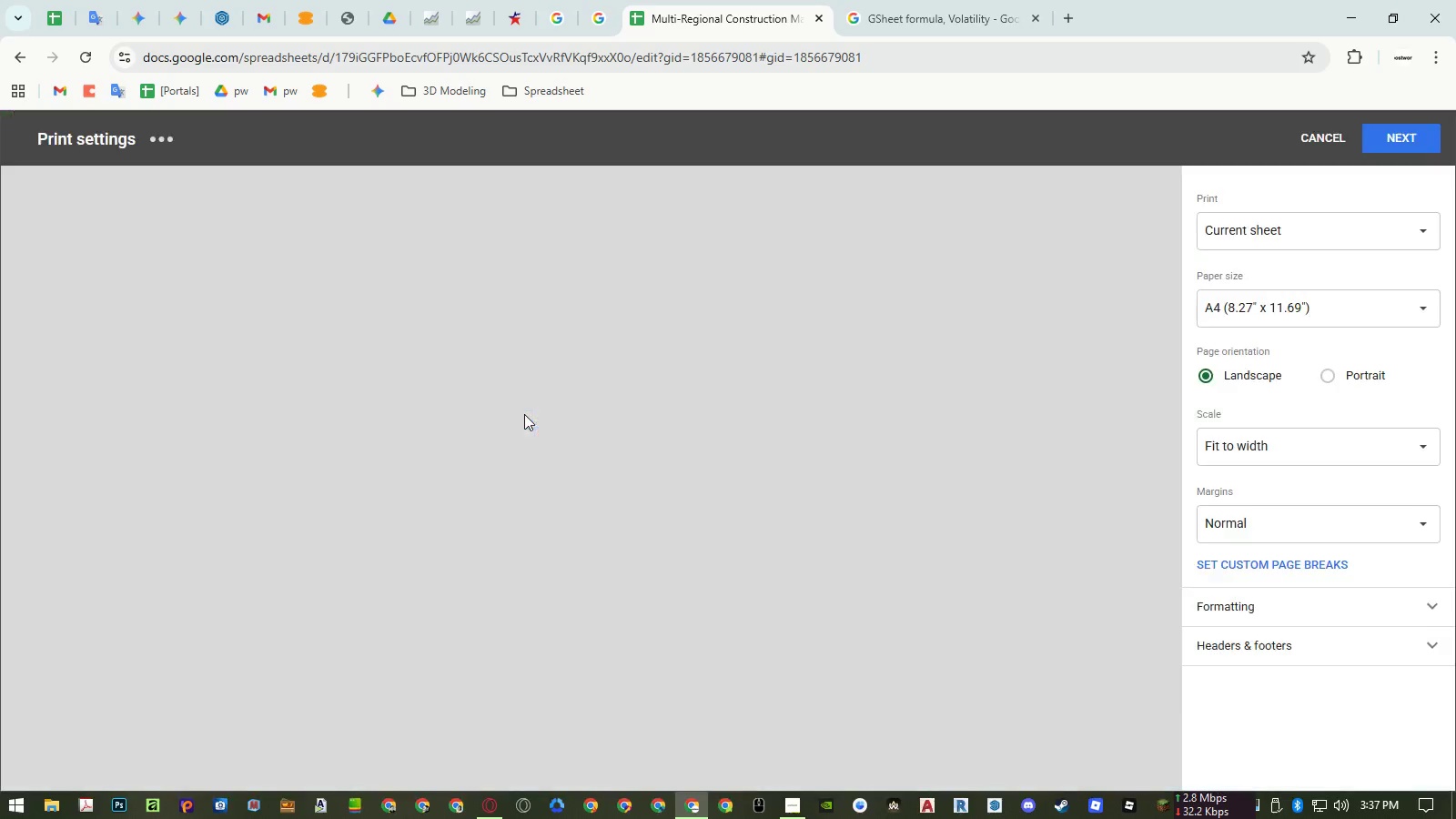 
key(Control+P)
 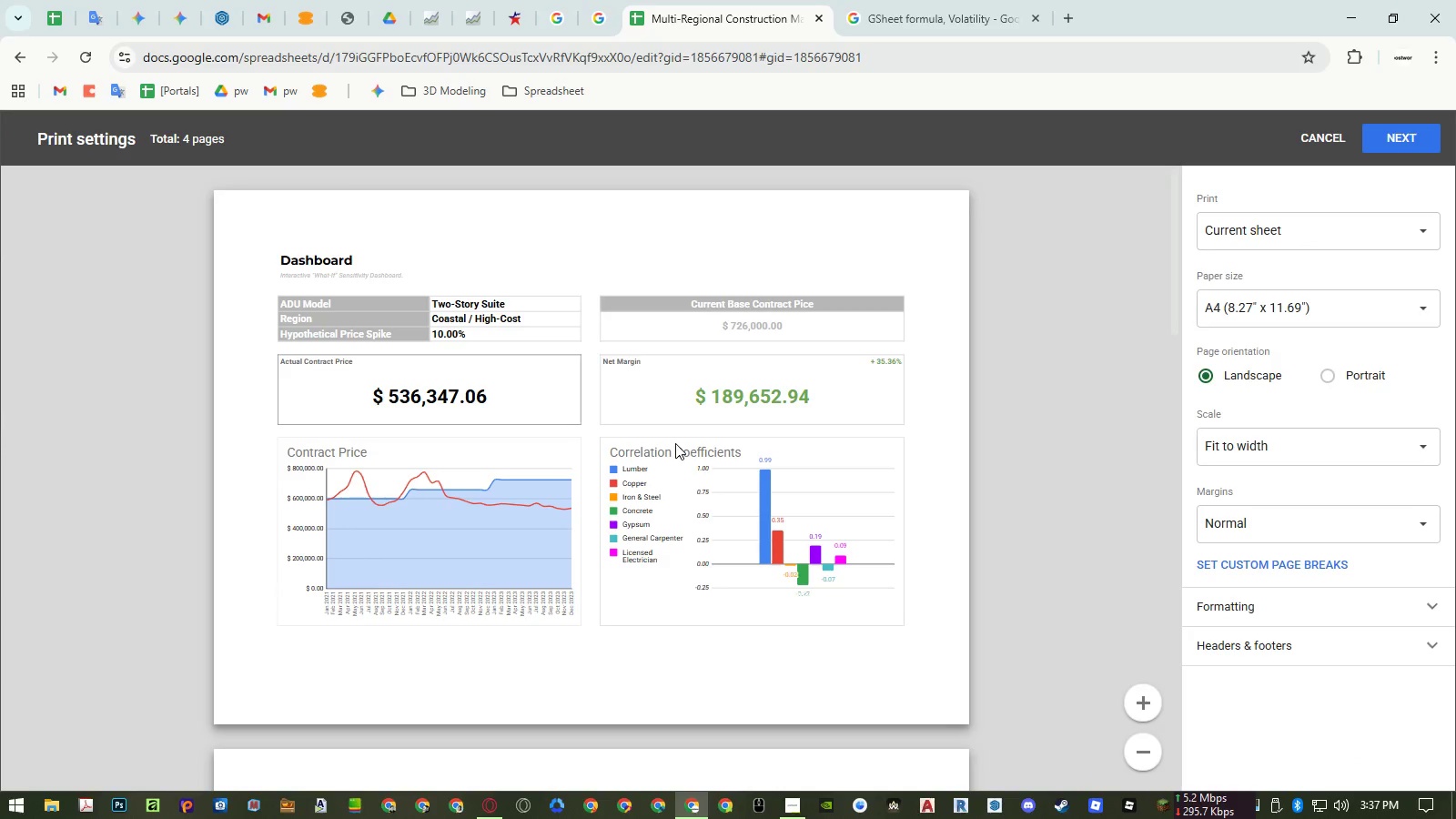 
key(Escape)
 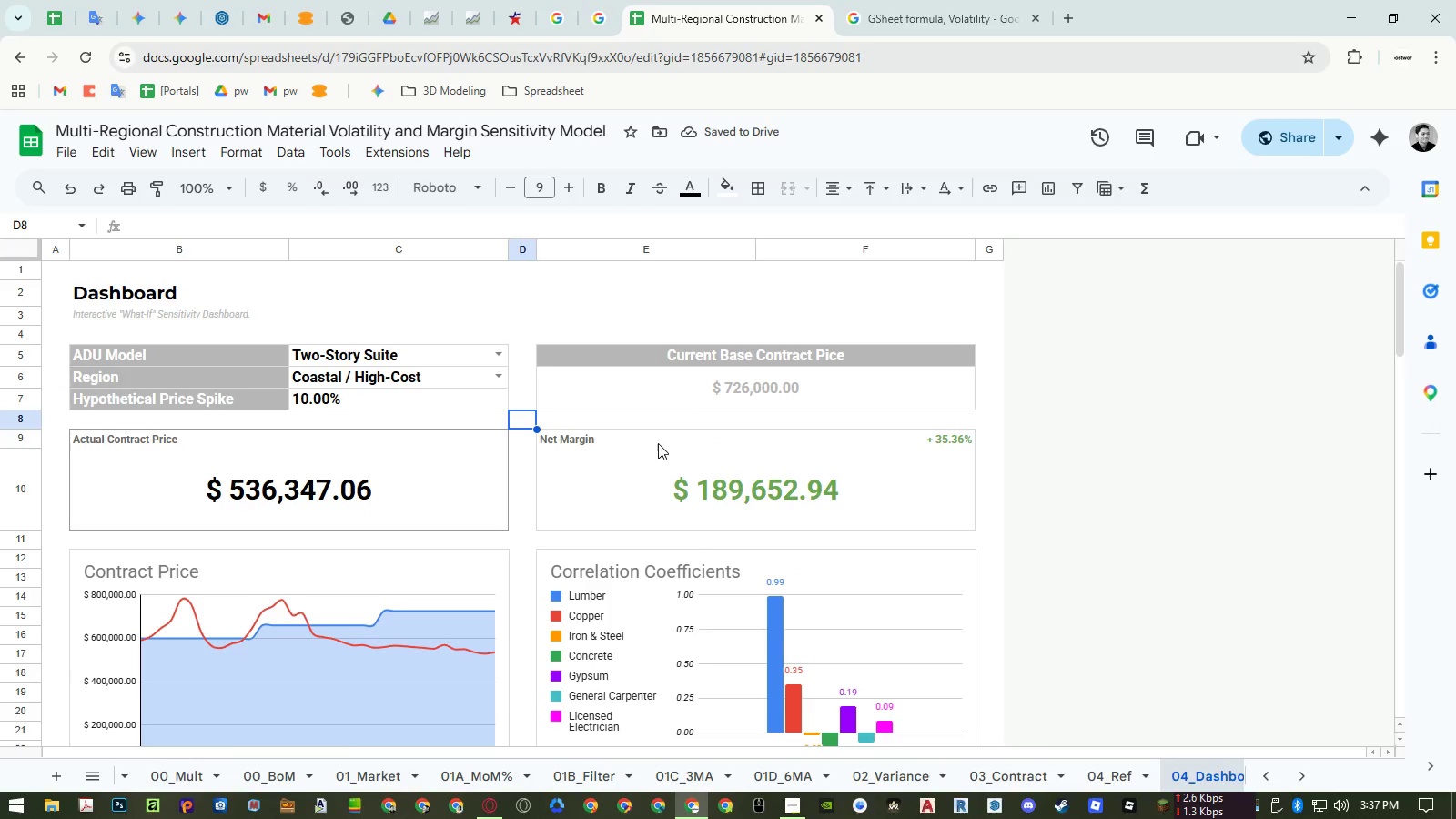 
key(Control+Z)
 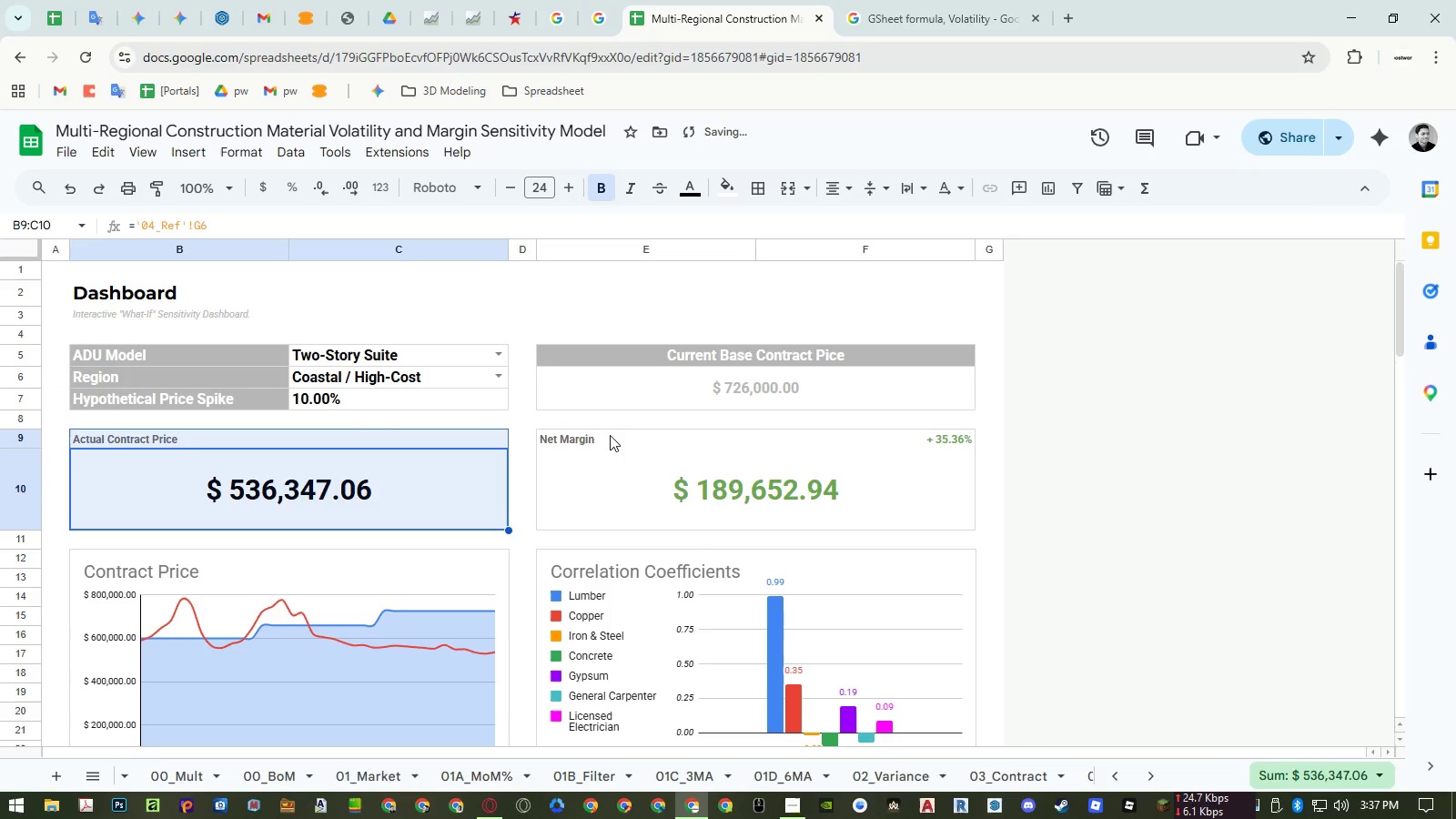 
left_click([585, 430])
 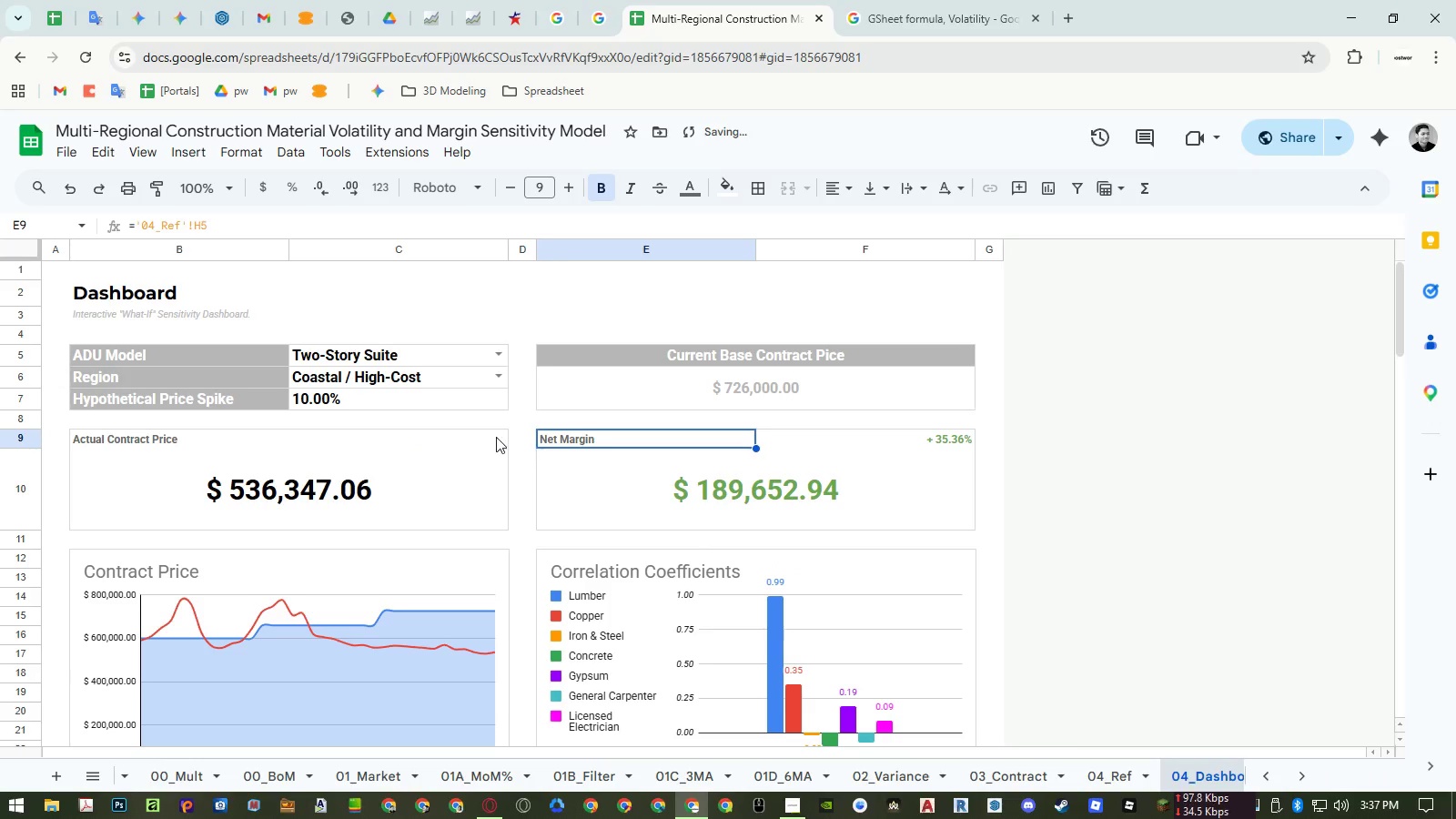 
left_click_drag(start_coordinate=[491, 437], to_coordinate=[484, 503])
 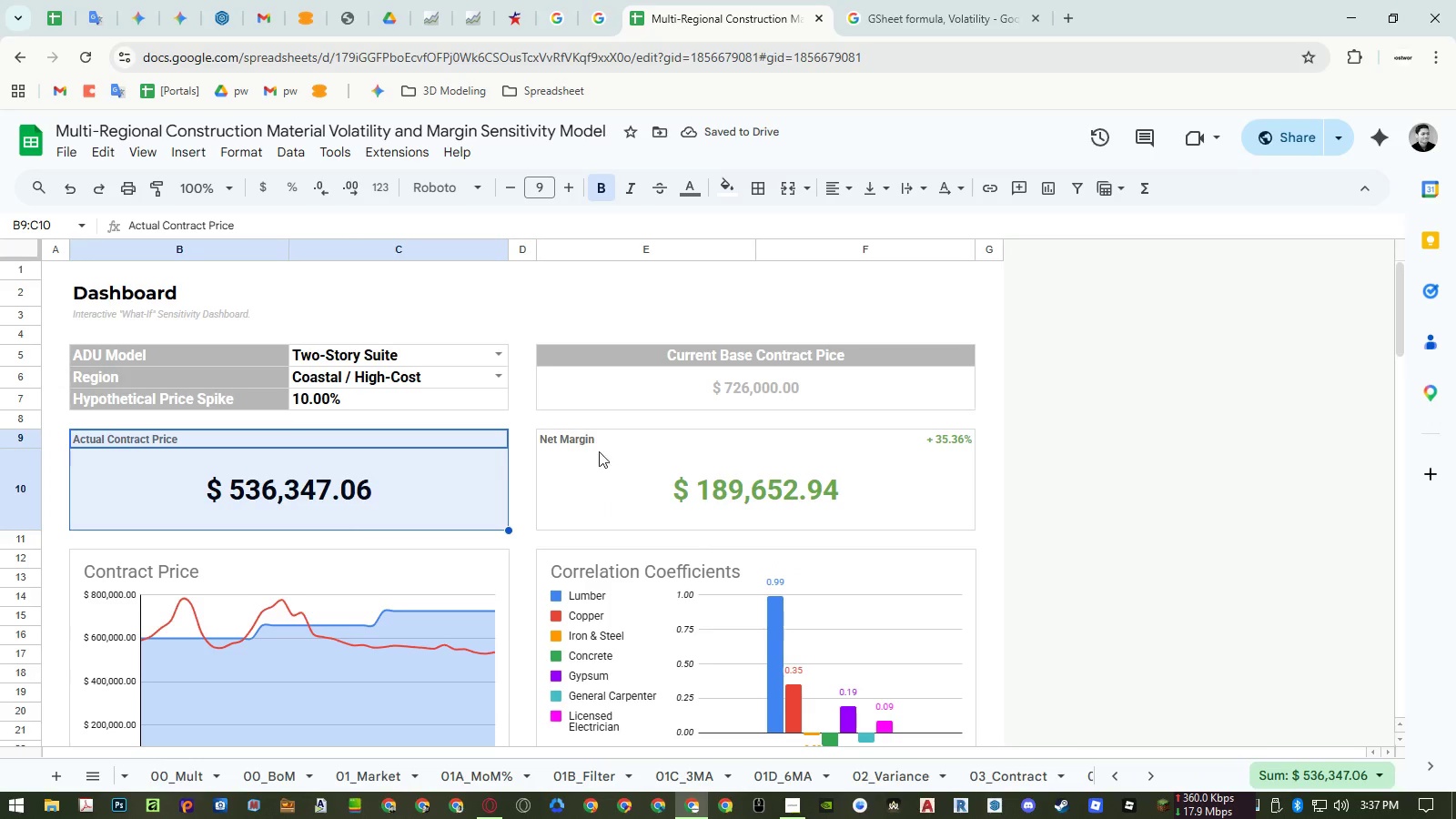 
left_click([665, 449])
 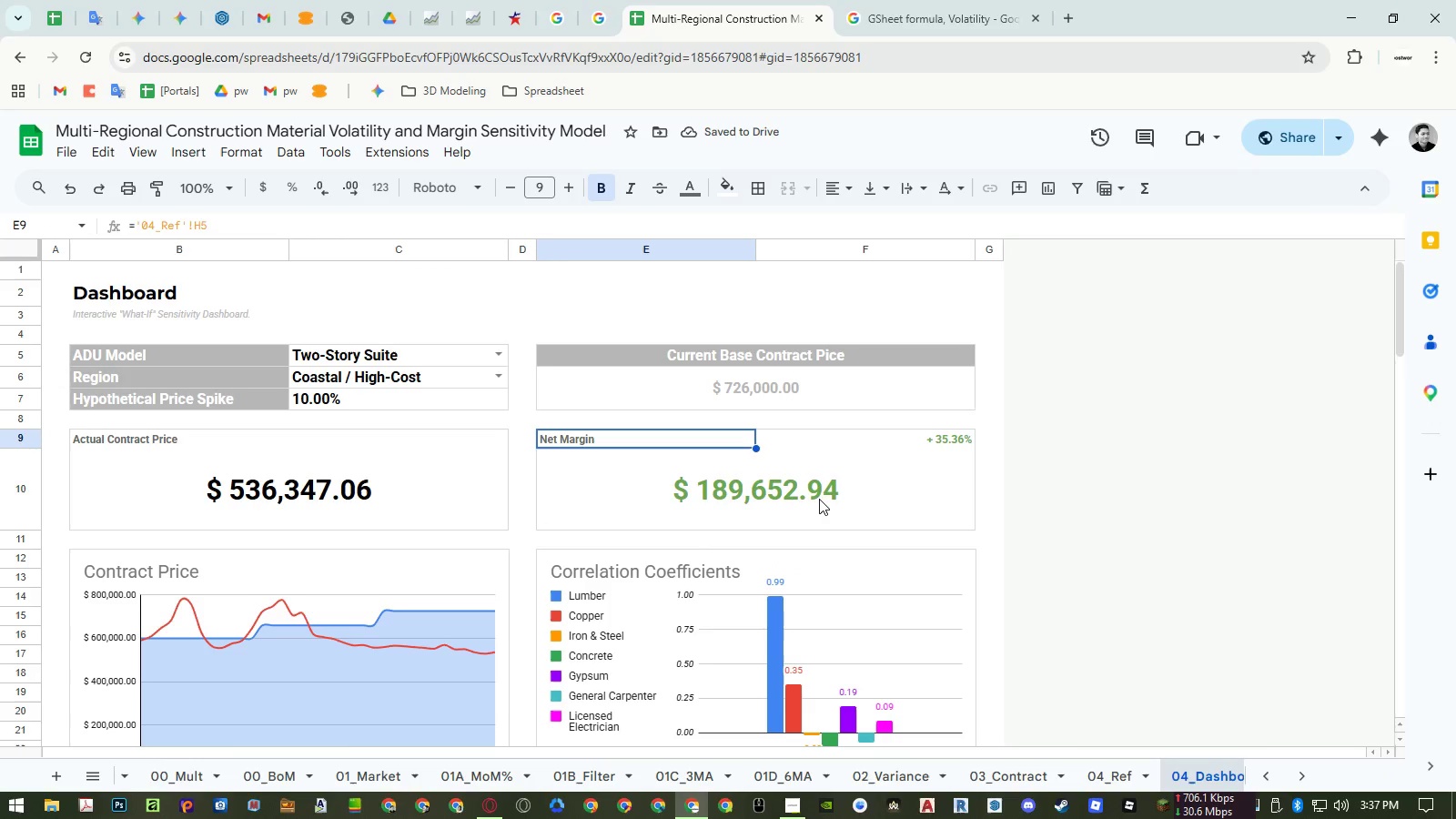 
scroll: coordinate [822, 499], scroll_direction: down, amount: 3.0
 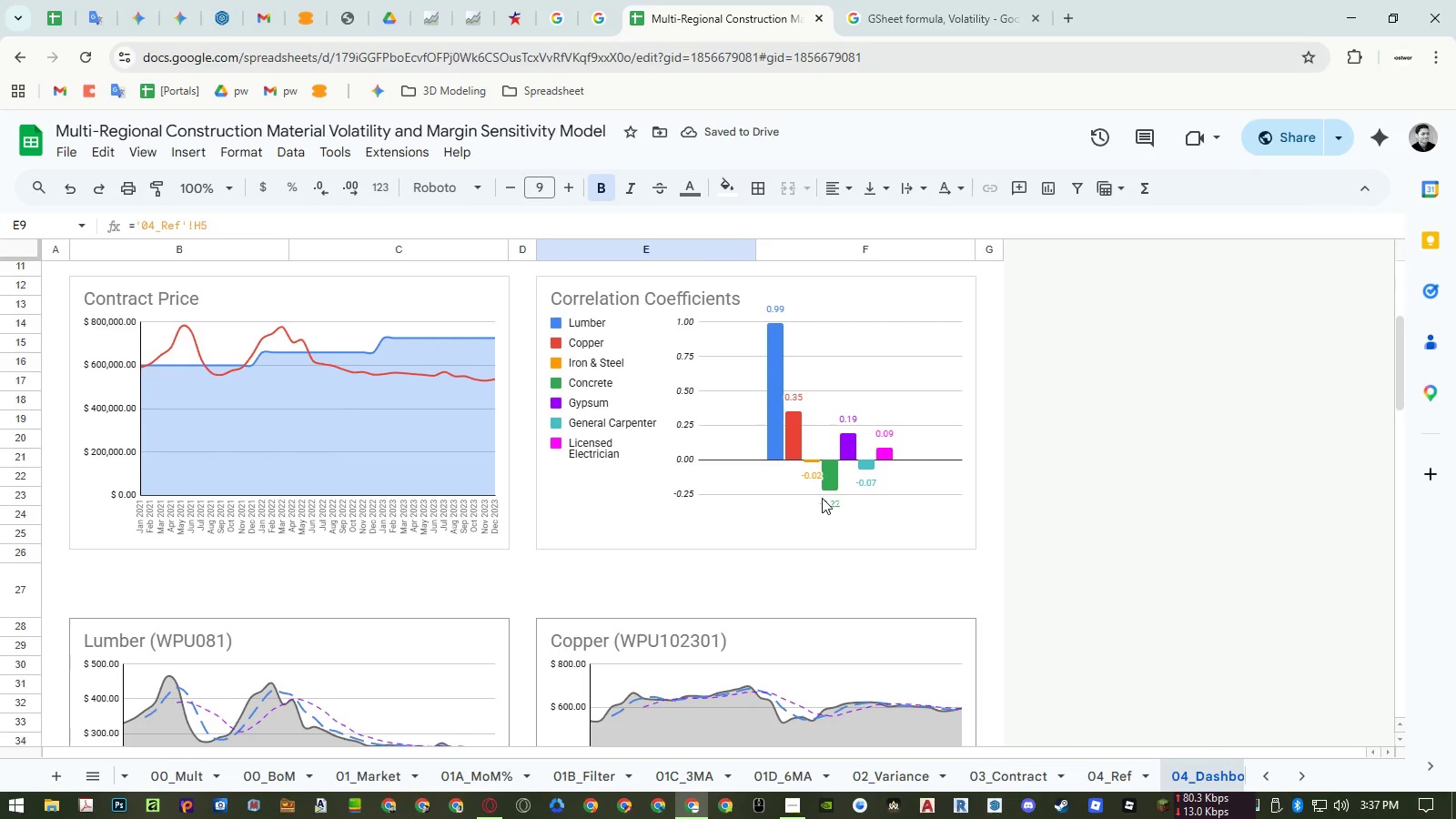 
key(Control+Z)
 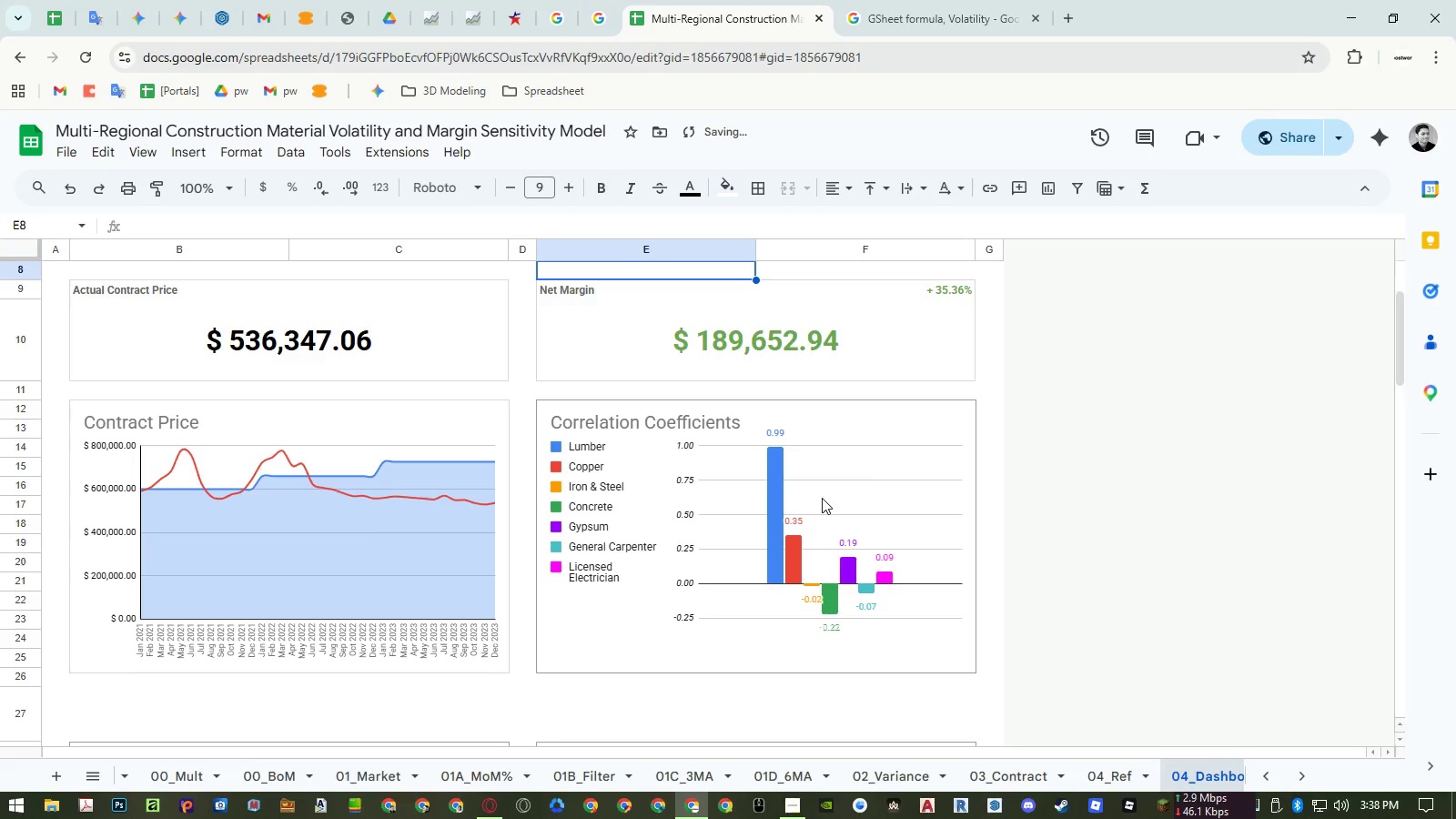 
key(Control+Z)
 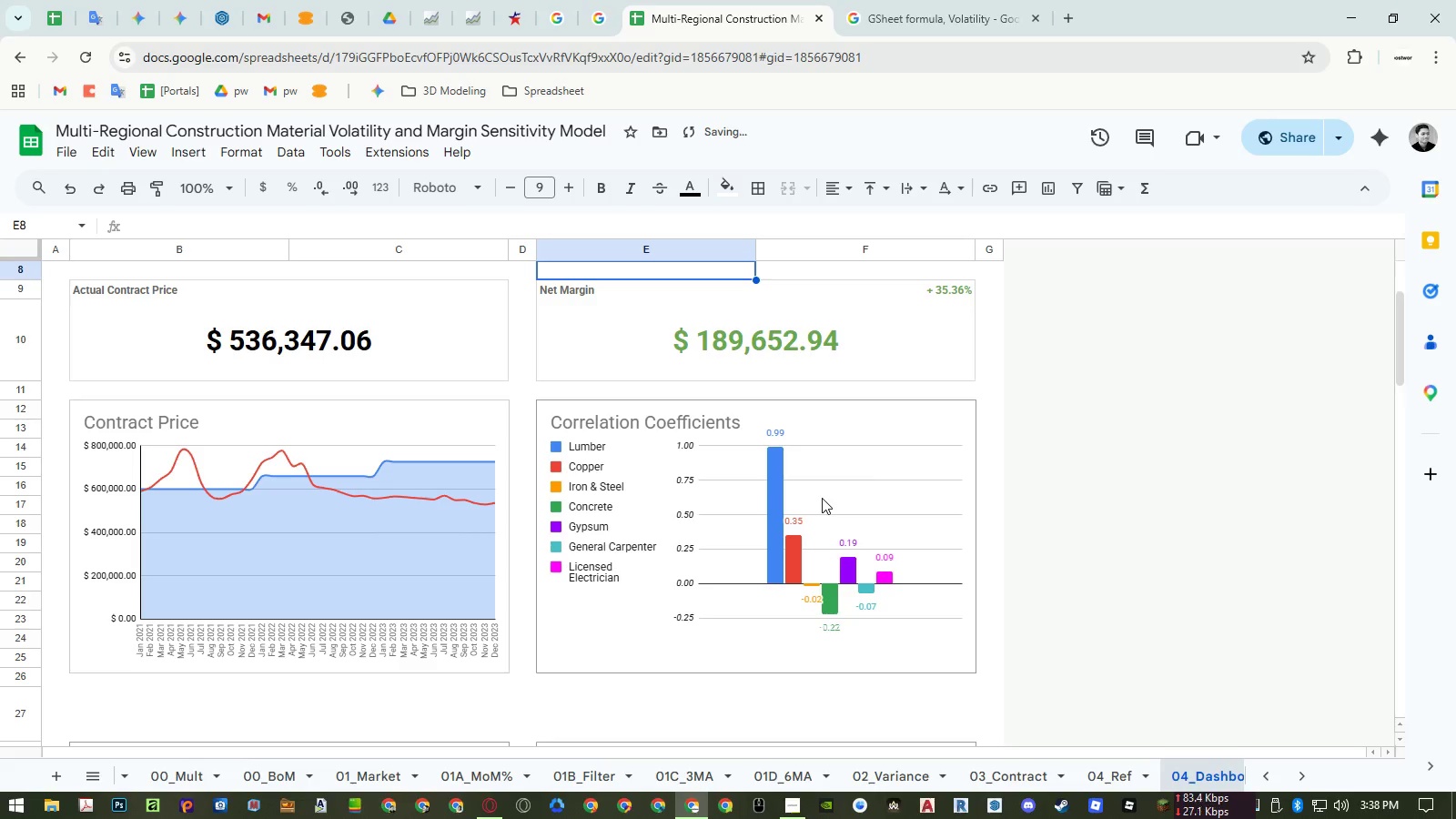 
key(Control+Z)
 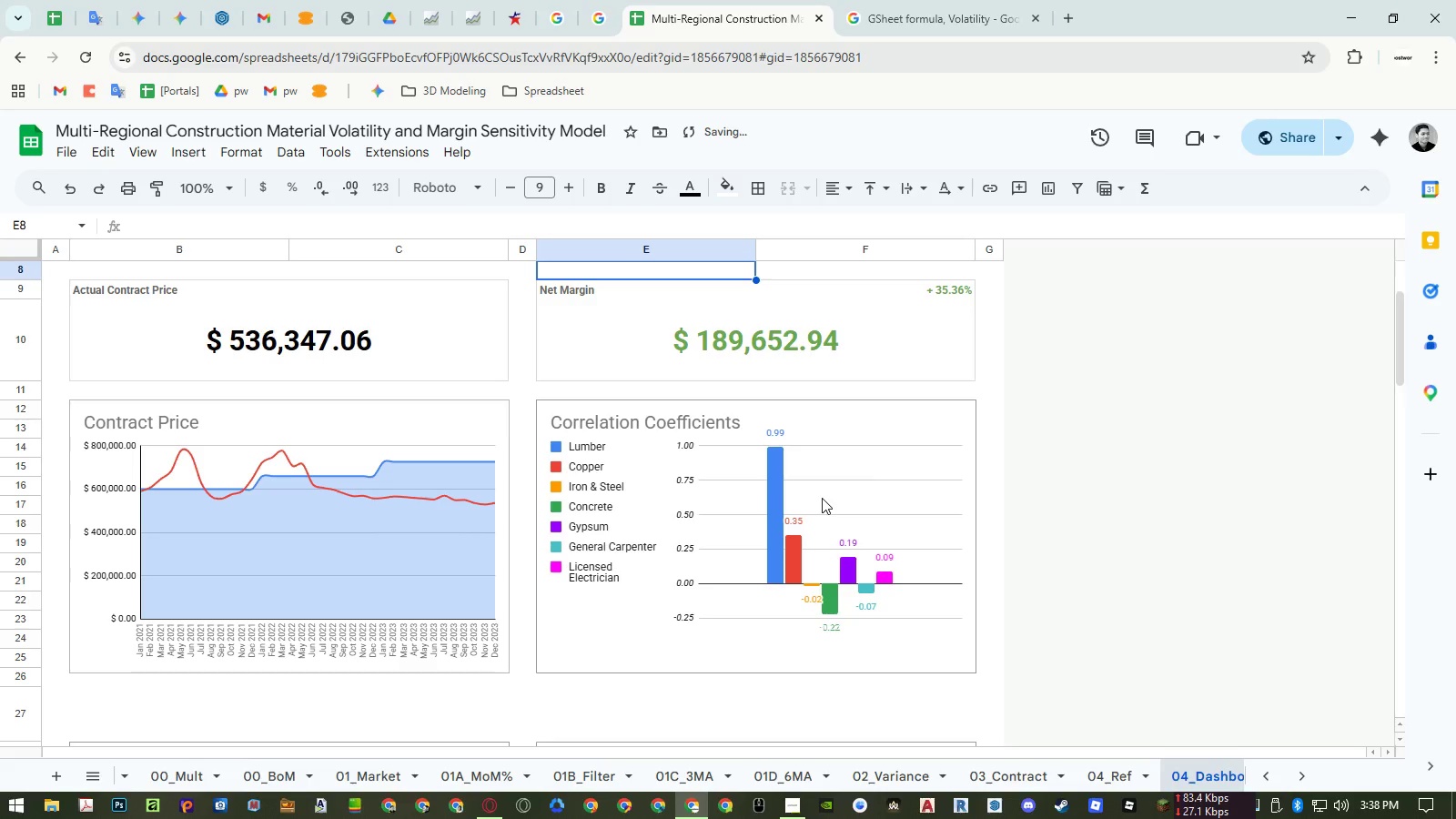 
key(Control+Z)
 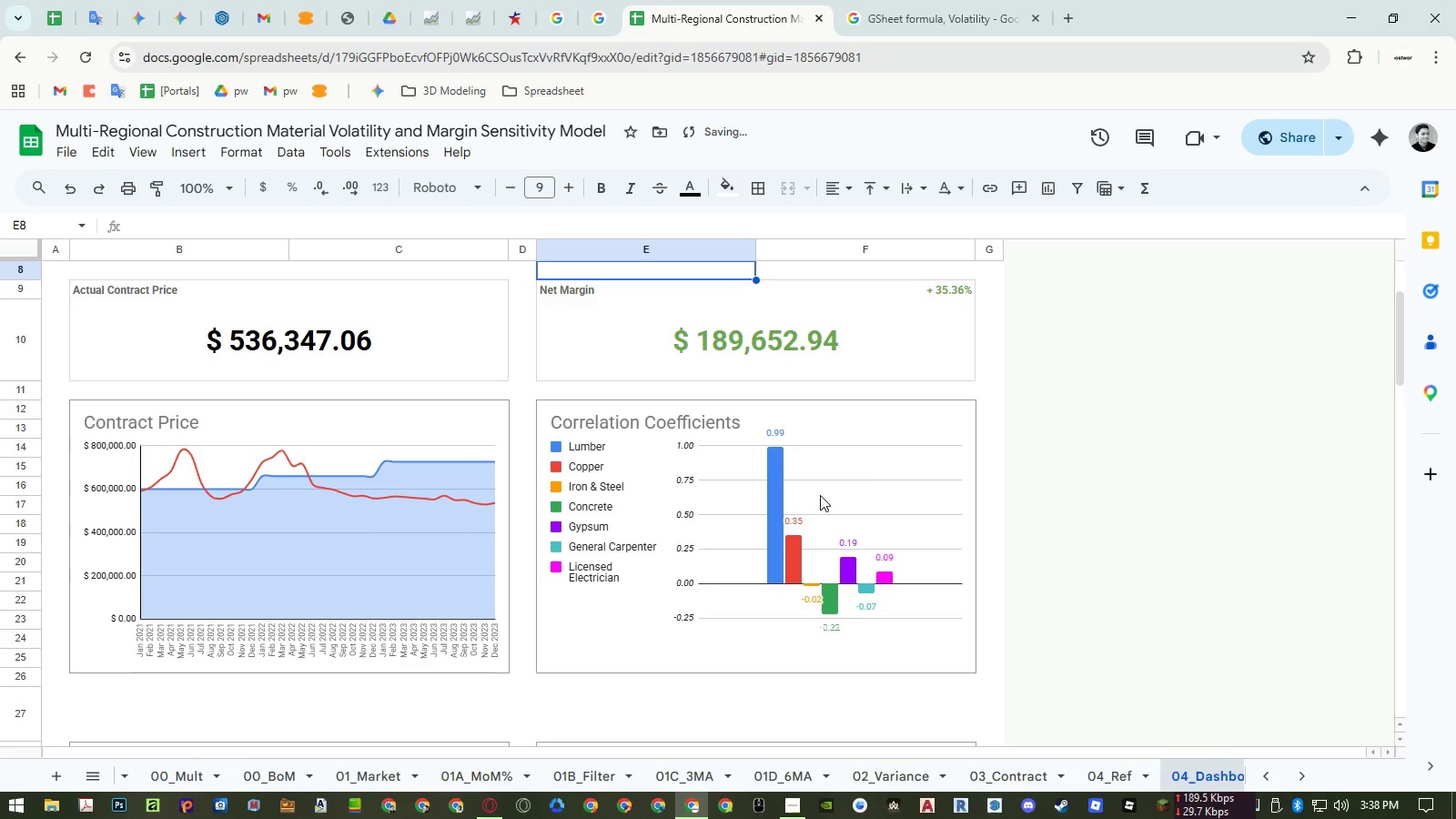 
key(Control+Y)
 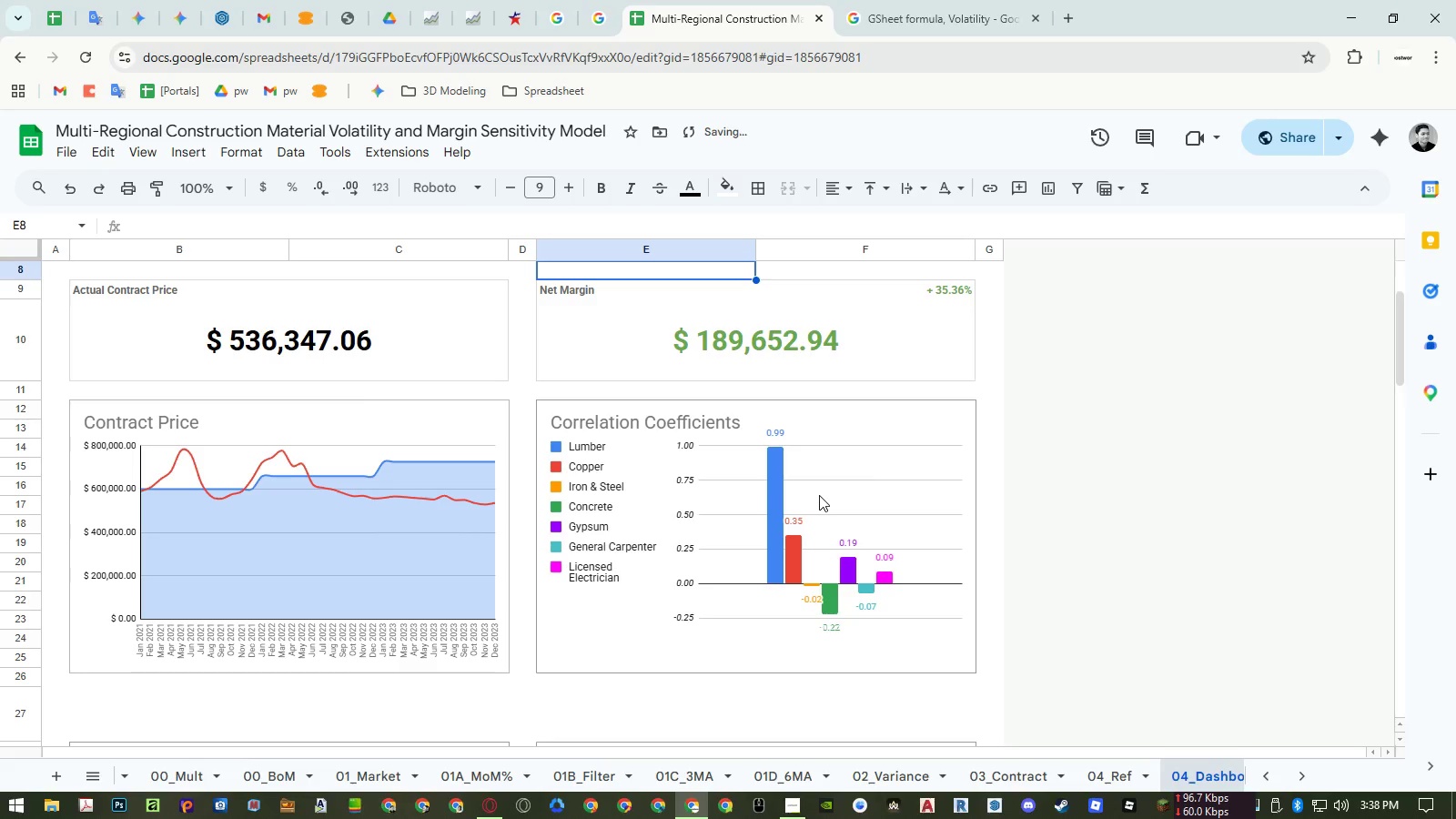 
key(Control+Z)
 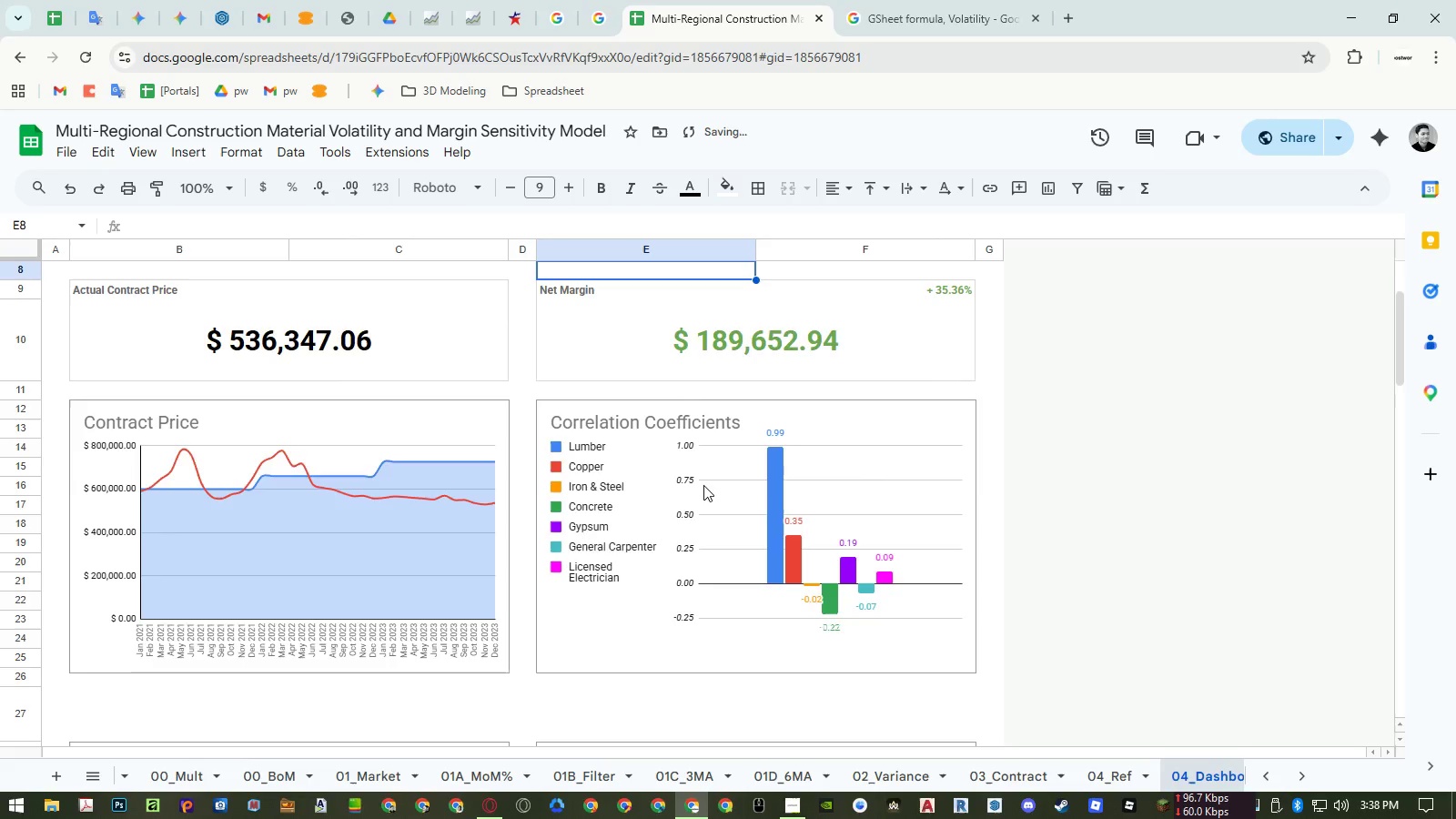 
scroll: coordinate [703, 485], scroll_direction: up, amount: 2.0
 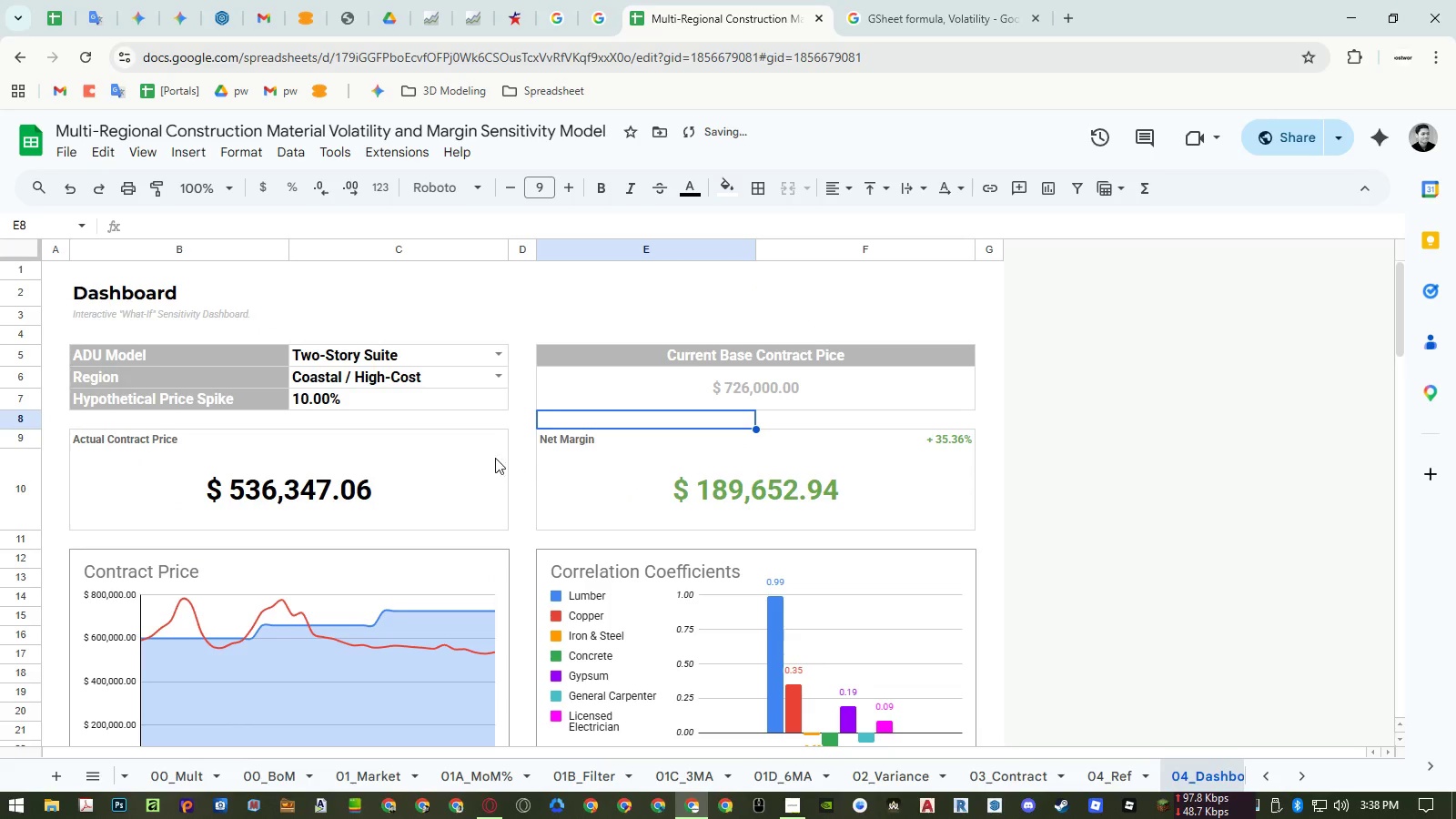 
left_click_drag(start_coordinate=[489, 438], to_coordinate=[485, 489])
 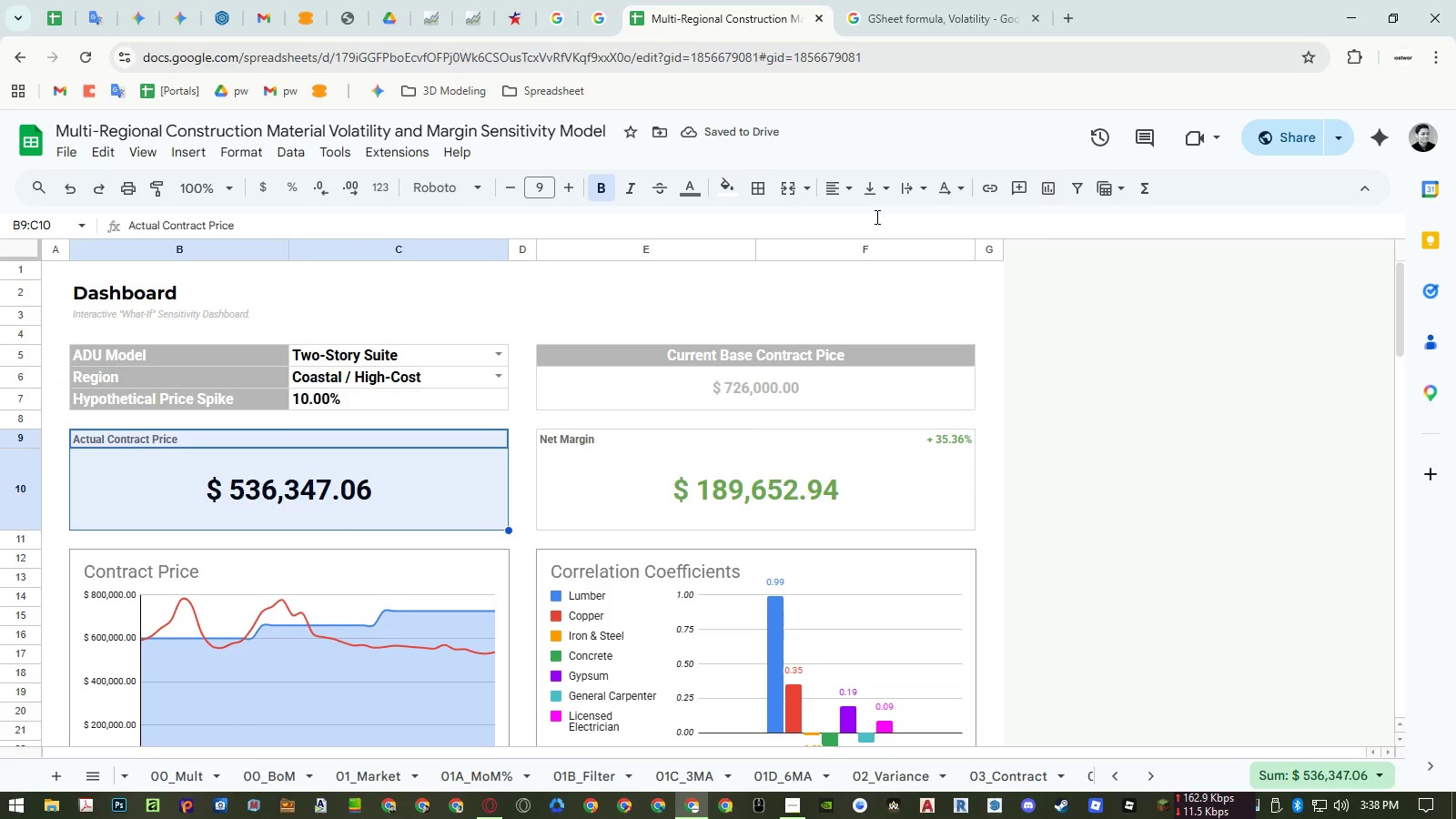 
left_click([764, 188])
 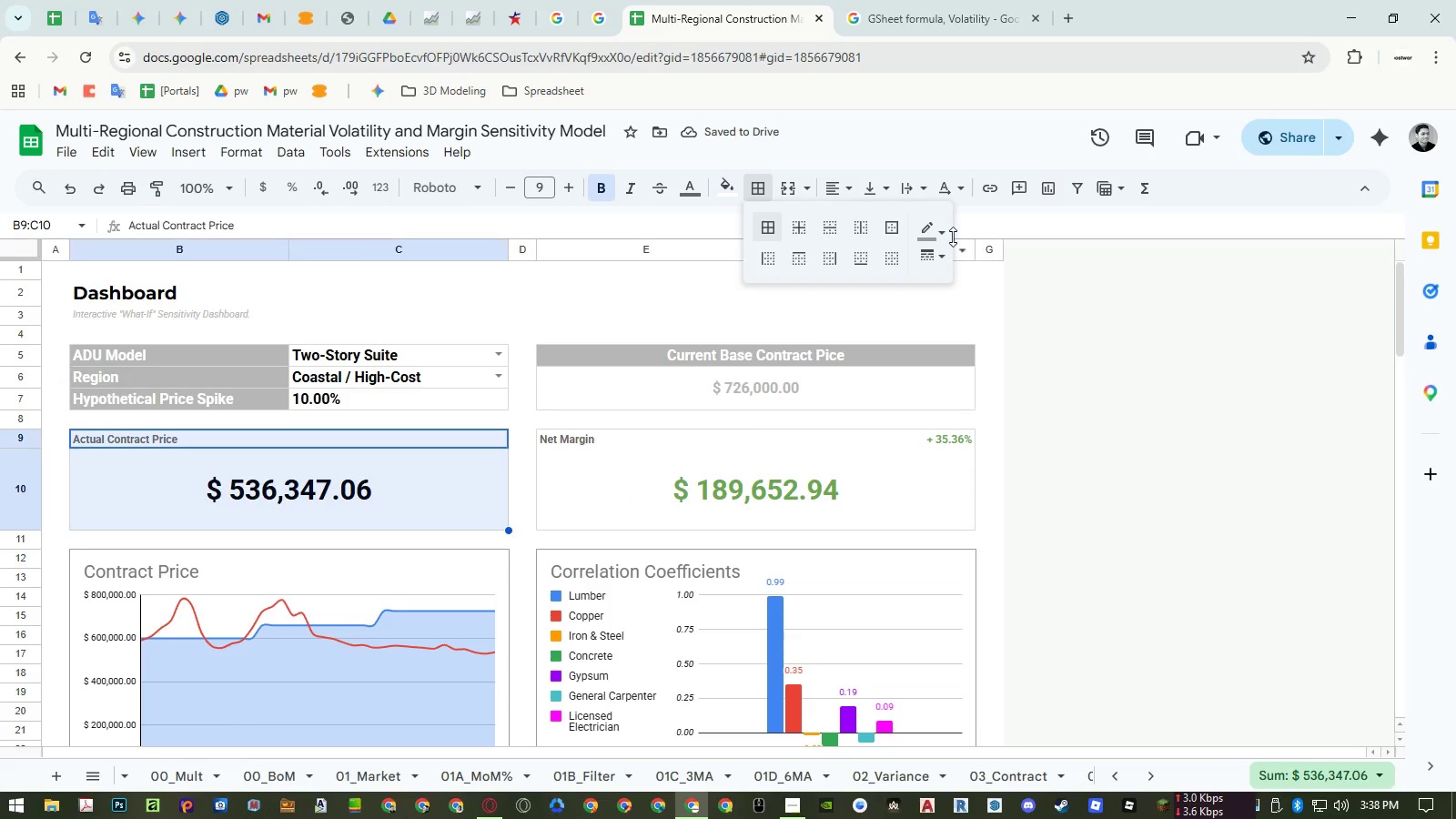 
left_click([945, 231])
 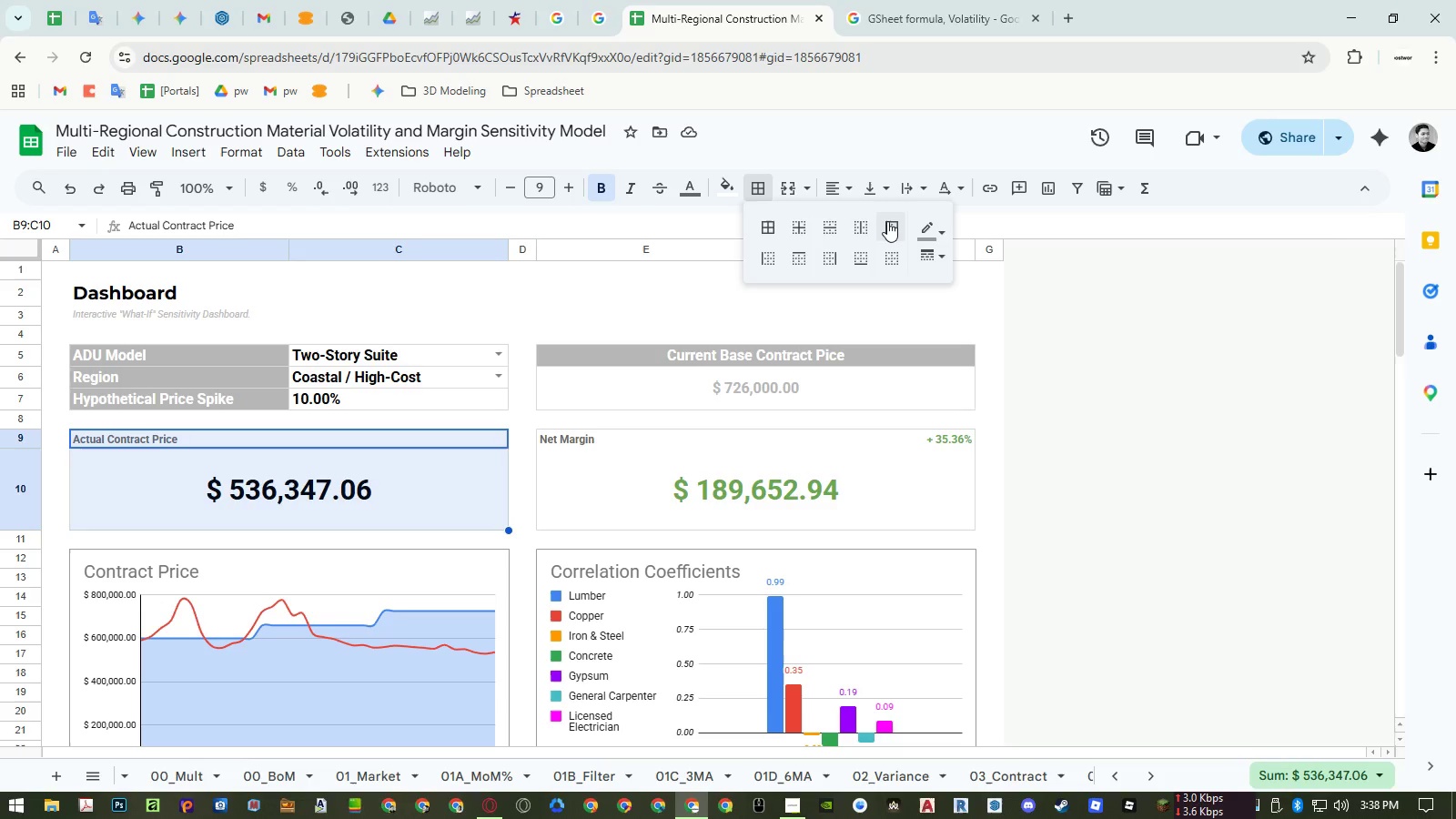 
double_click([723, 445])
 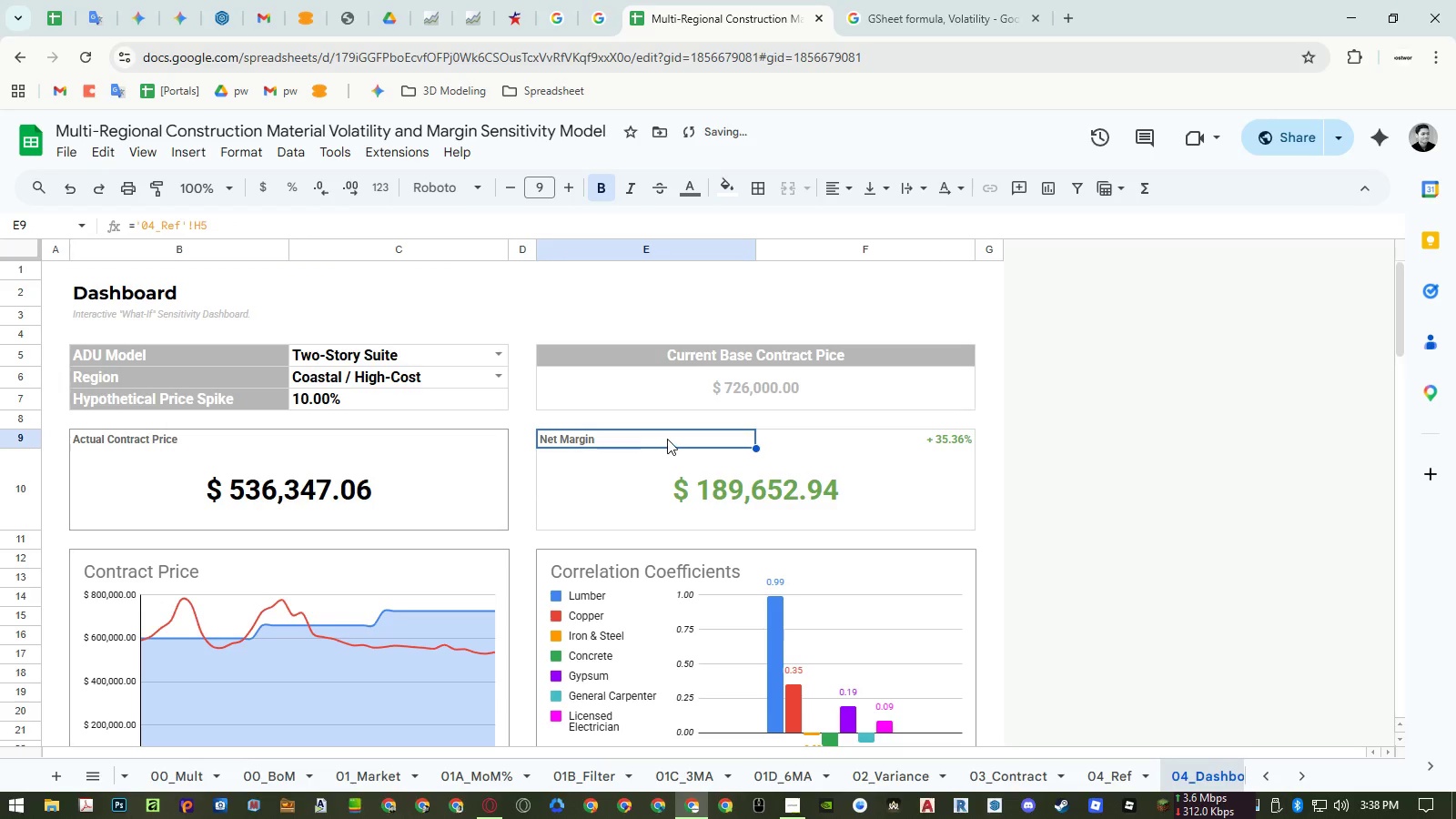 
left_click_drag(start_coordinate=[664, 438], to_coordinate=[864, 458])
 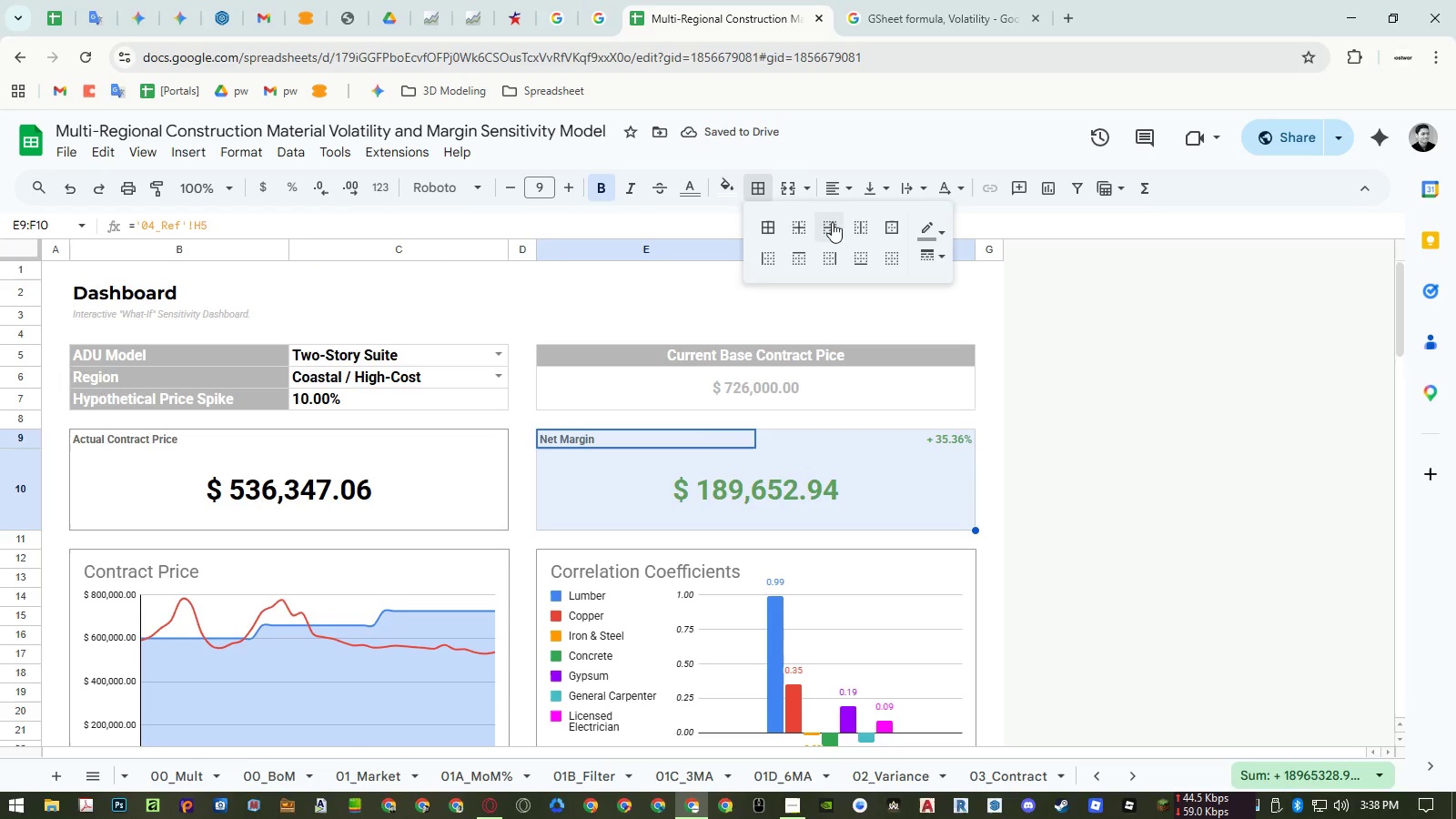 
left_click([899, 227])
 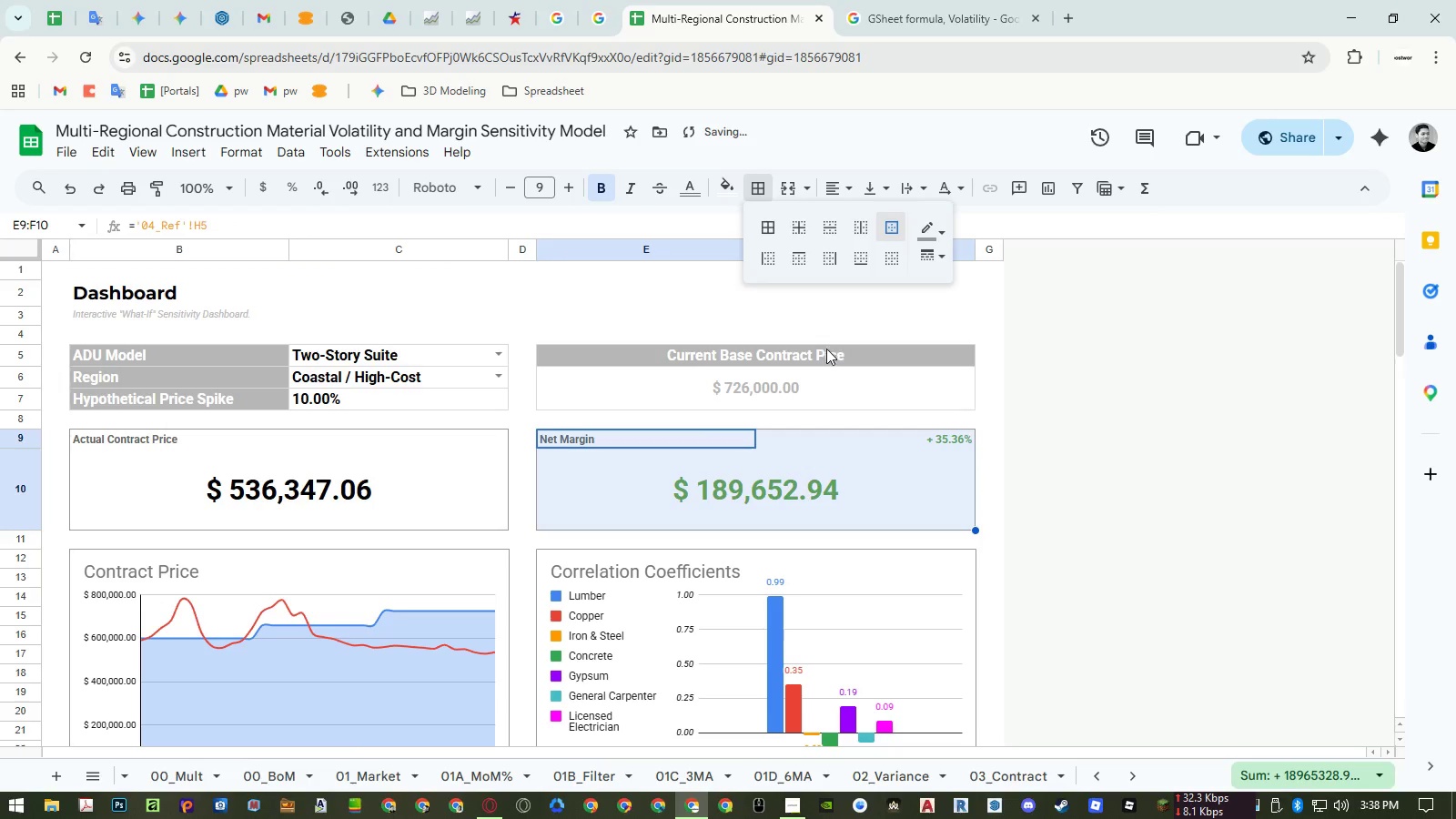 
left_click_drag(start_coordinate=[825, 355], to_coordinate=[818, 389])
 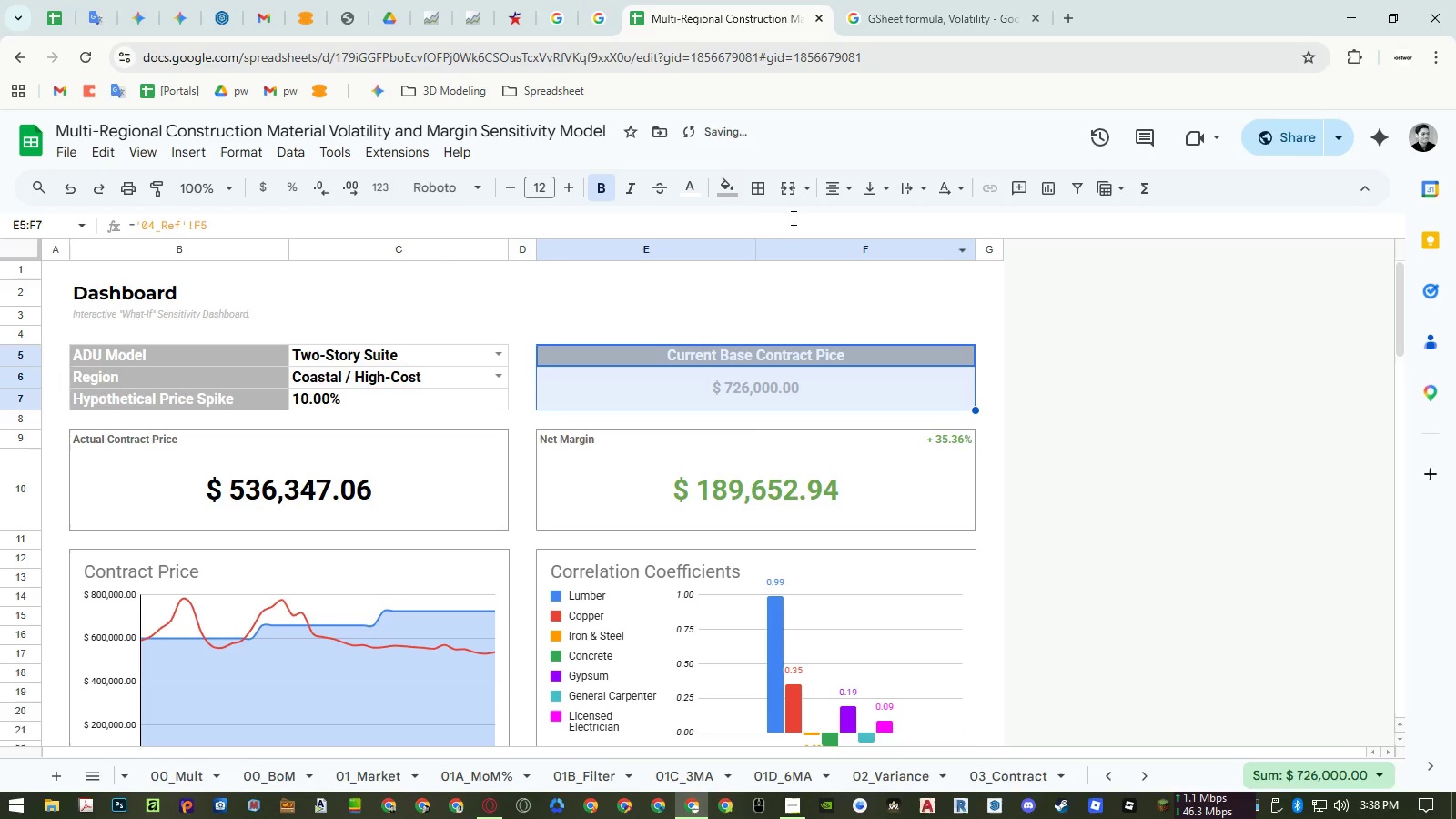 
mouse_move([794, 221])
 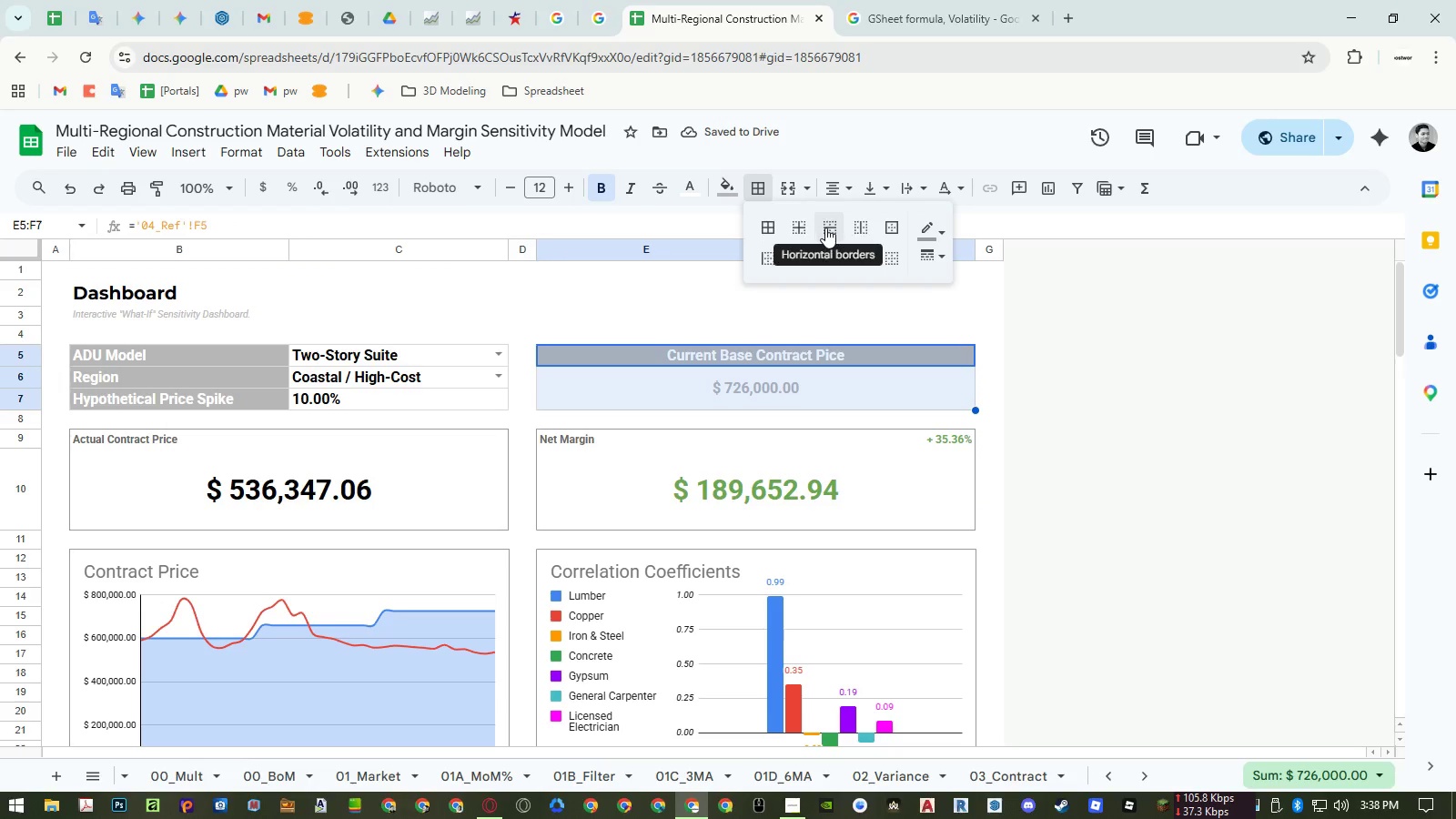 
left_click([825, 228])
 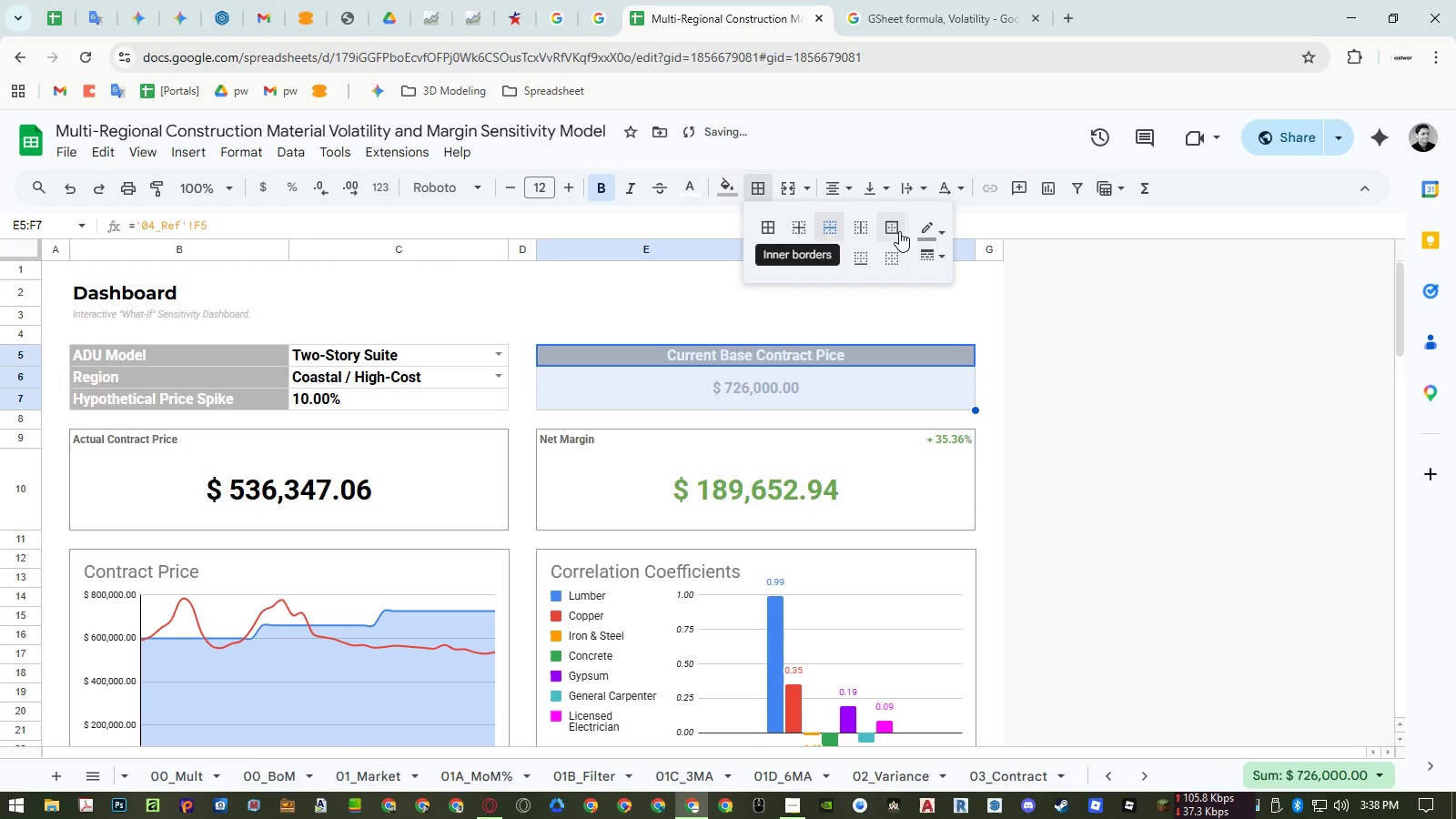 
left_click([899, 231])
 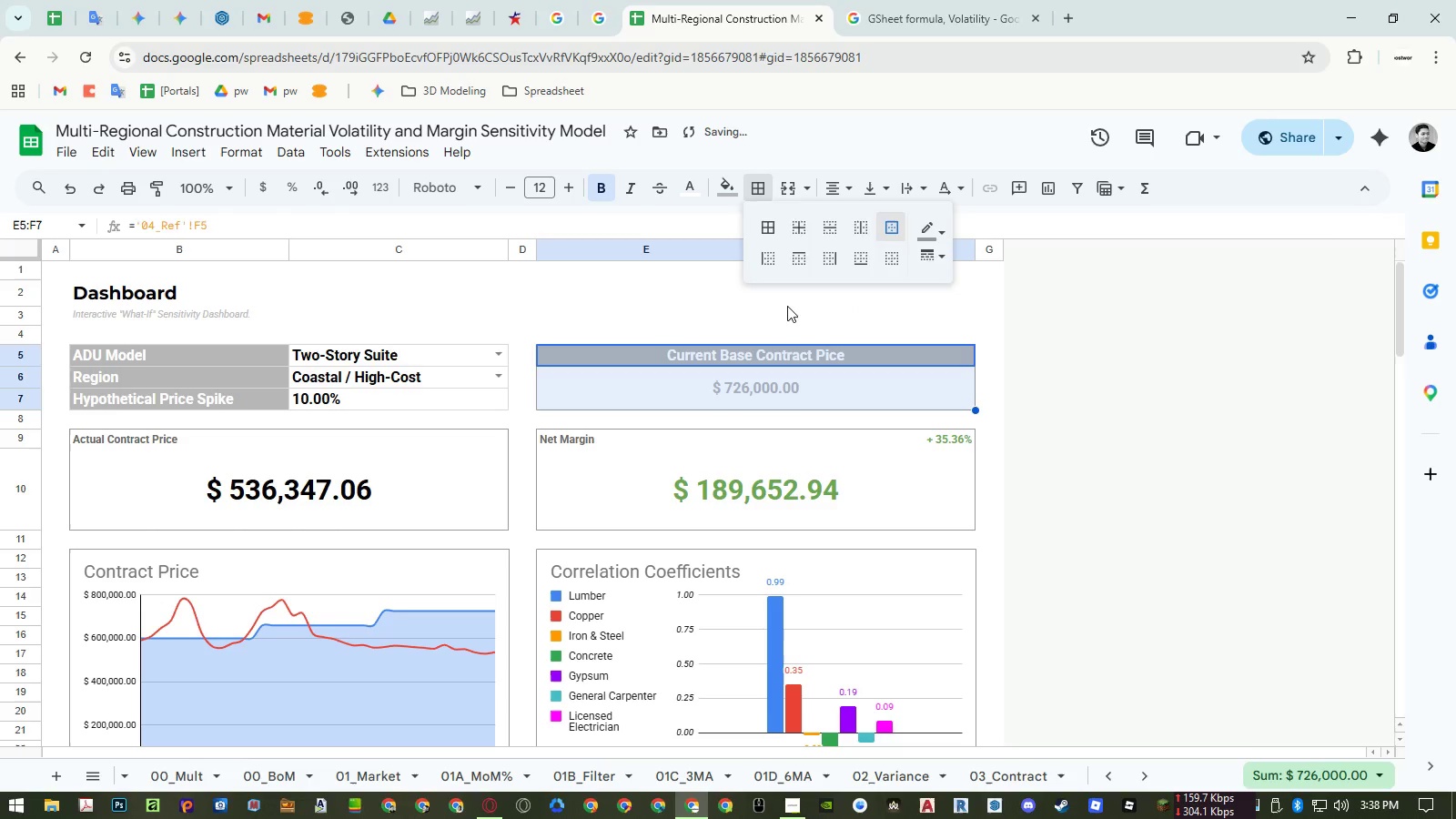 
left_click([784, 308])
 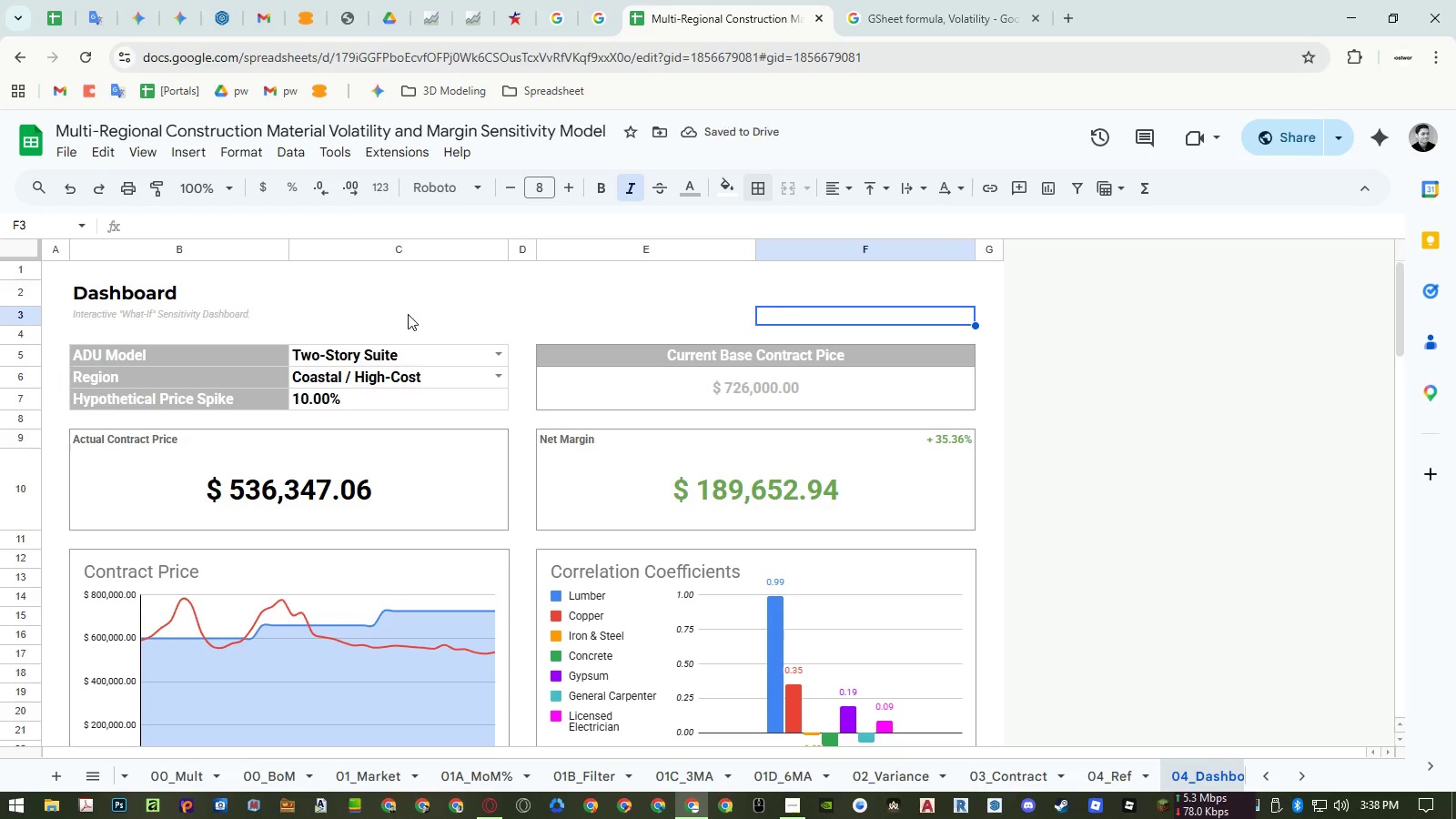 
left_click_drag(start_coordinate=[233, 354], to_coordinate=[350, 397])
 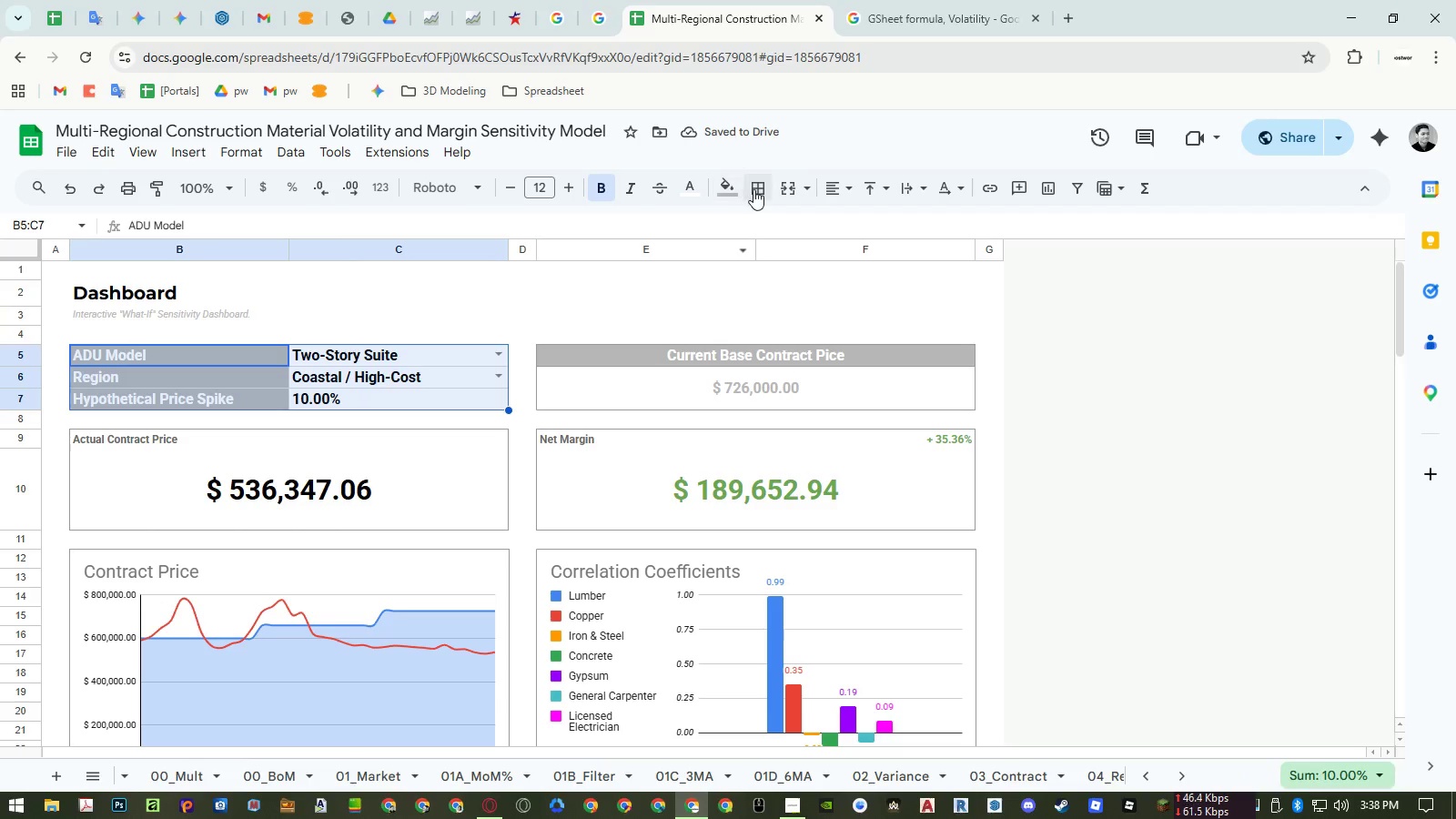 
left_click([754, 188])
 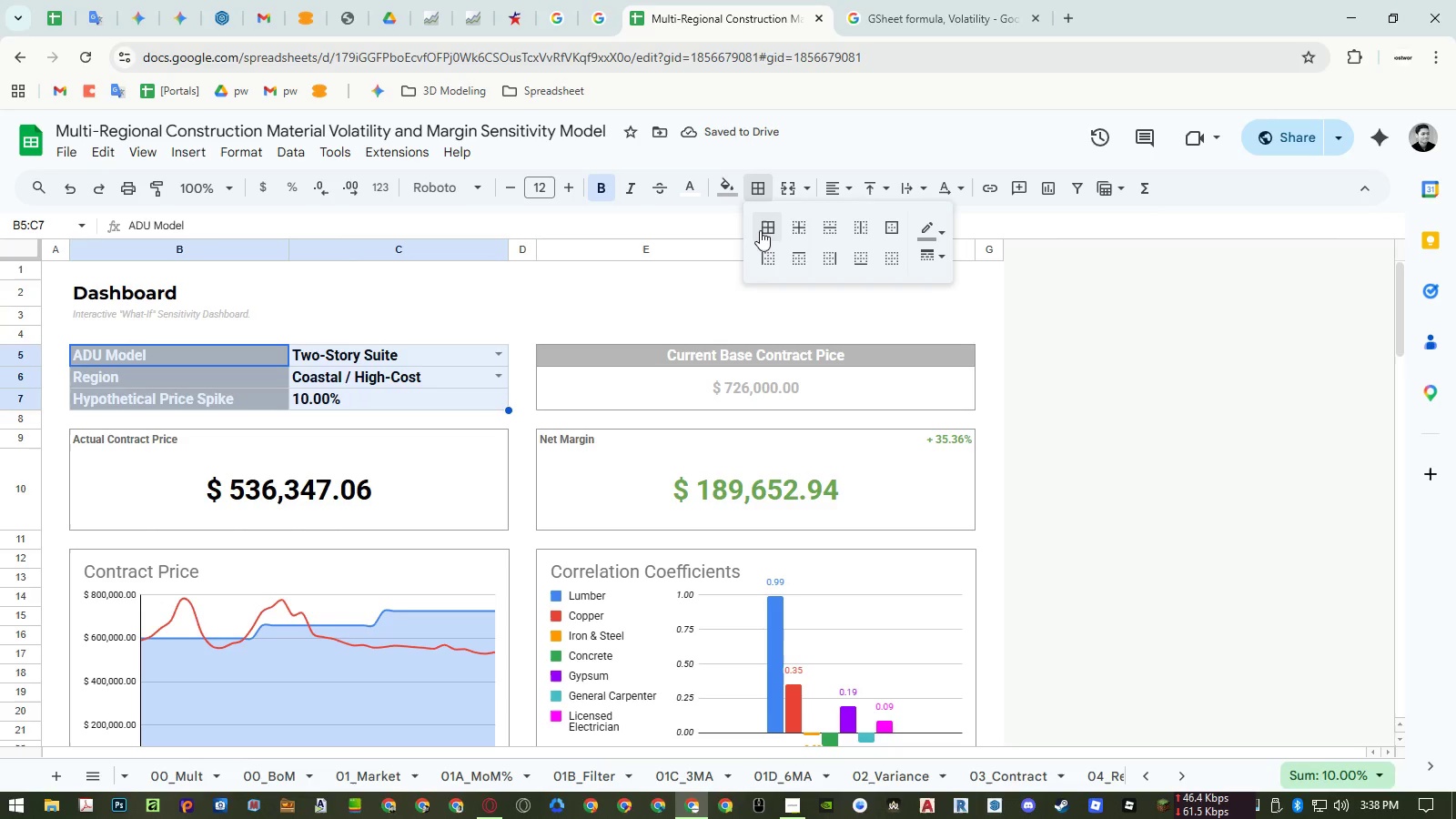 
double_click([760, 230])
 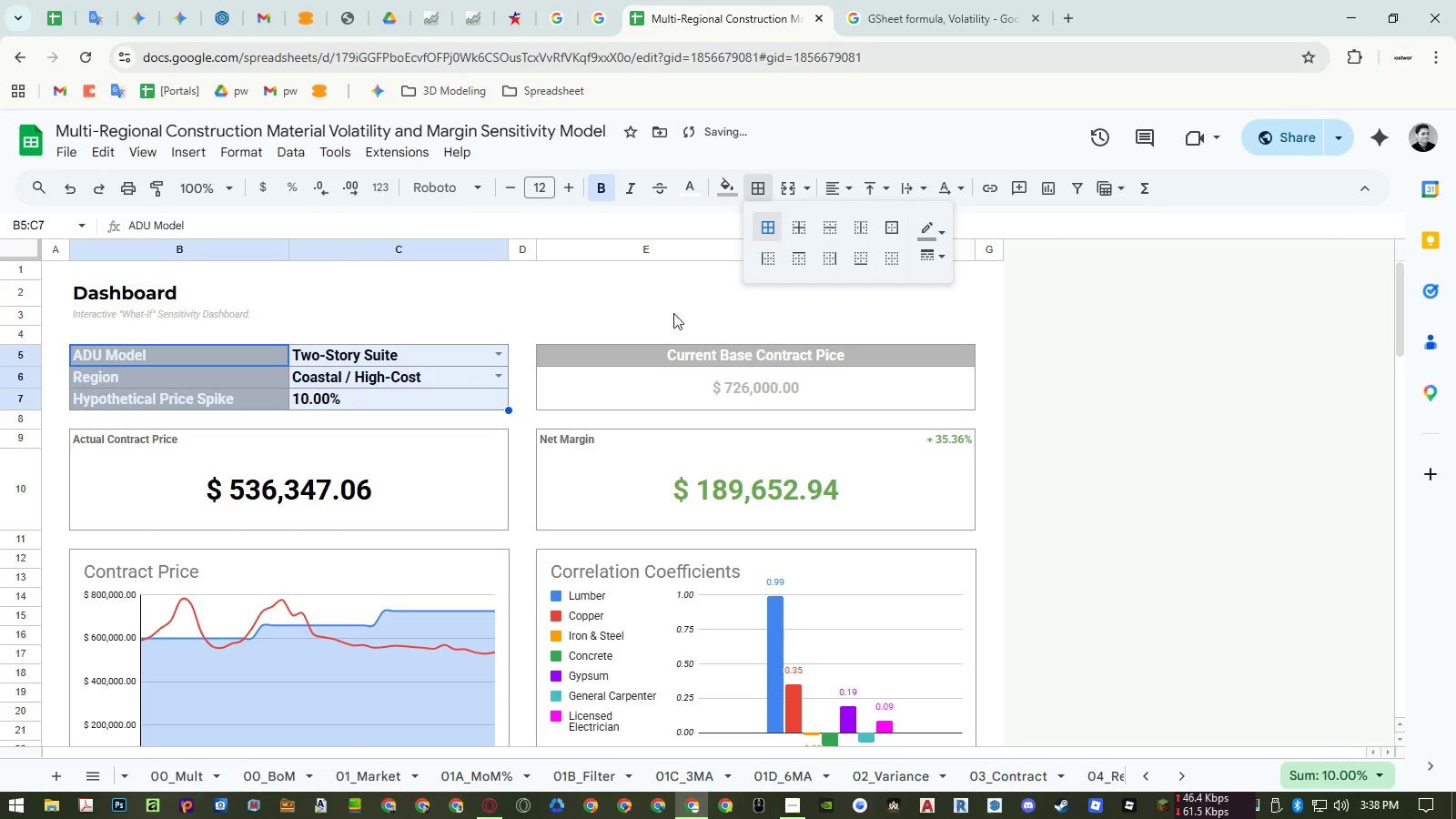 
triple_click([669, 317])
 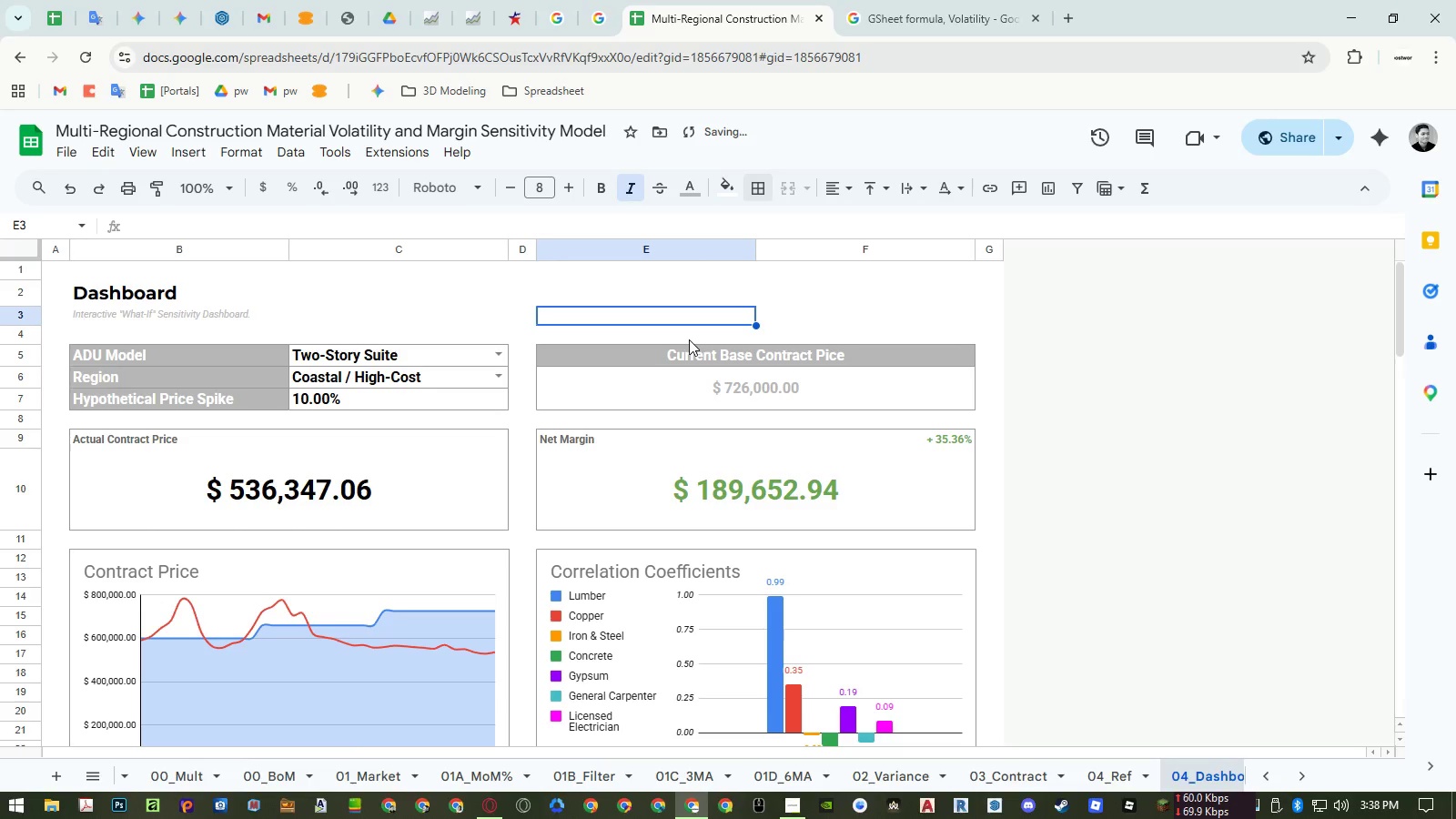 
key(Control+ControlRight)
 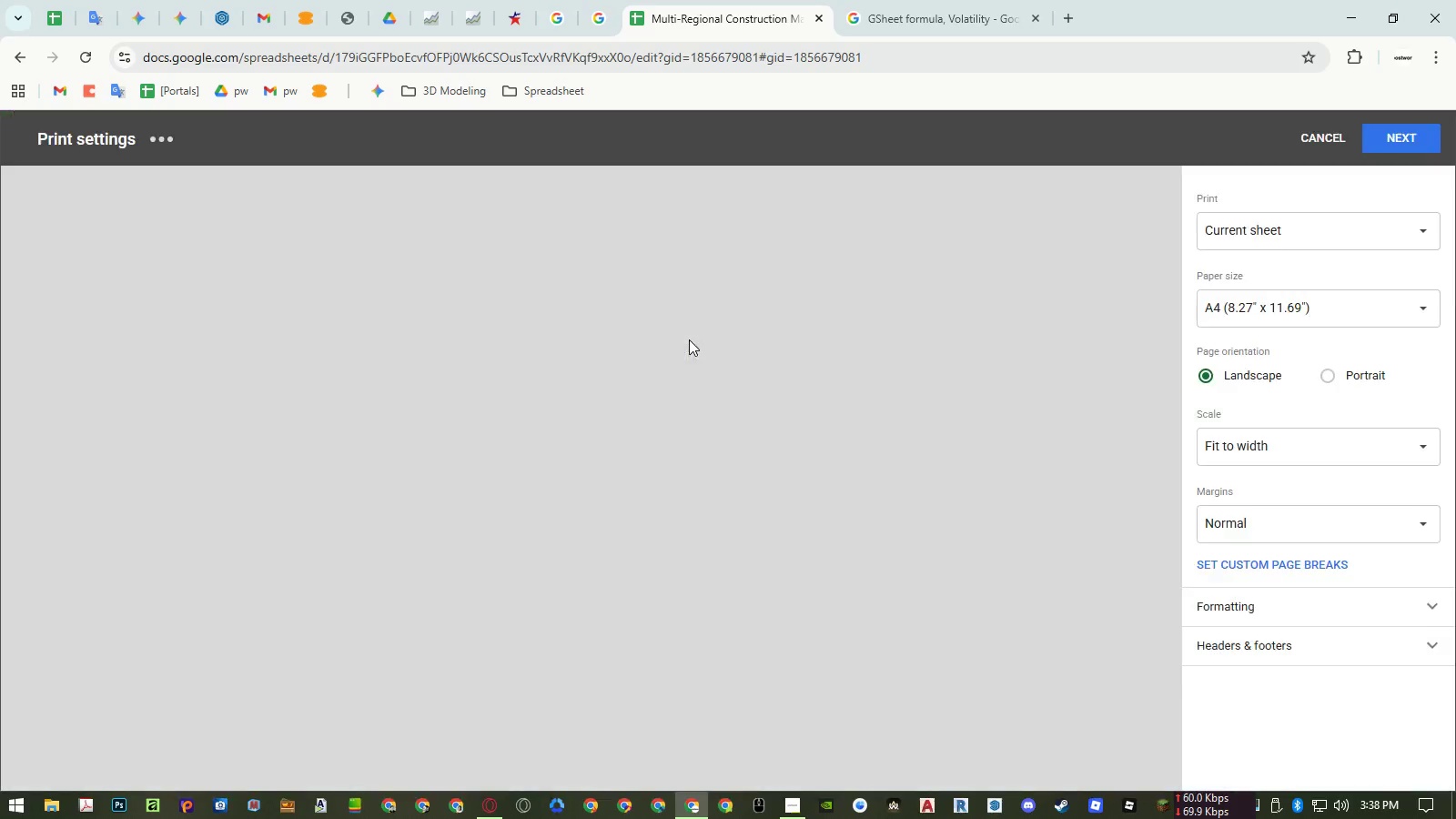 
key(Control+P)
 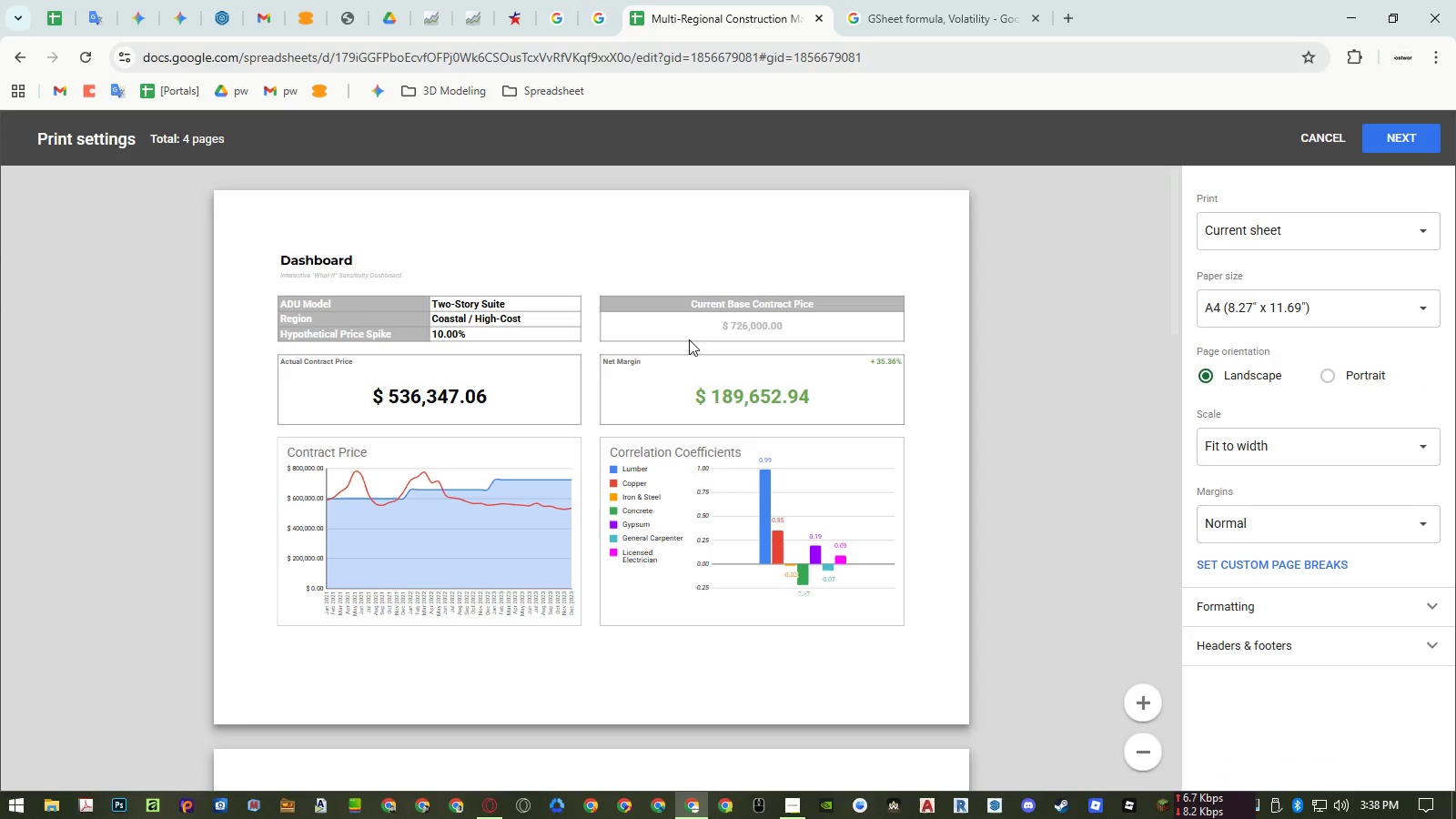 
scroll: coordinate [685, 404], scroll_direction: down, amount: 3.0
 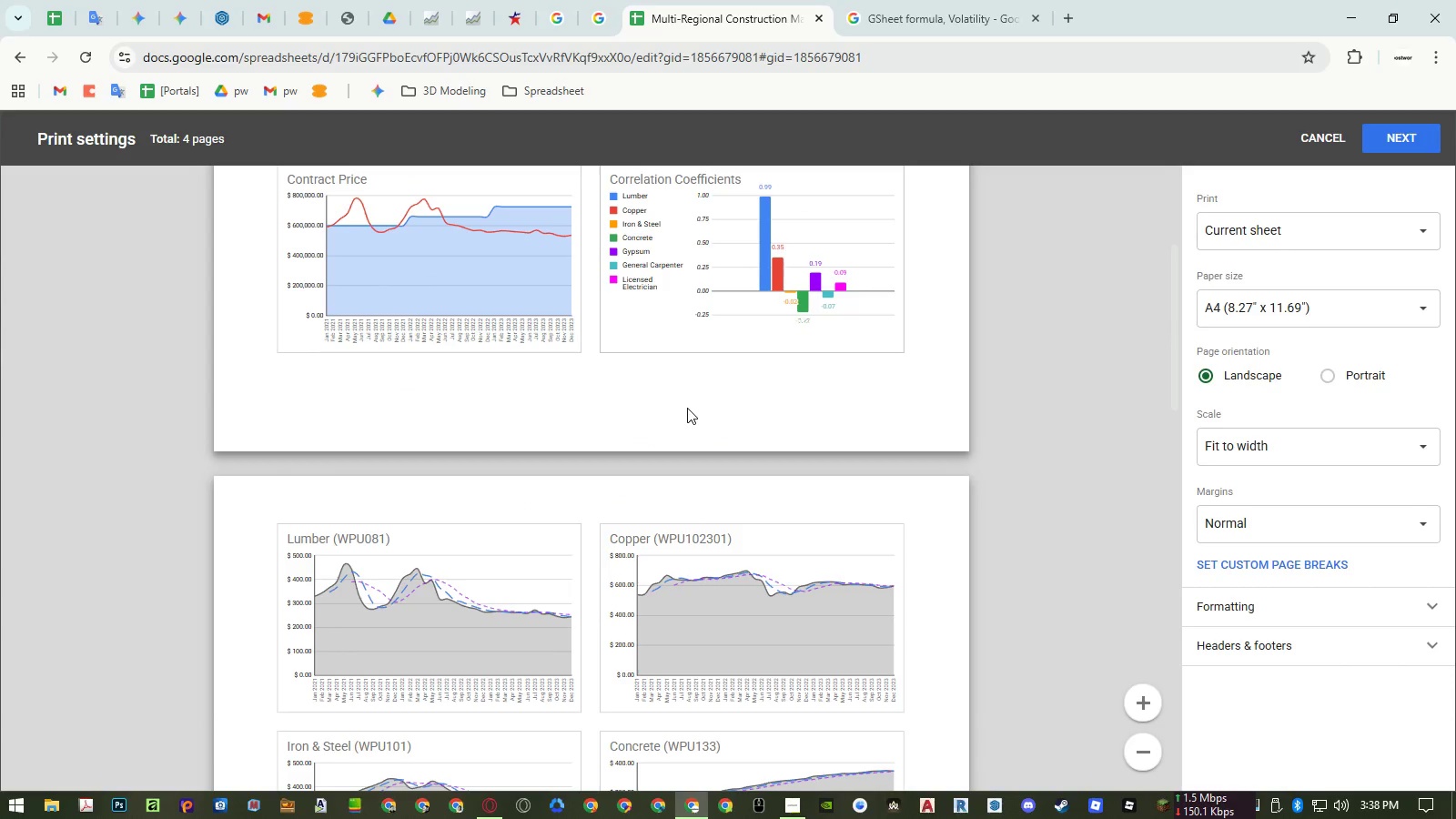 
scroll: coordinate [687, 408], scroll_direction: up, amount: 3.0
 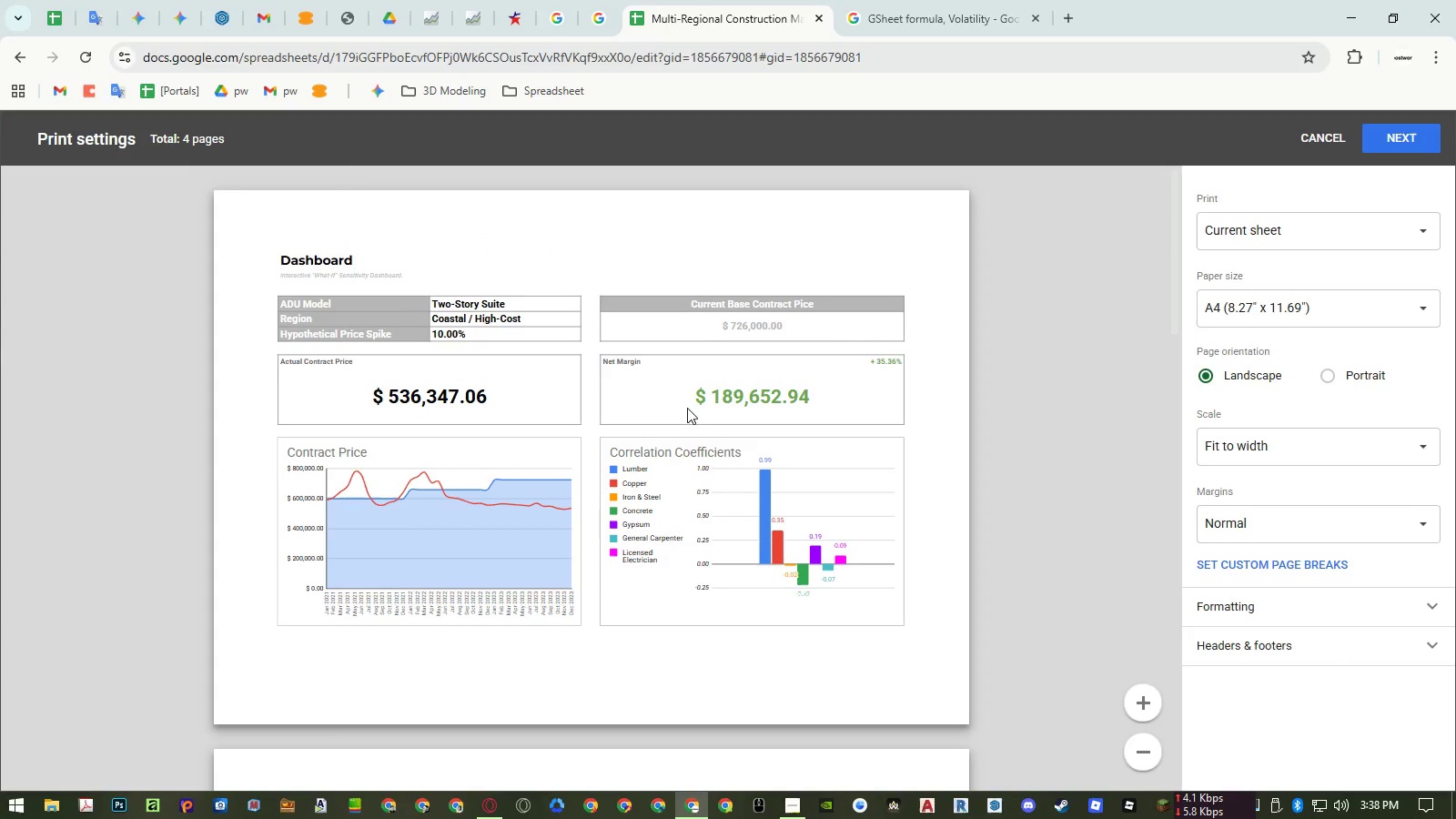 
key(Escape)
 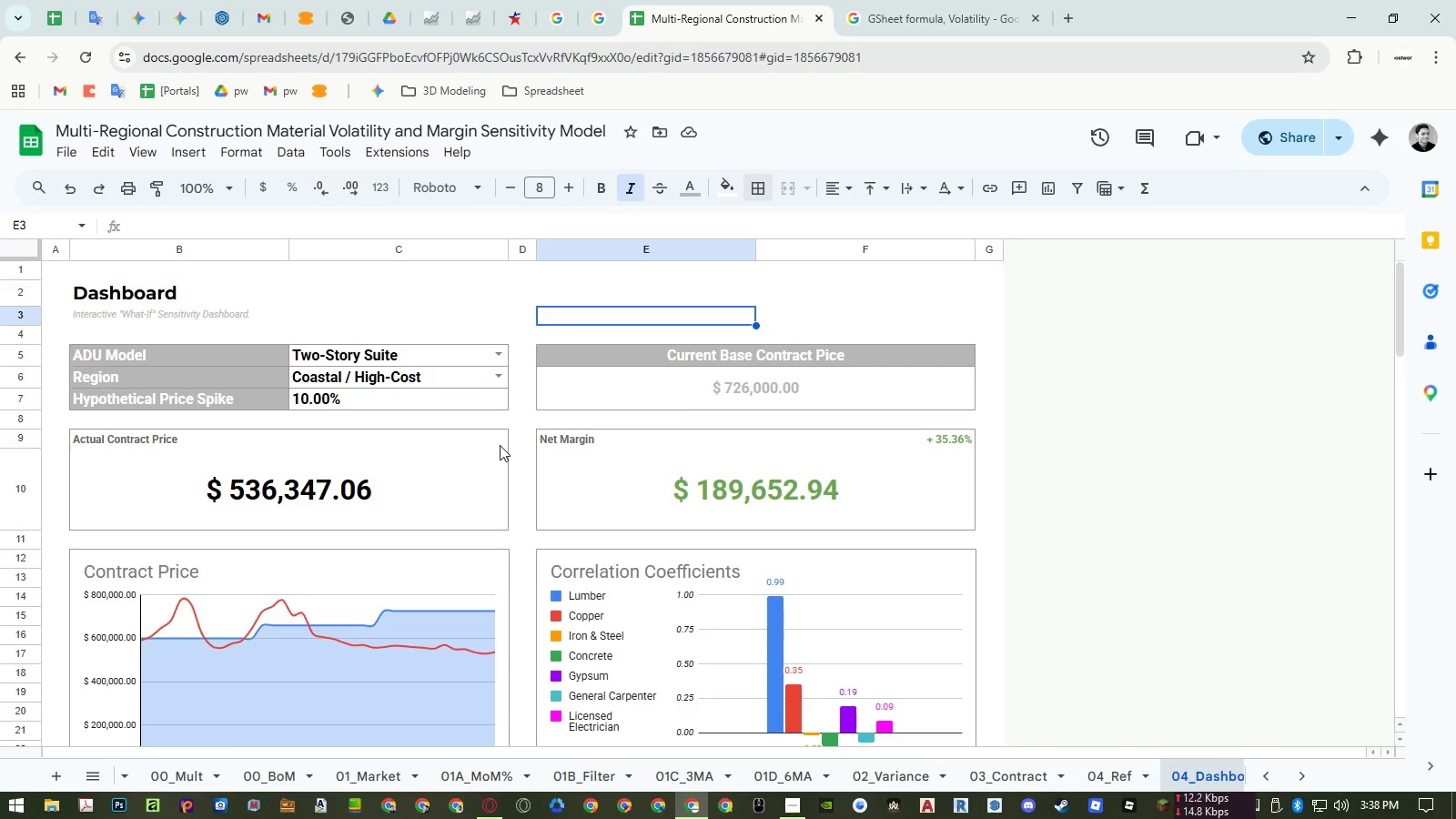 
left_click_drag(start_coordinate=[499, 444], to_coordinate=[485, 496])
 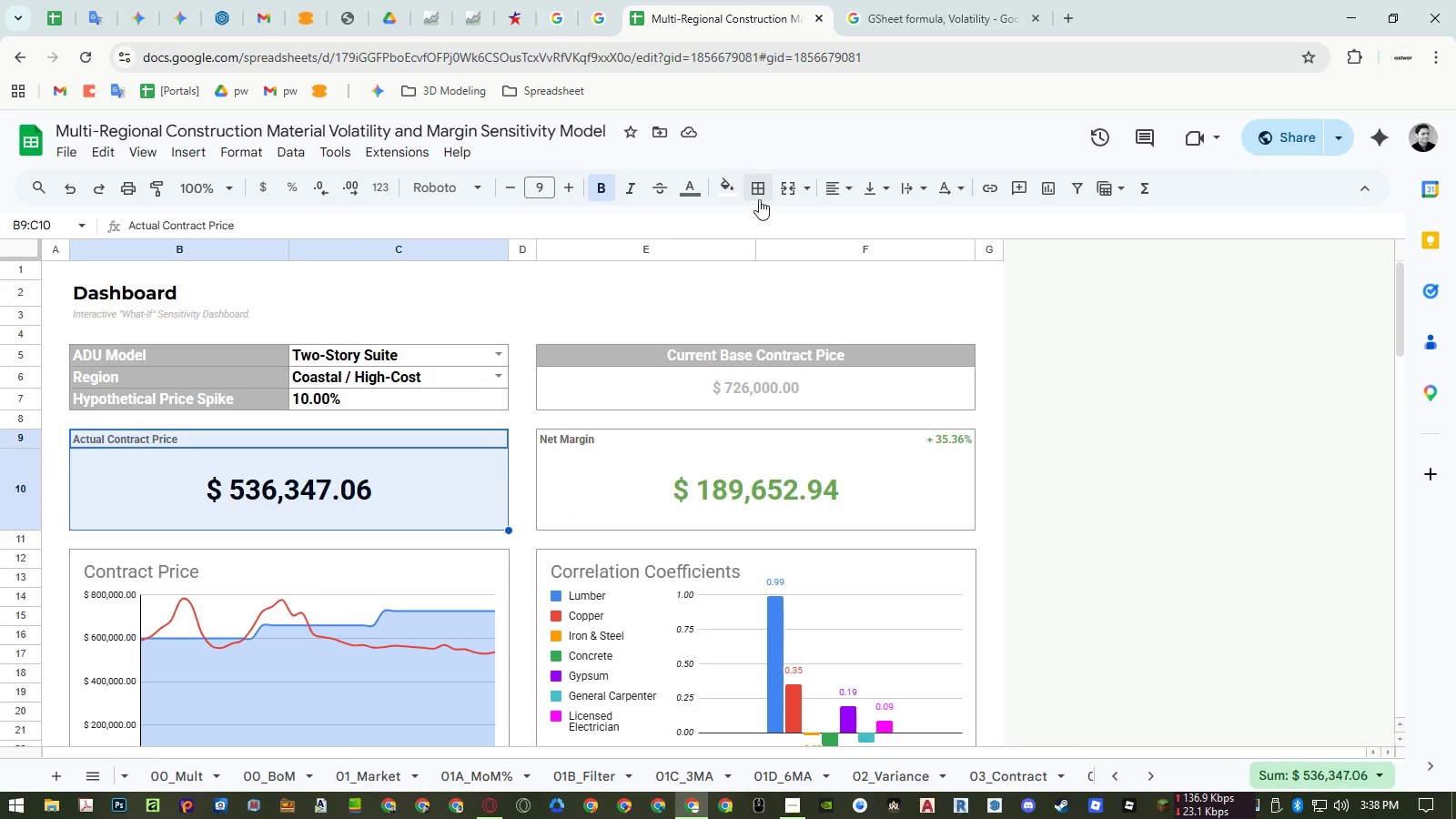 
left_click([754, 186])
 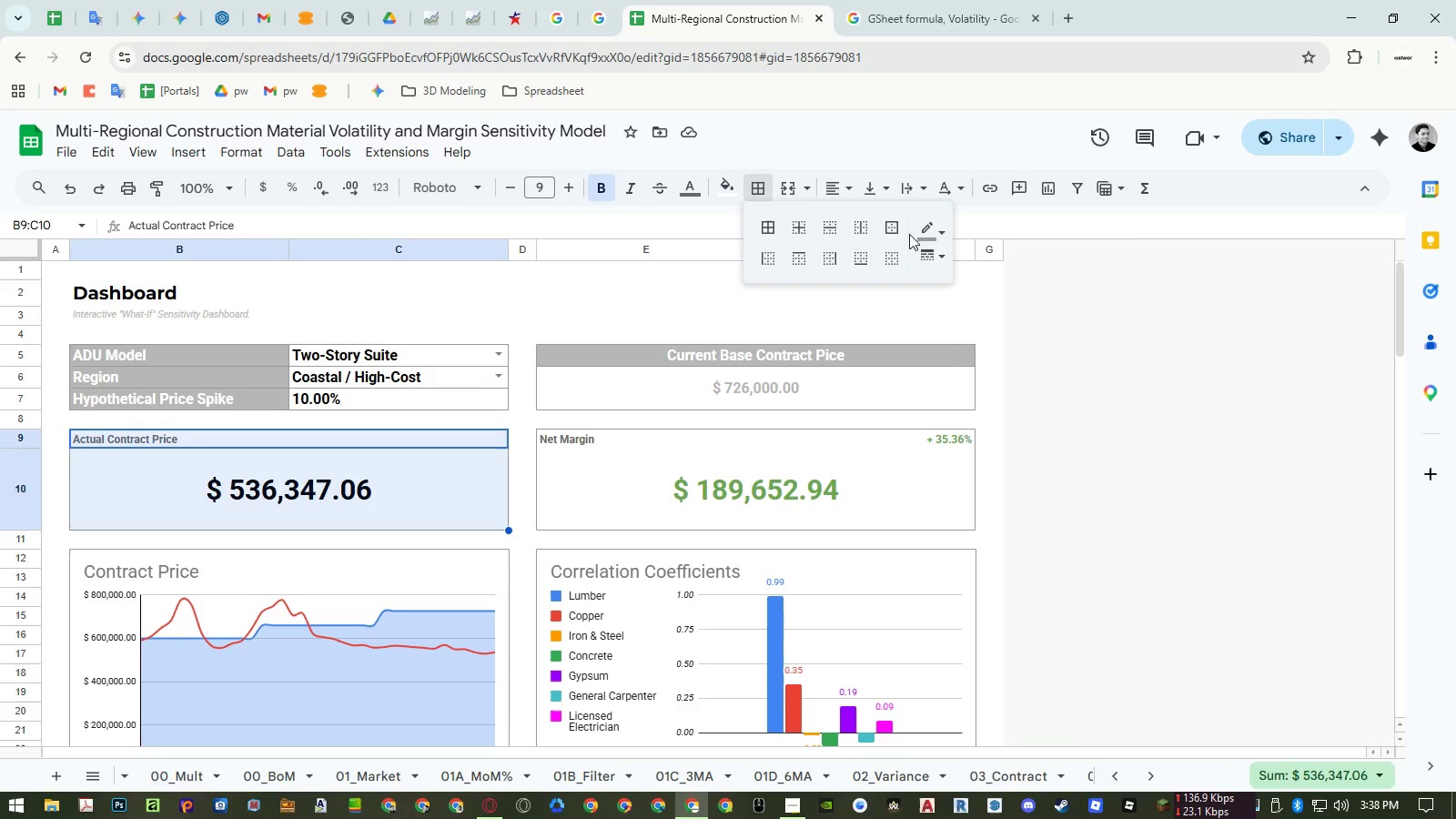 
double_click([928, 234])
 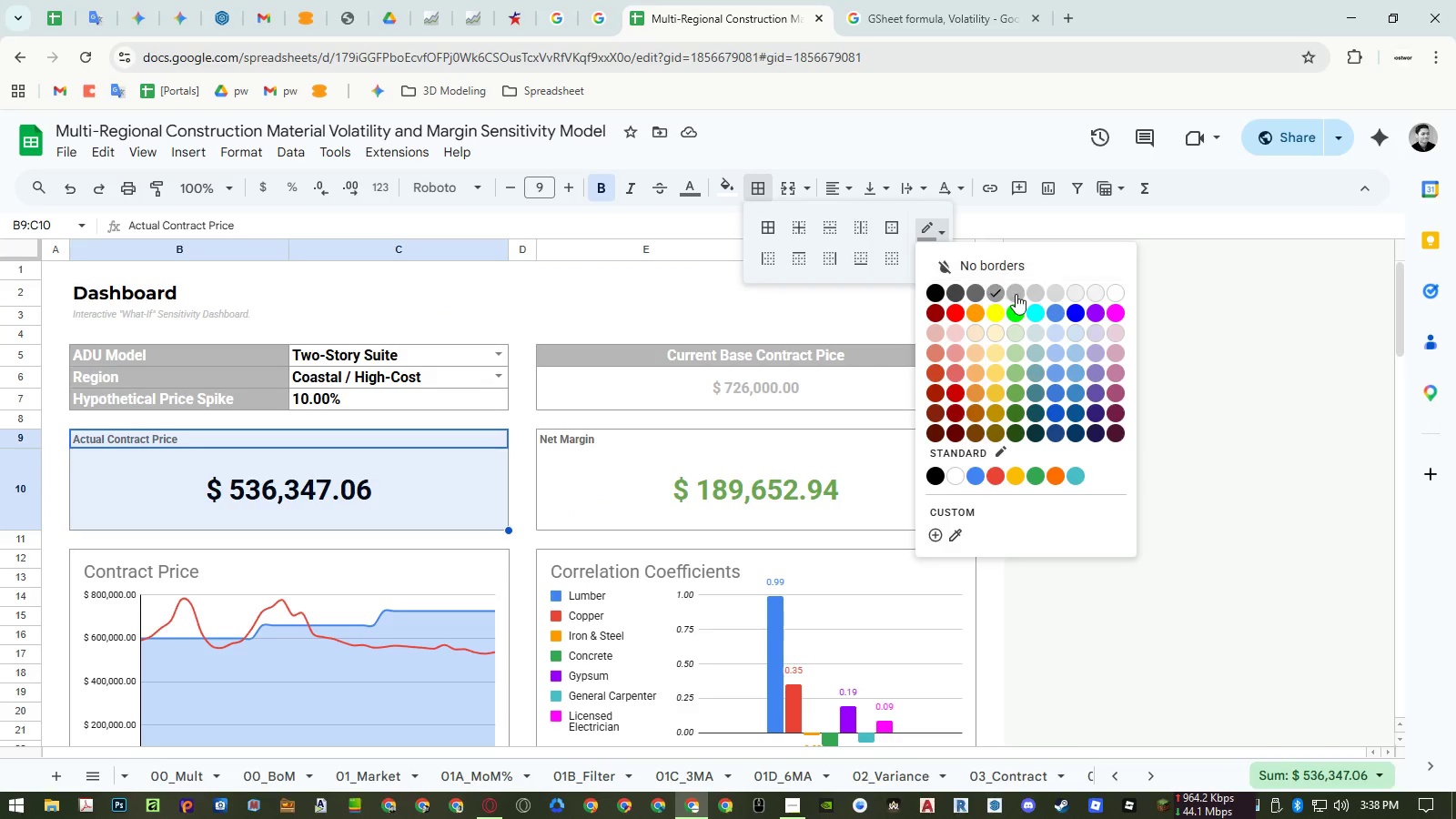 
left_click([1016, 294])
 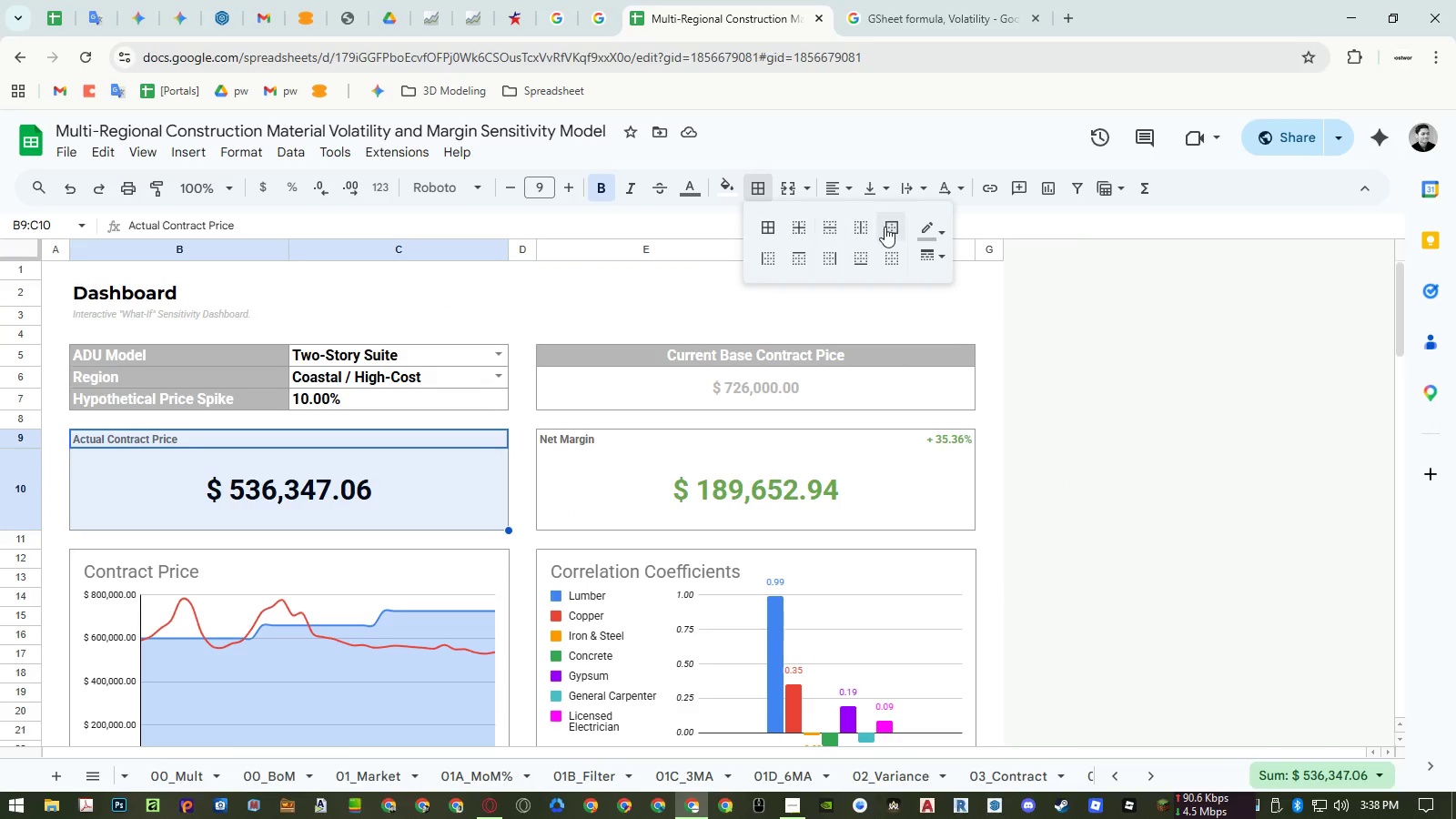 
double_click([792, 336])
 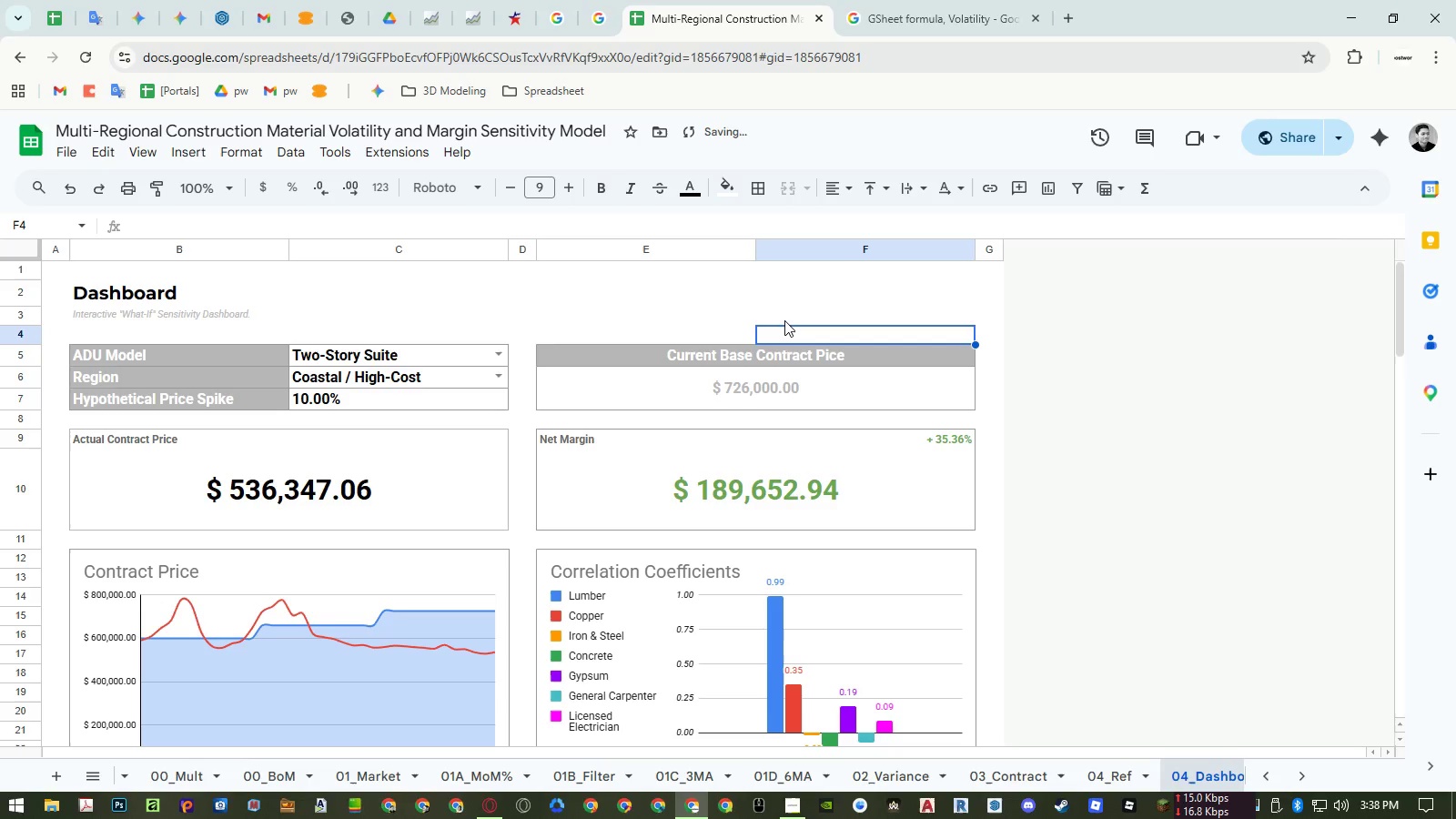 
key(Control+ControlRight)
 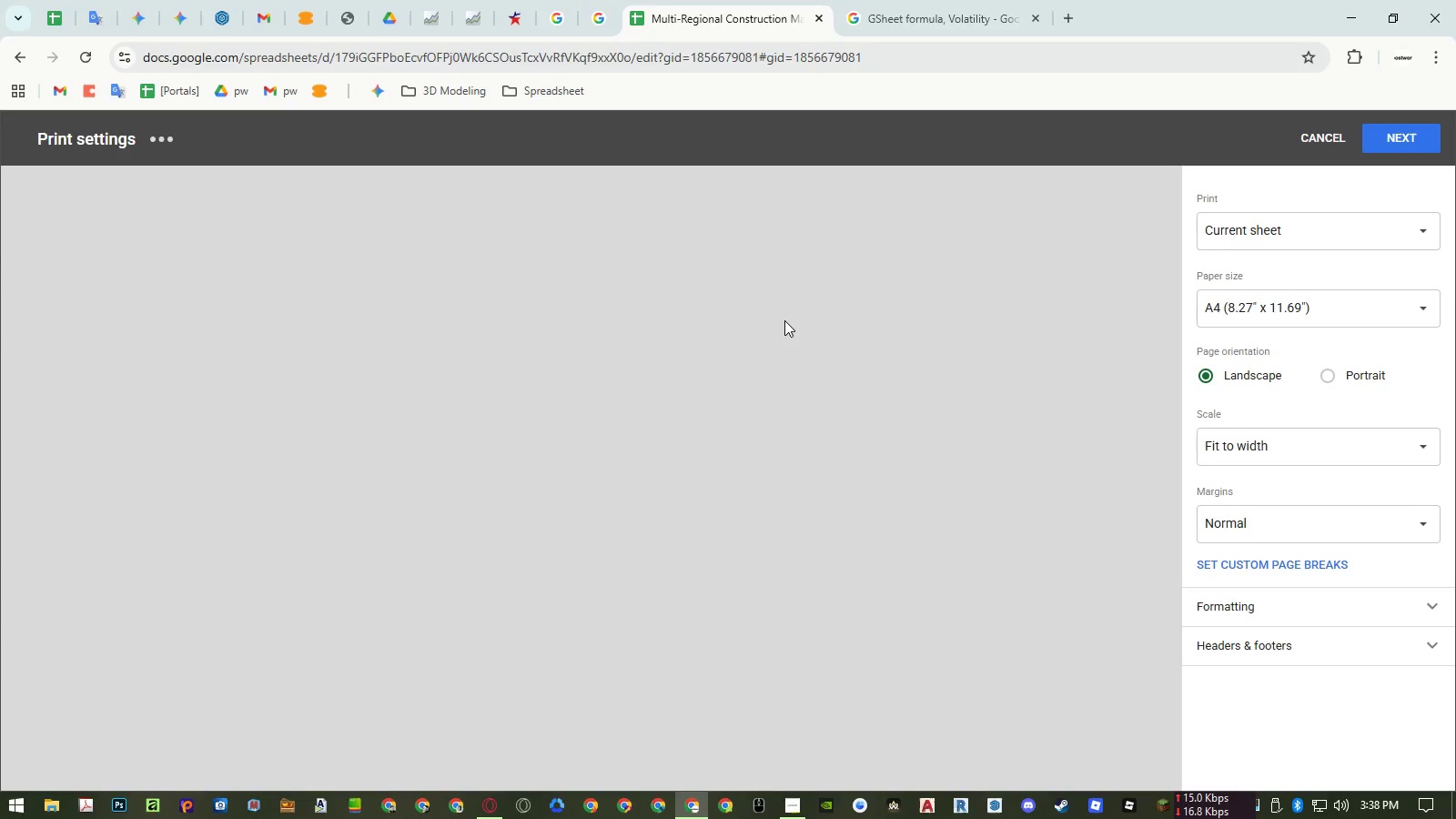 
key(Control+P)
 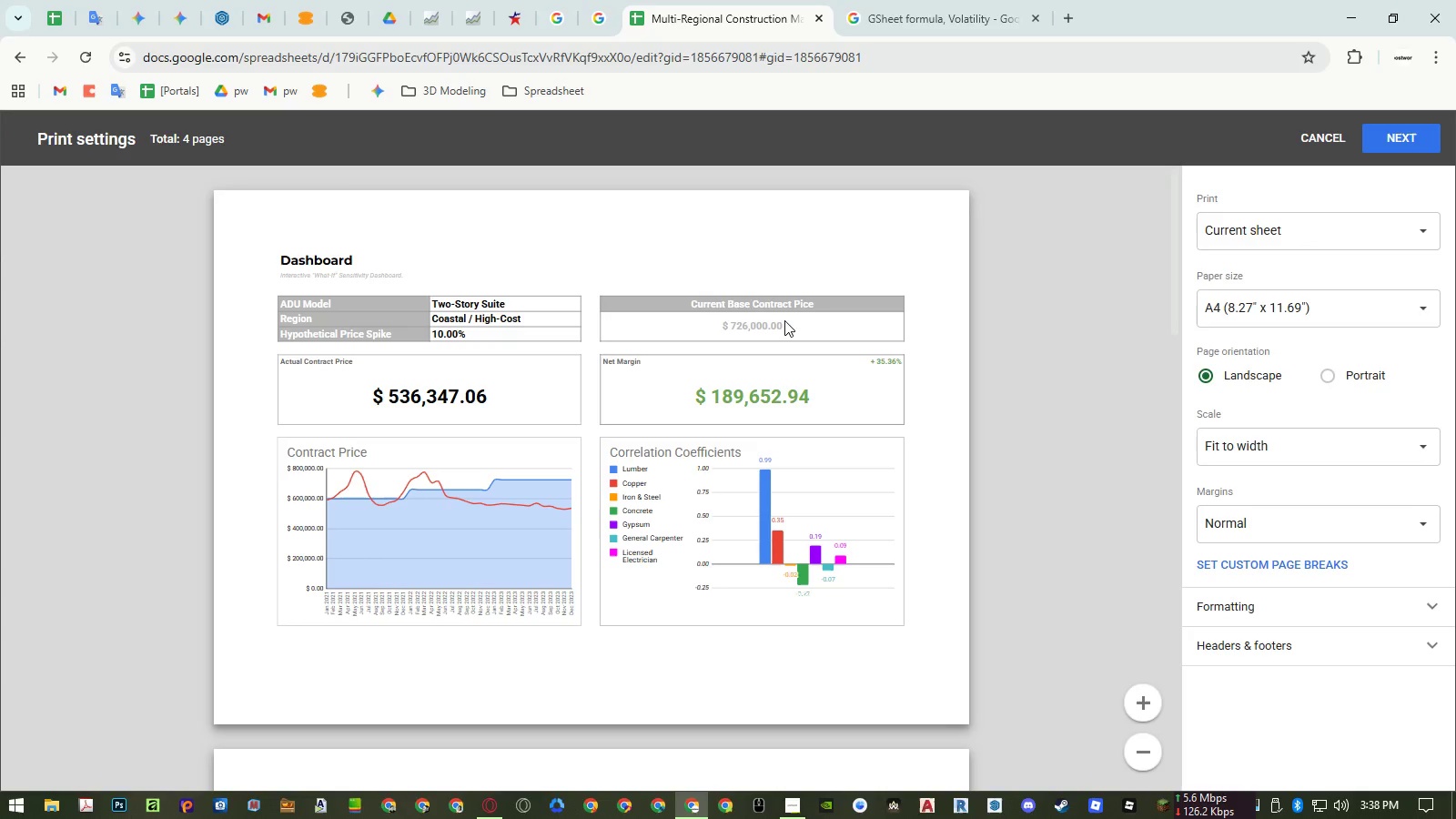 
key(Escape)
 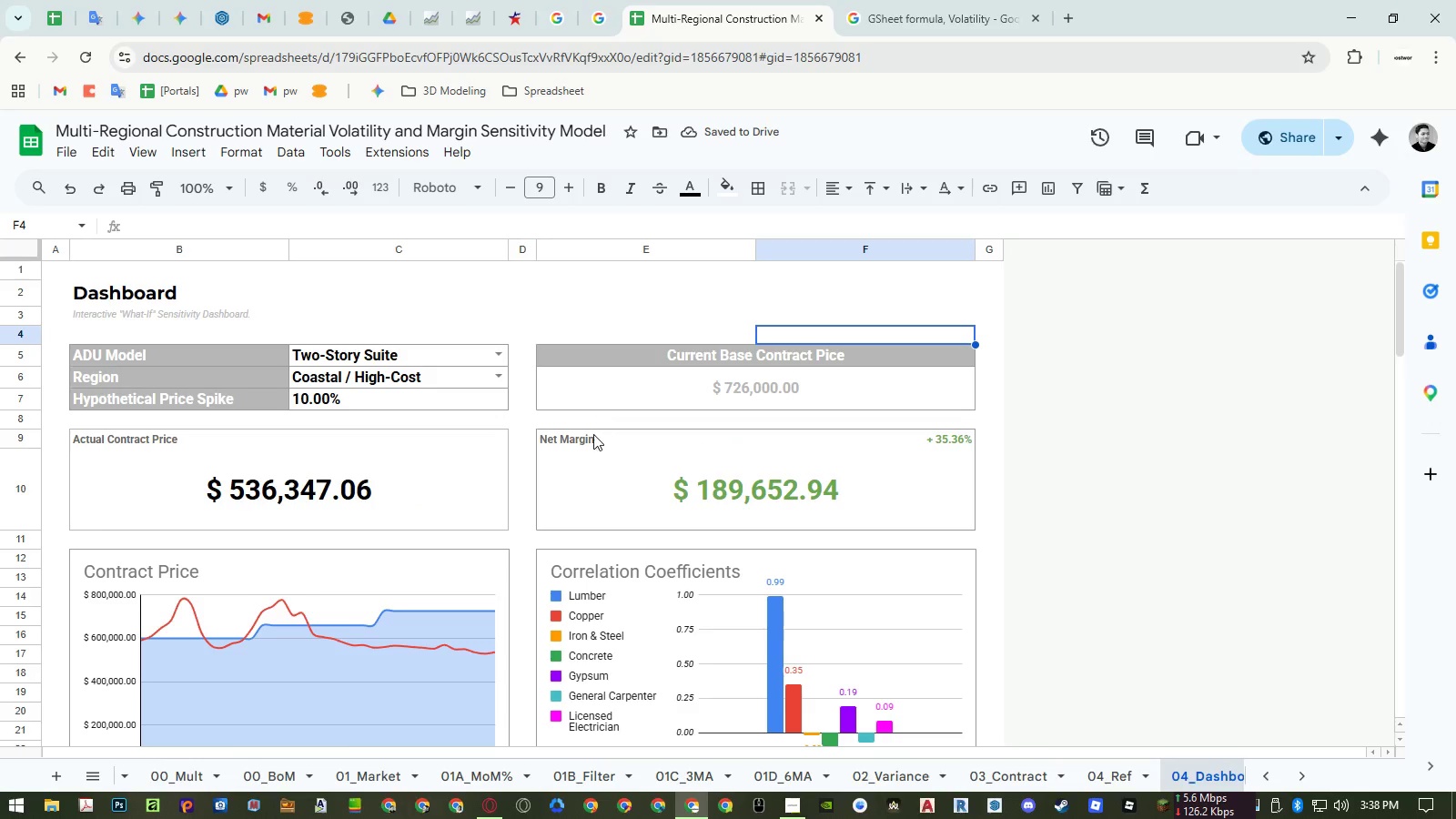 
left_click_drag(start_coordinate=[592, 438], to_coordinate=[650, 488])
 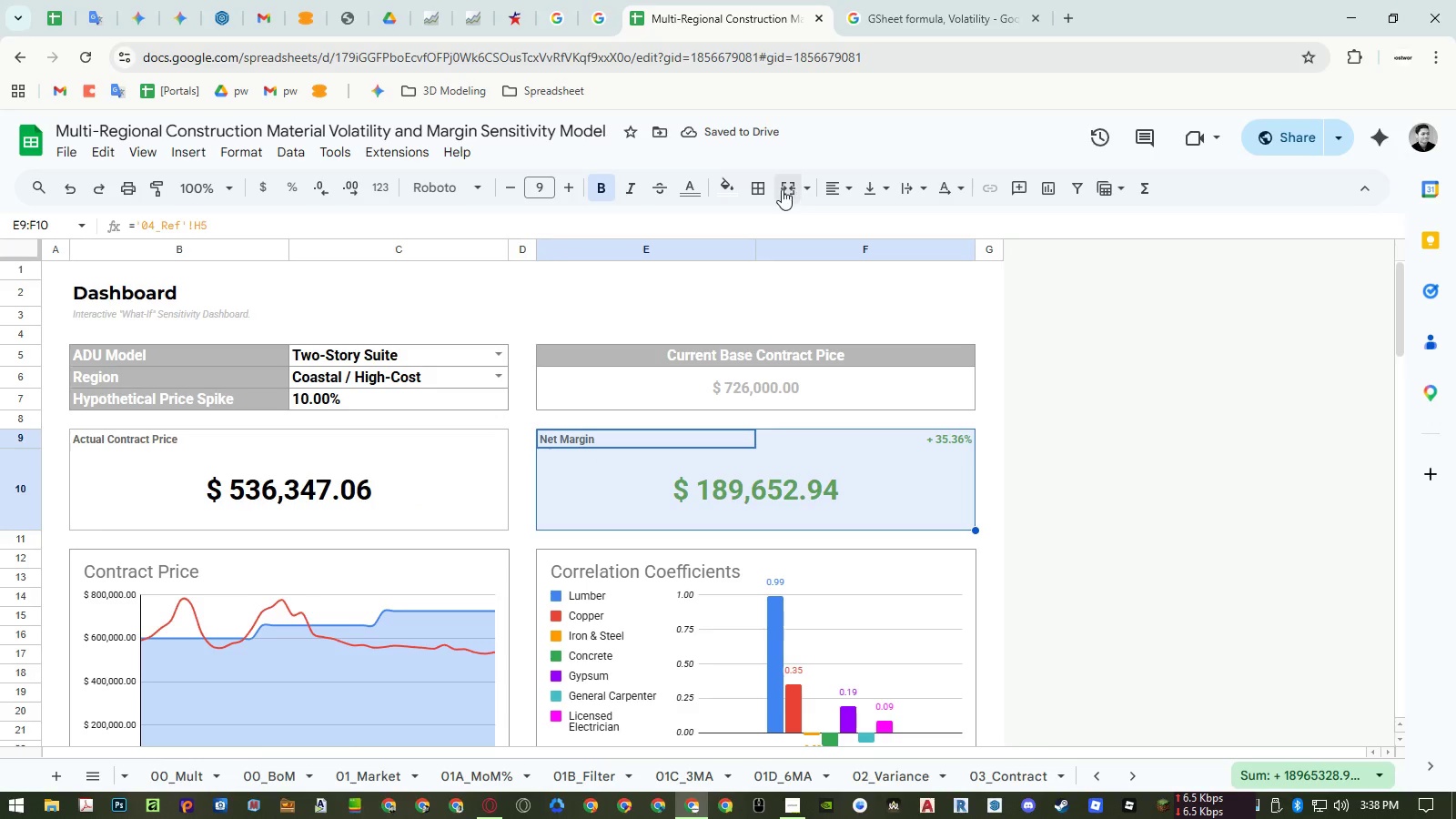 
left_click([754, 186])
 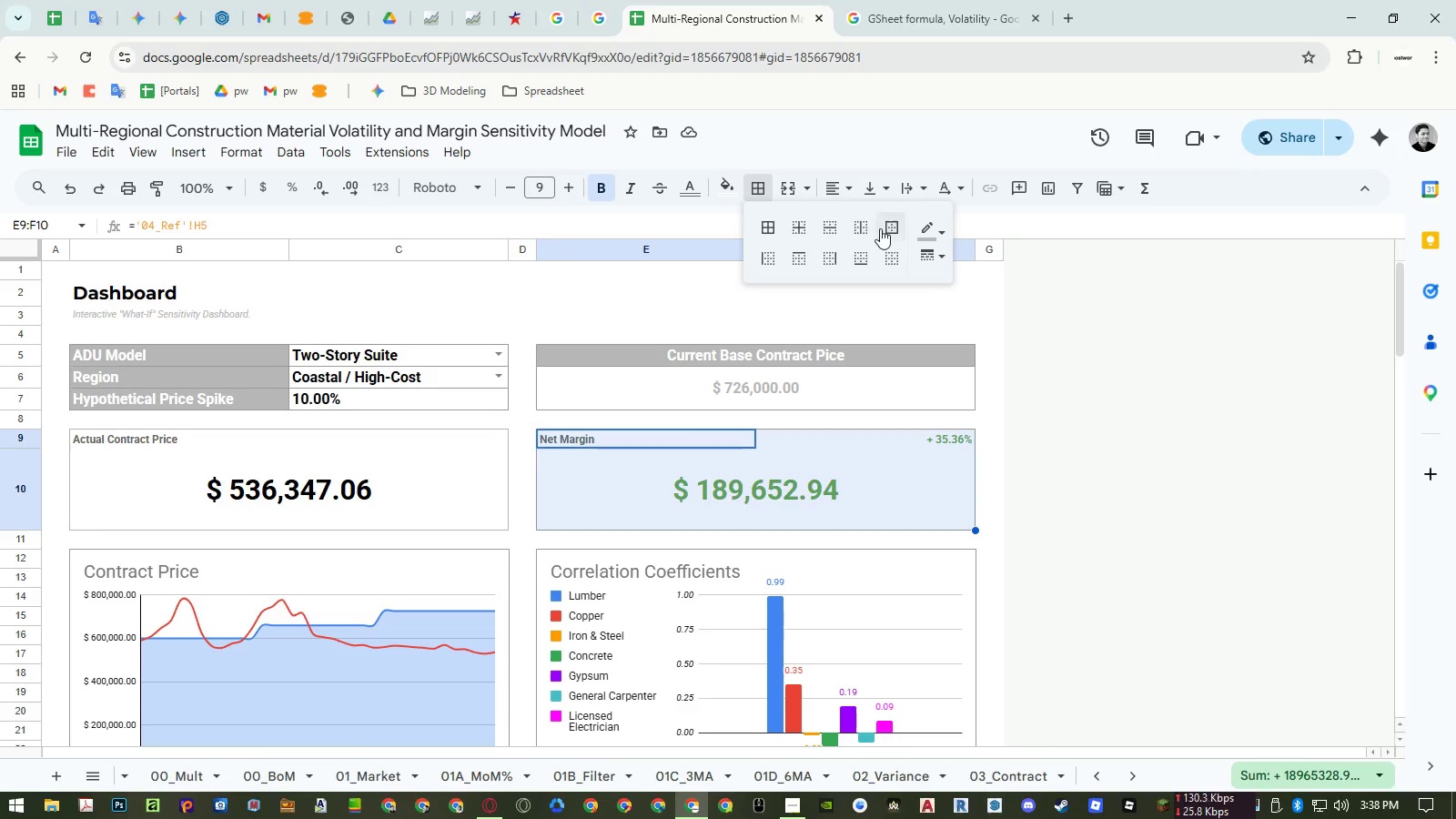 
left_click([885, 228])
 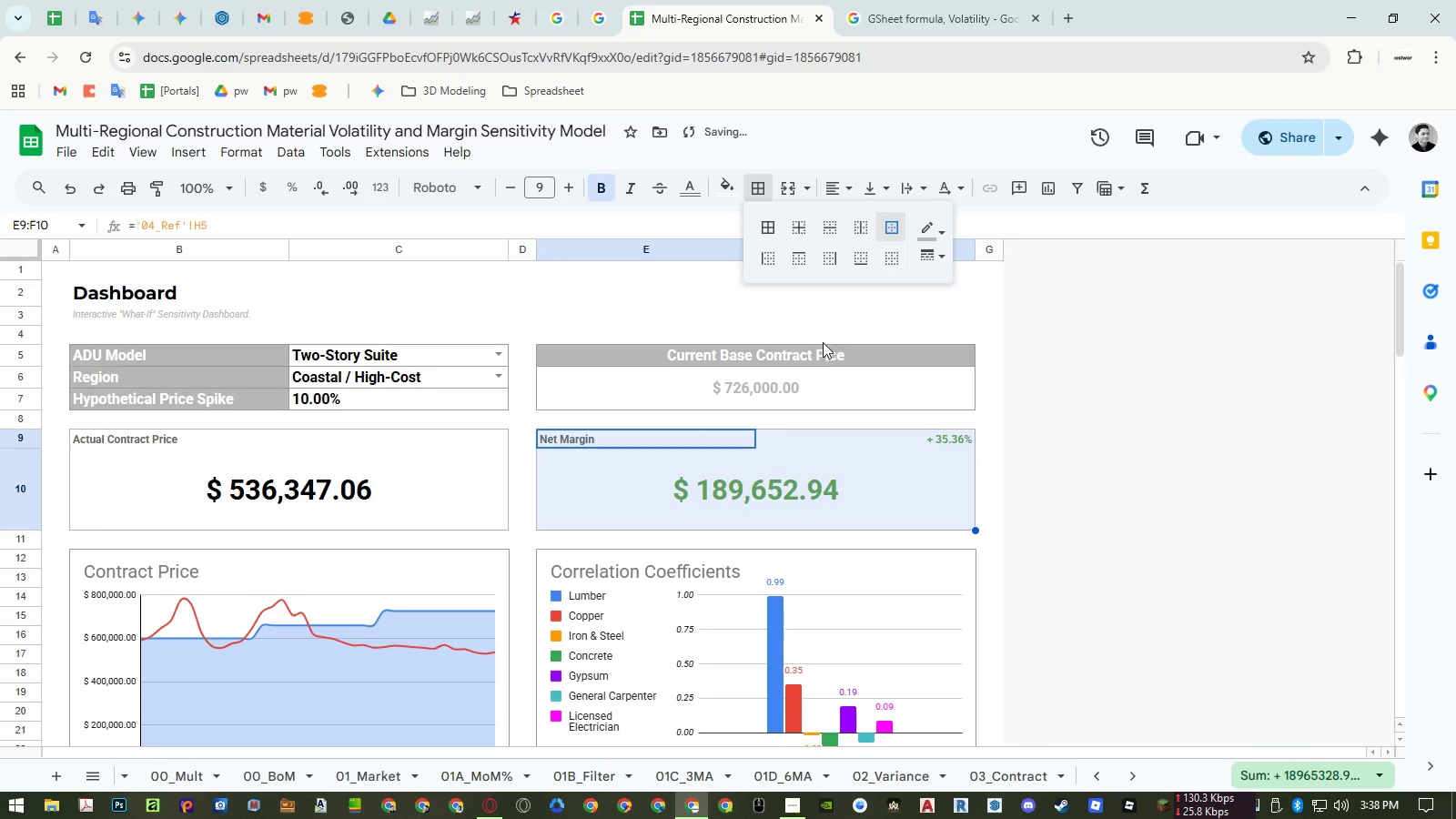 
left_click_drag(start_coordinate=[821, 350], to_coordinate=[817, 382])
 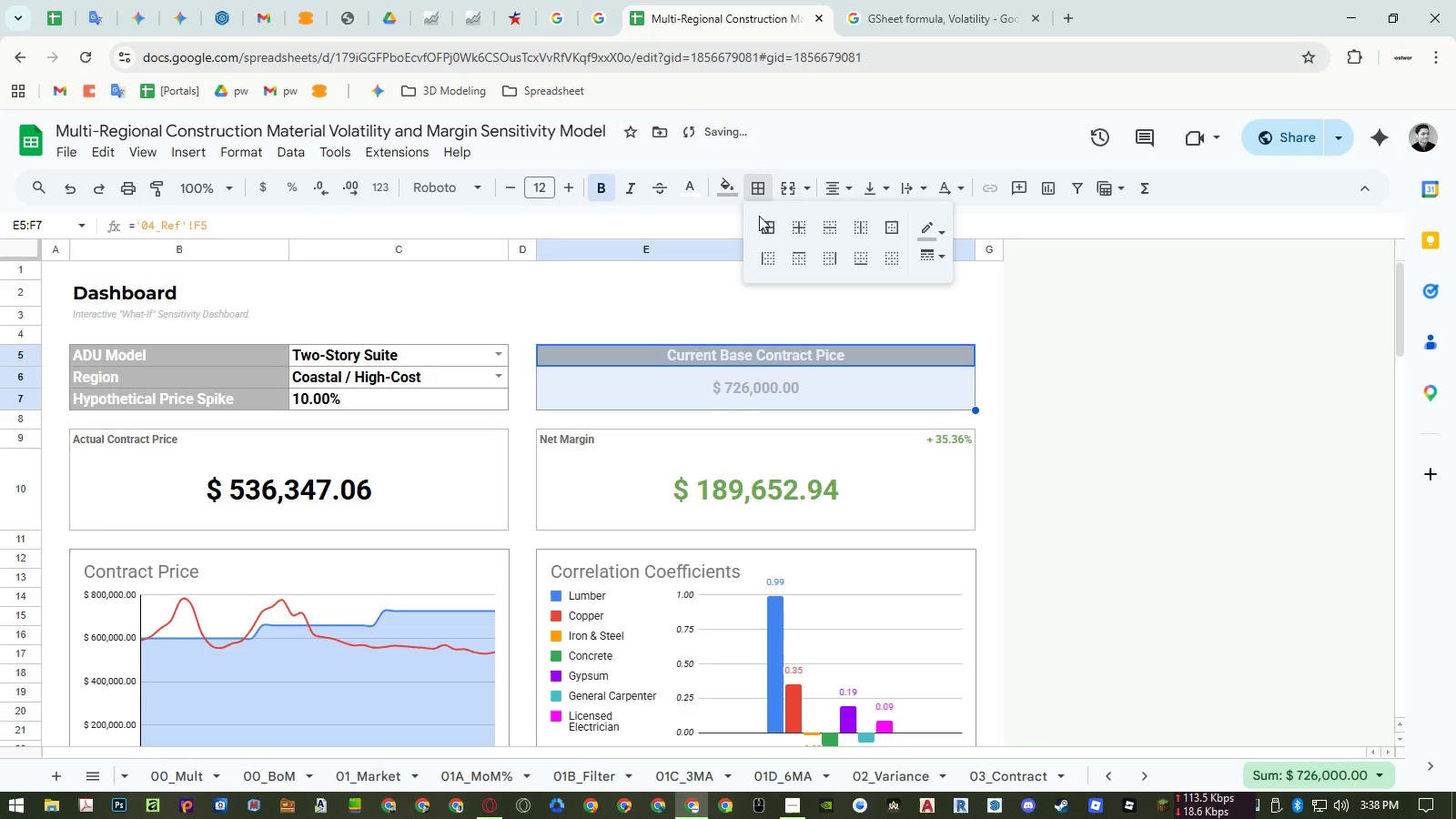 
double_click([766, 228])
 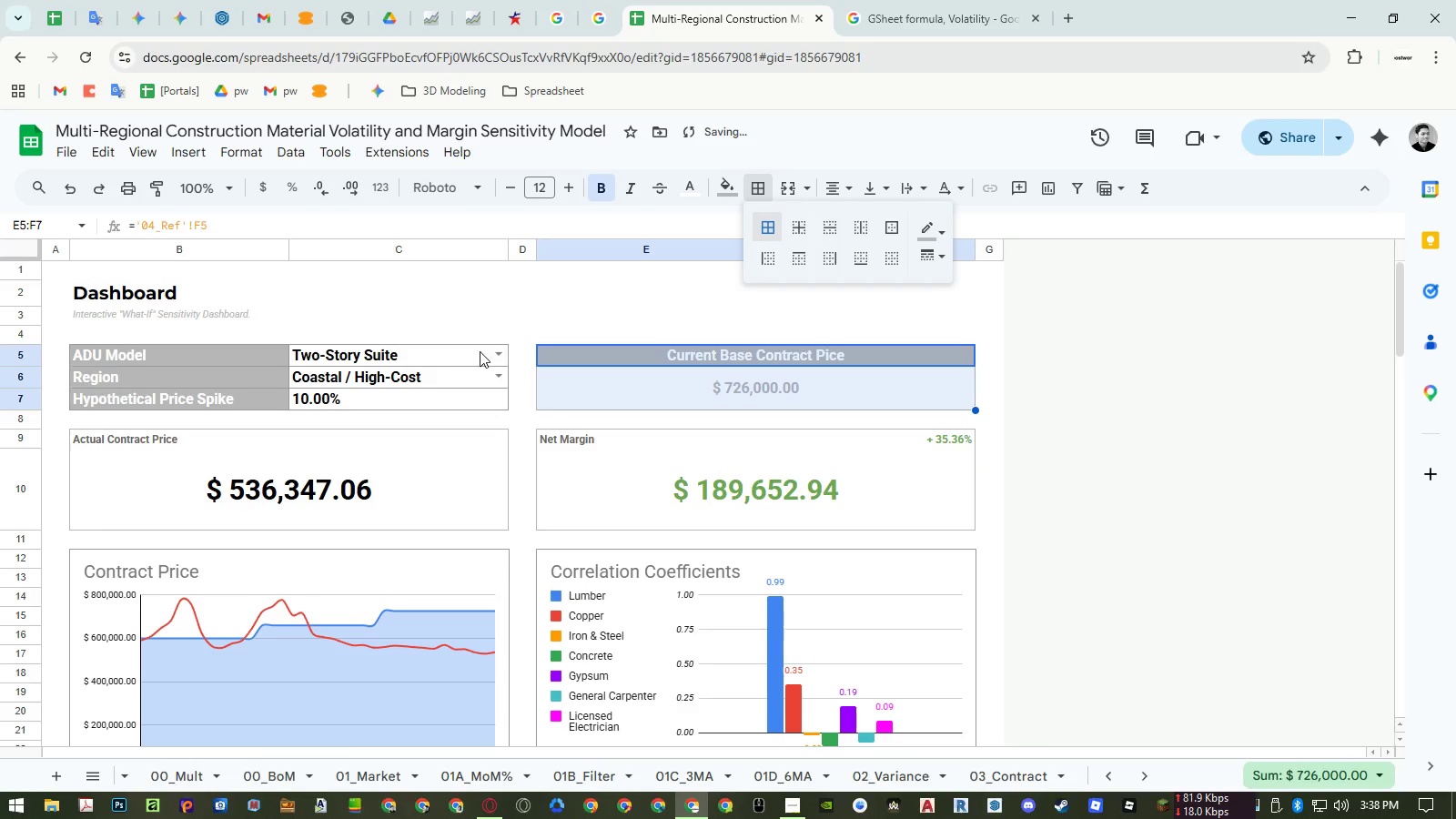 
left_click_drag(start_coordinate=[467, 351], to_coordinate=[287, 396])
 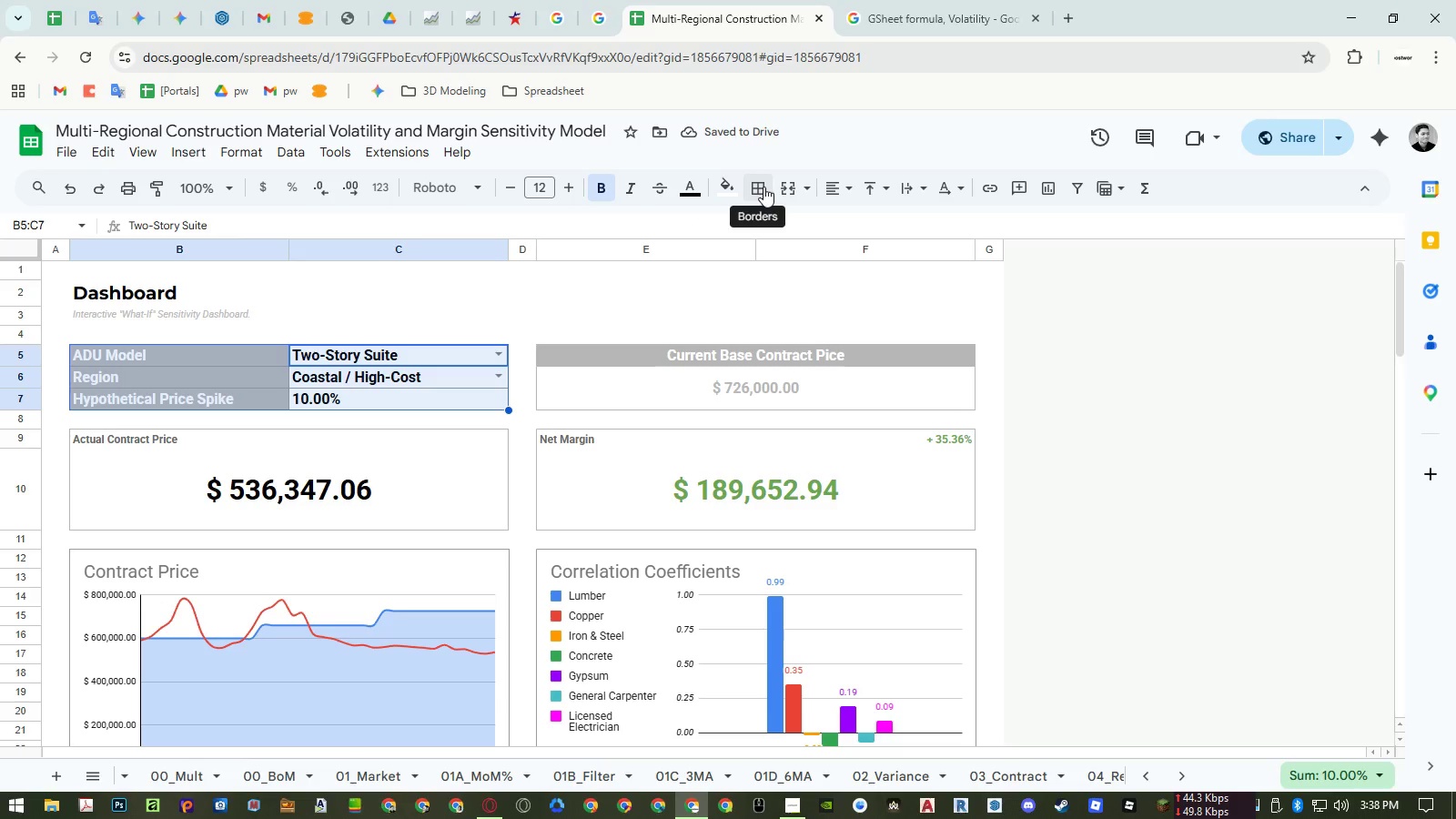 
left_click([763, 187])
 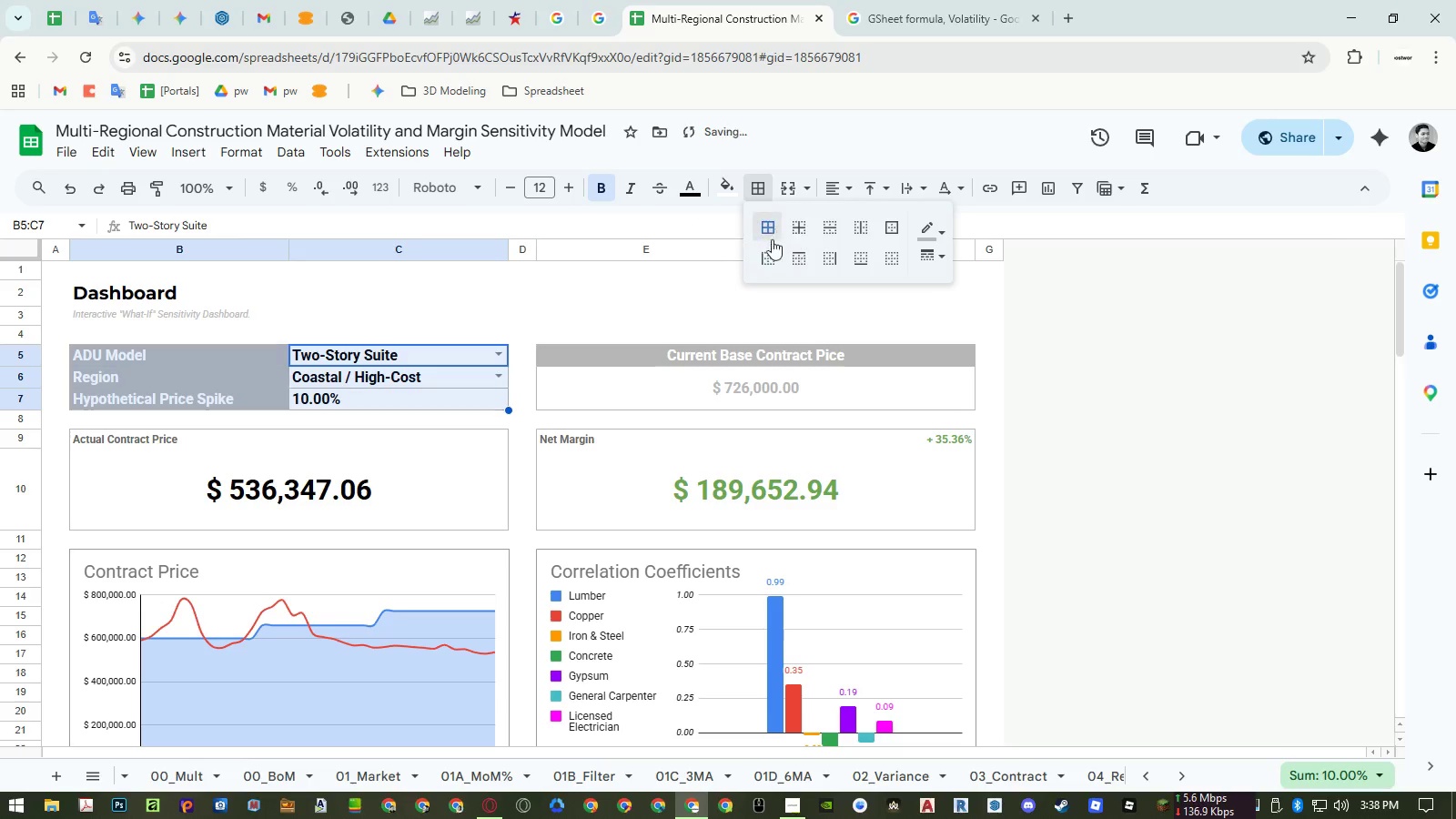 
double_click([705, 284])
 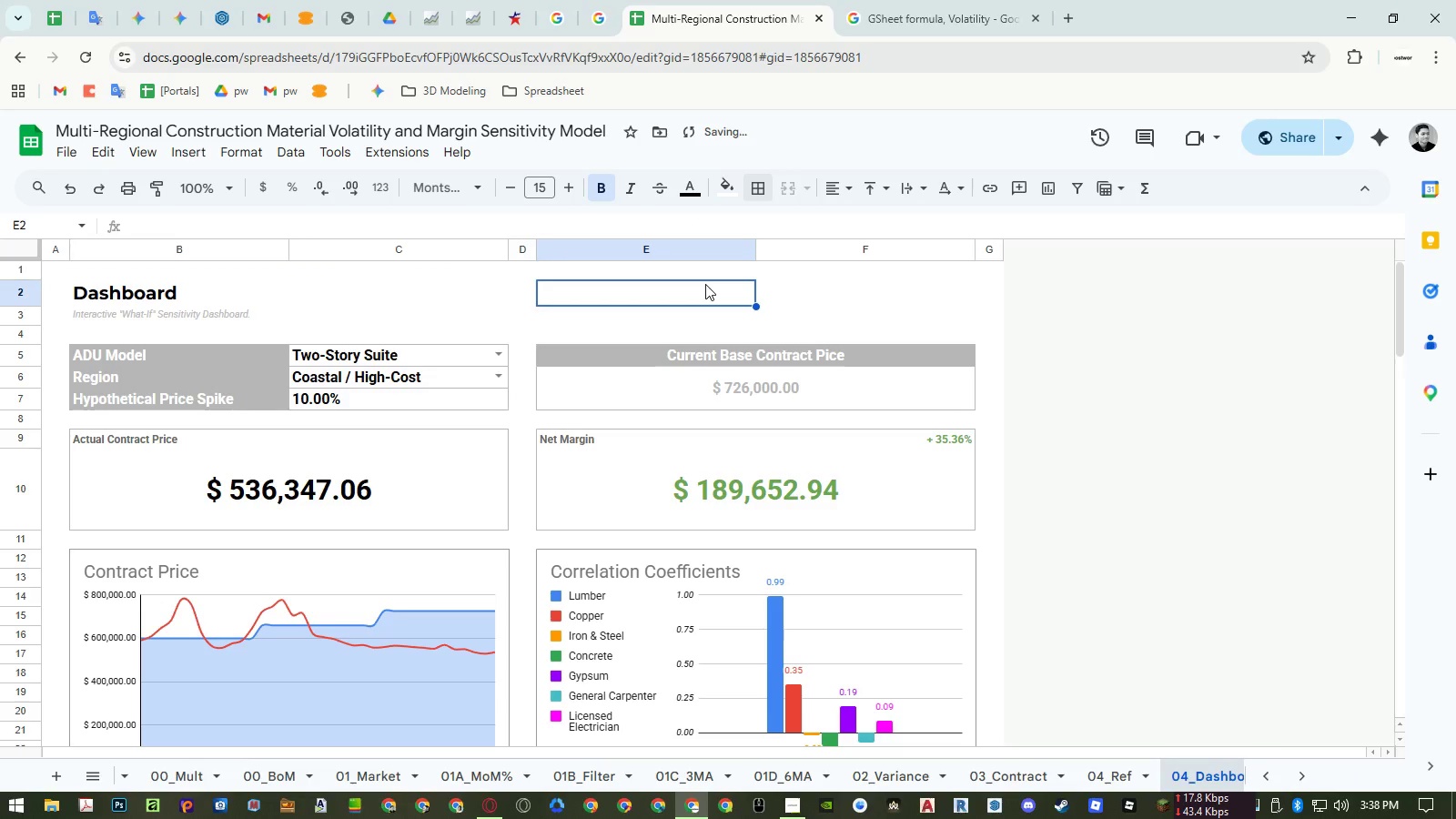 
key(Control+ControlRight)
 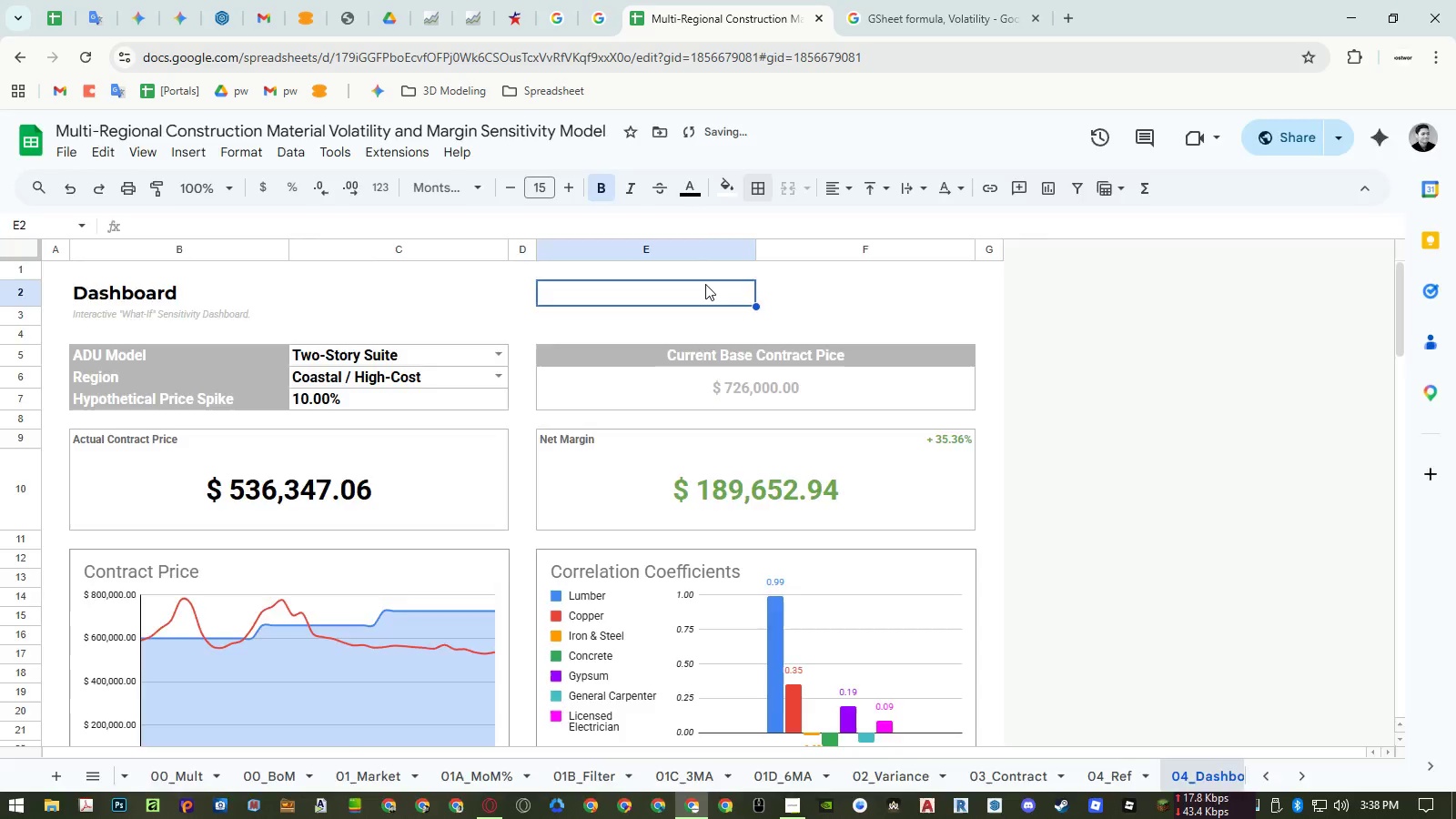 
key(Control+P)
 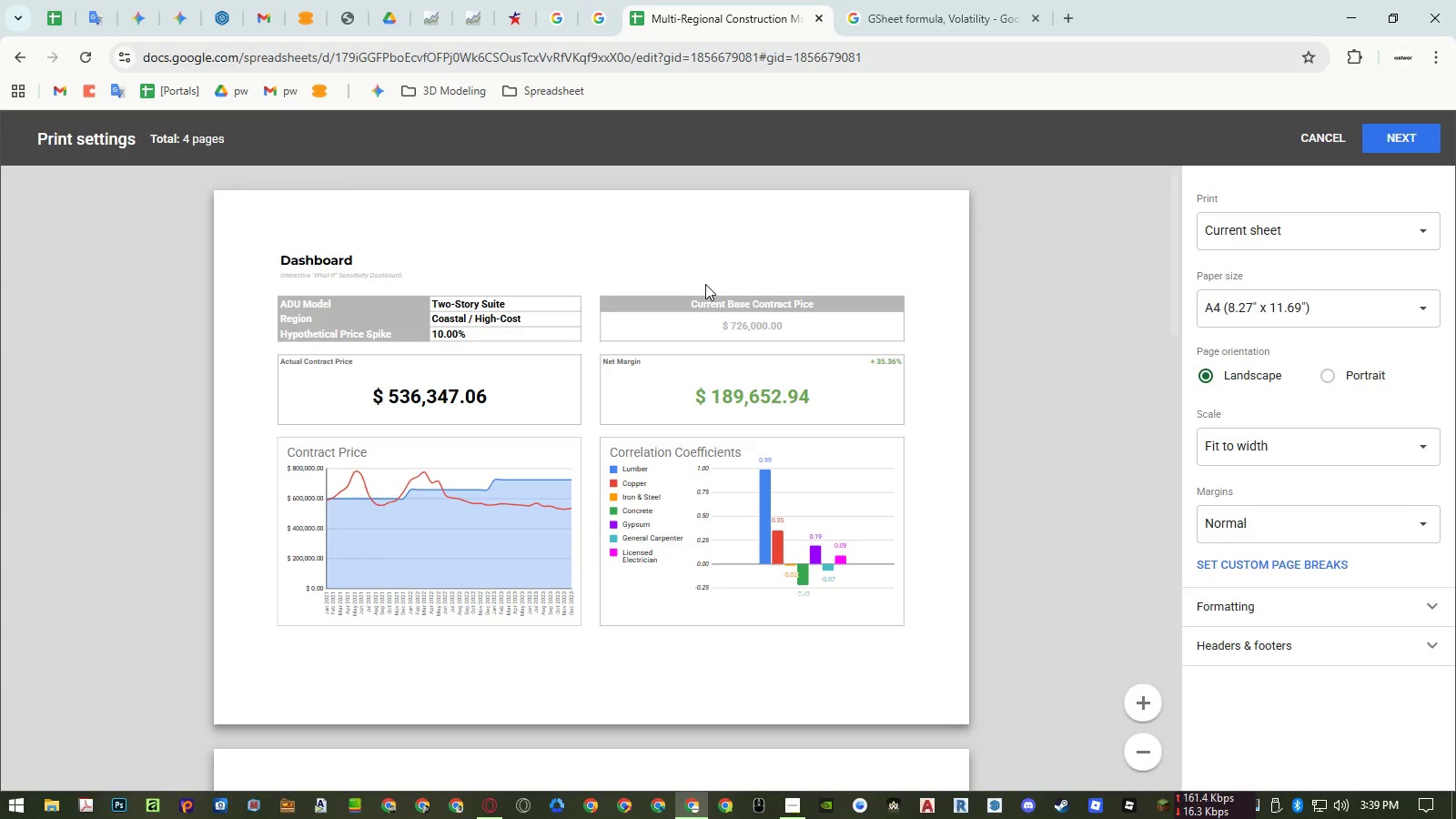 
key(Escape)
 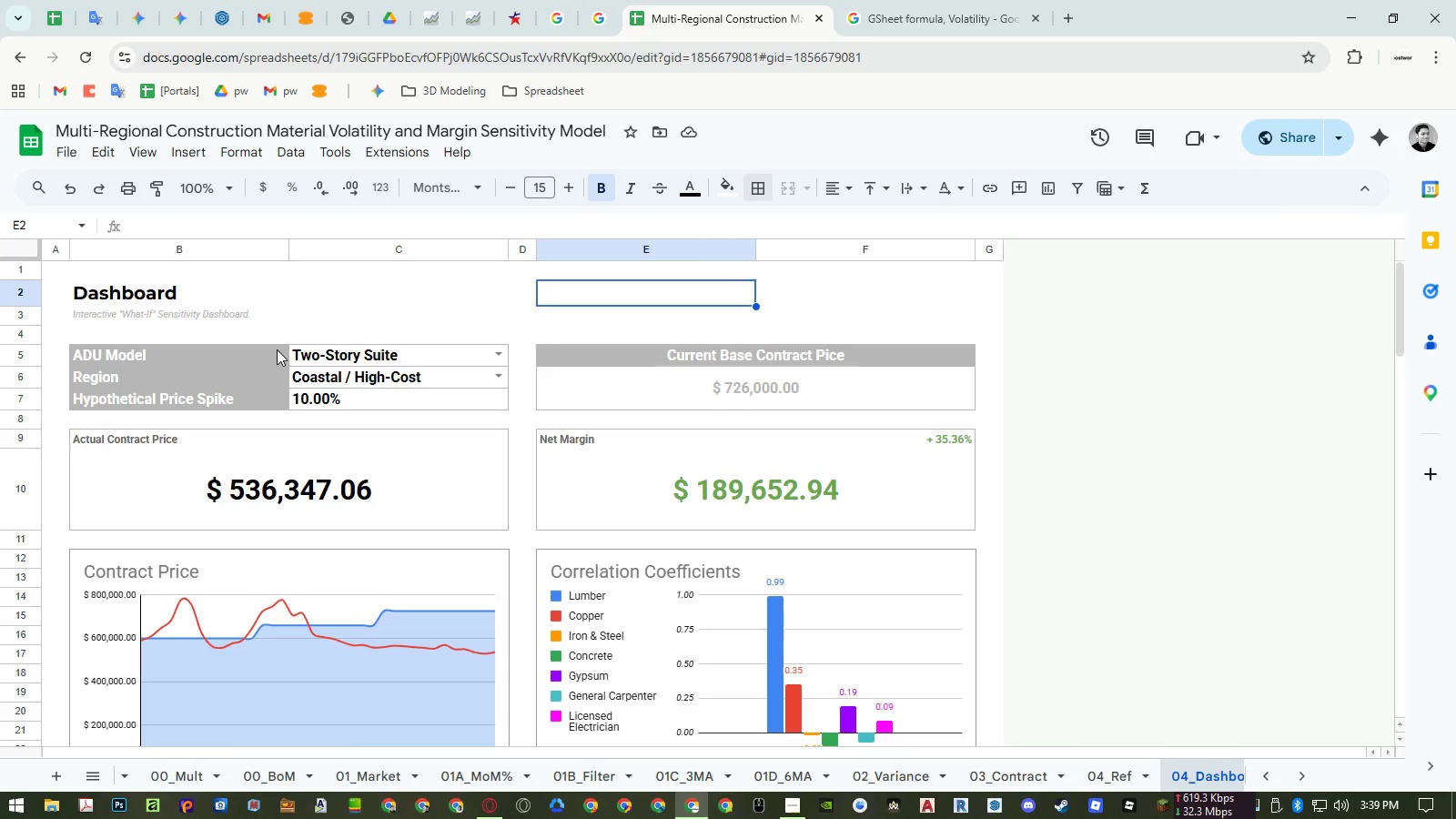 
left_click_drag(start_coordinate=[277, 349], to_coordinate=[274, 395])
 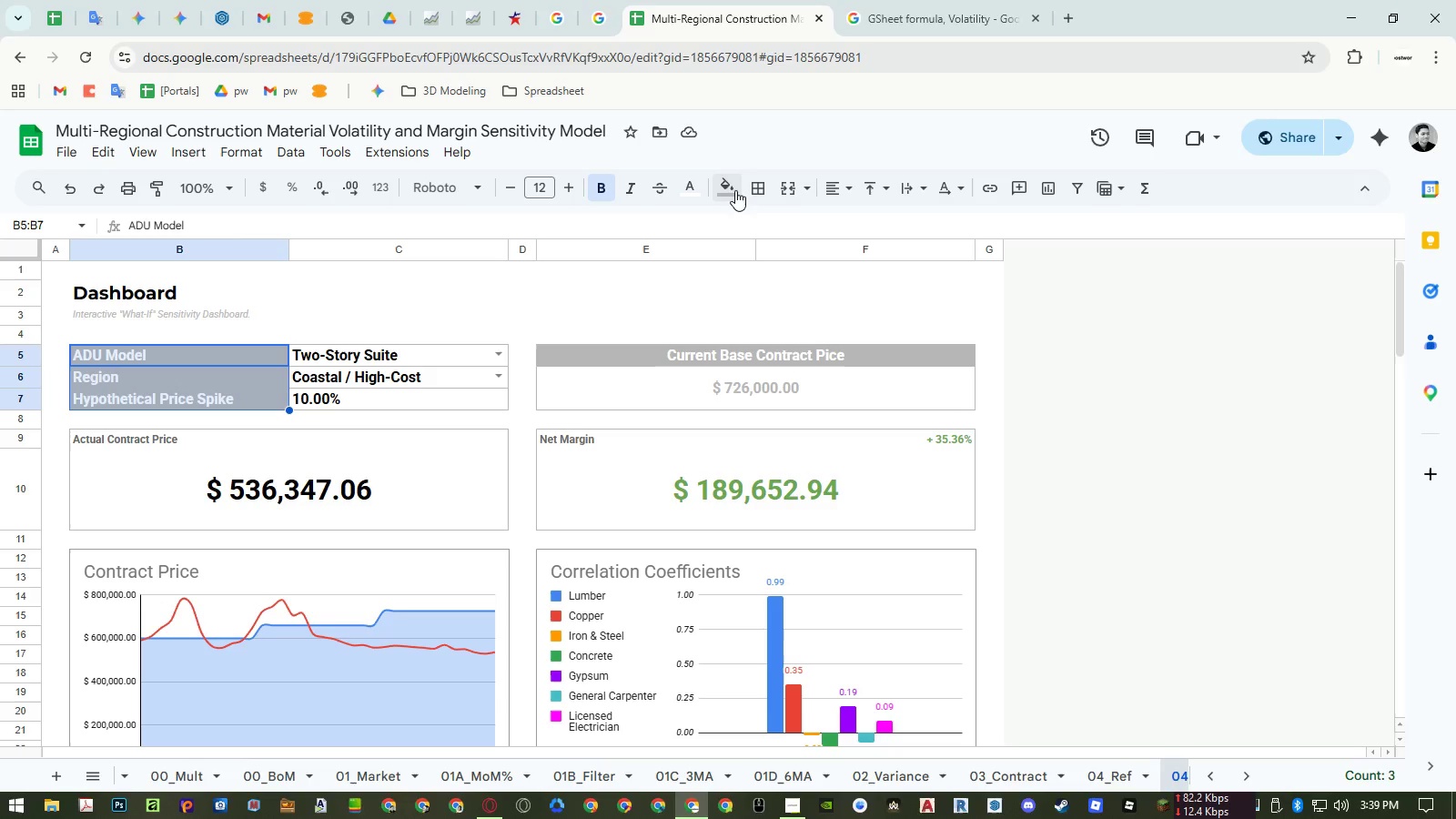 
left_click([735, 190])
 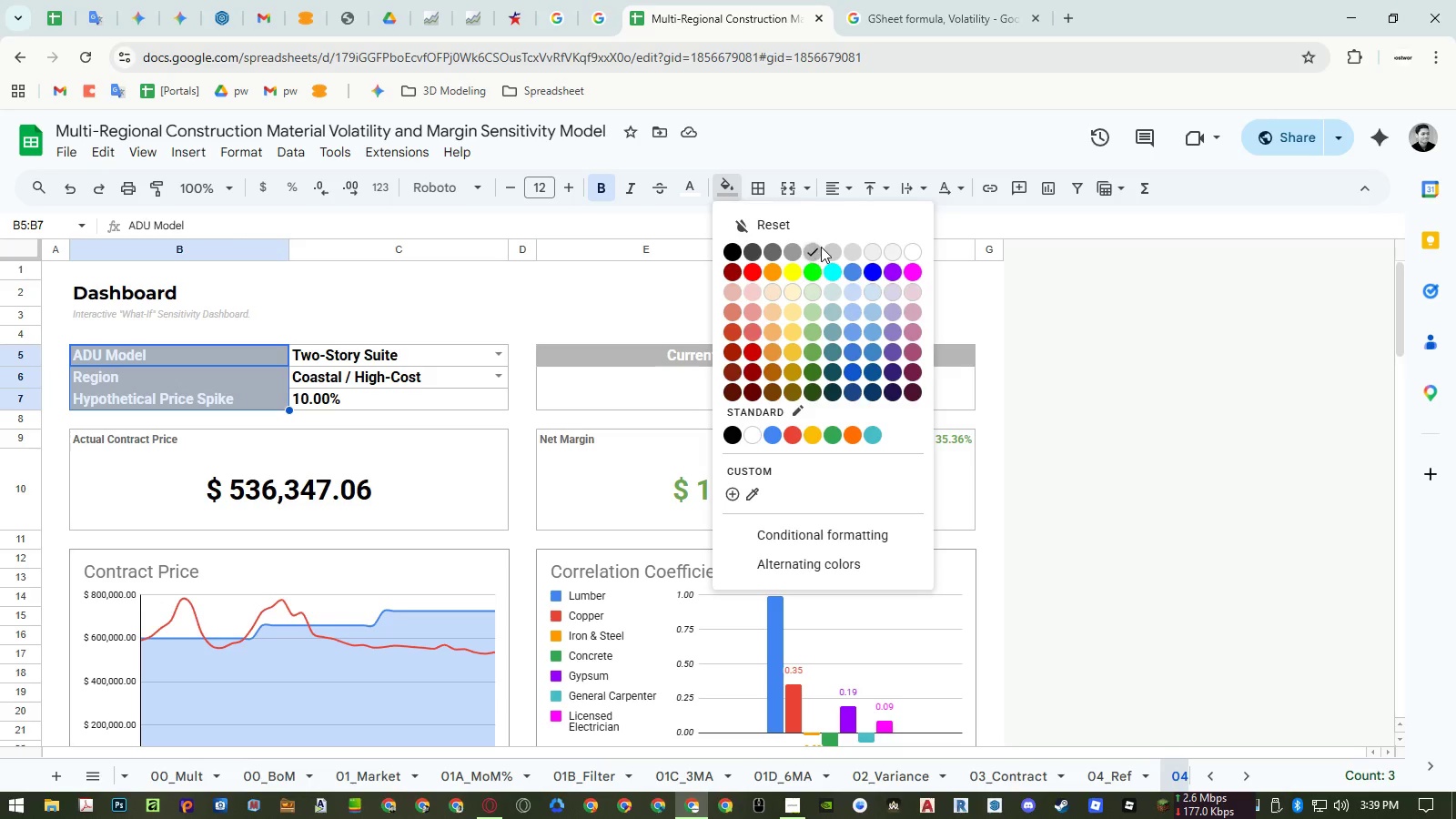 
left_click([824, 248])
 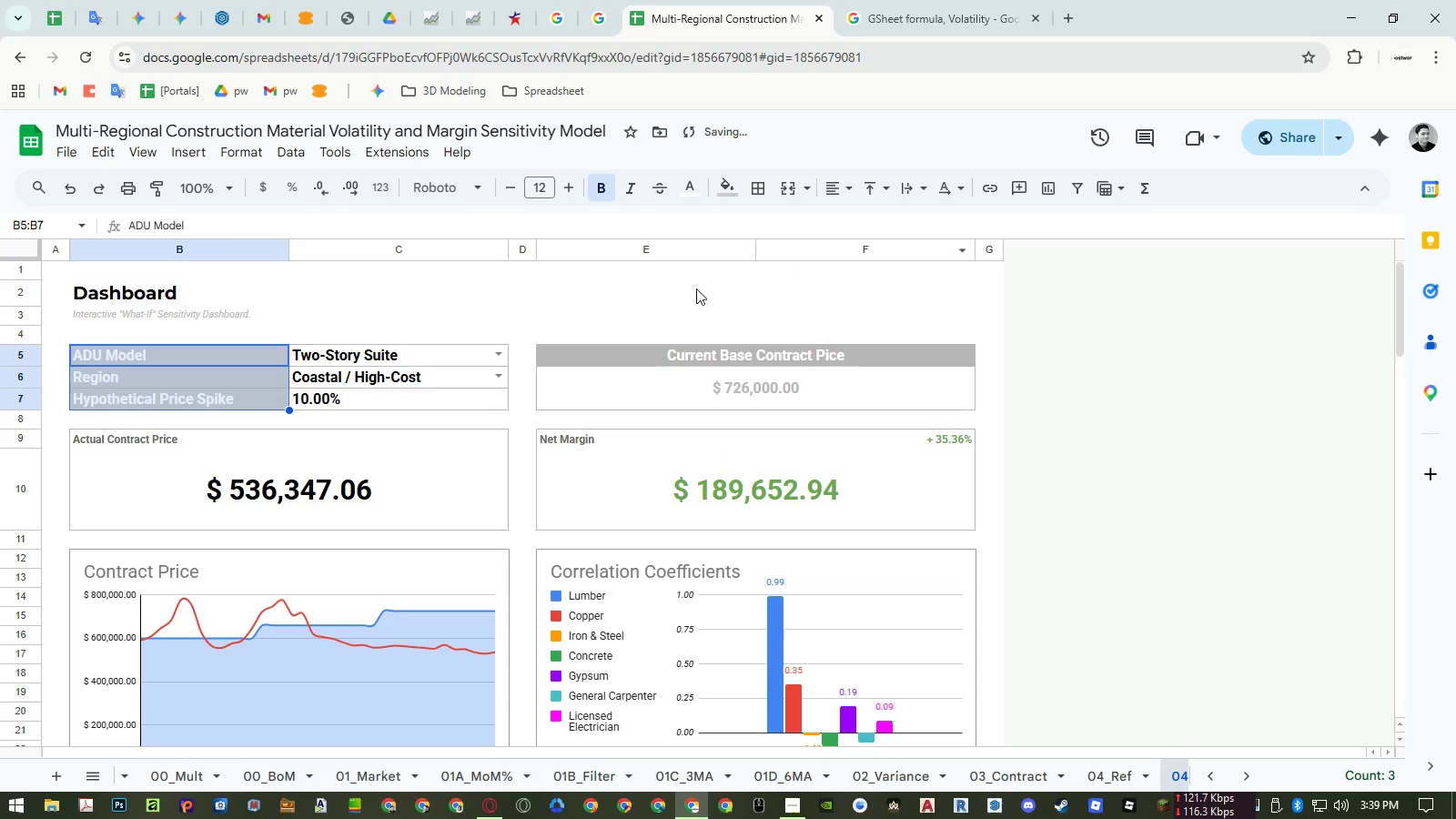 
double_click([682, 289])
 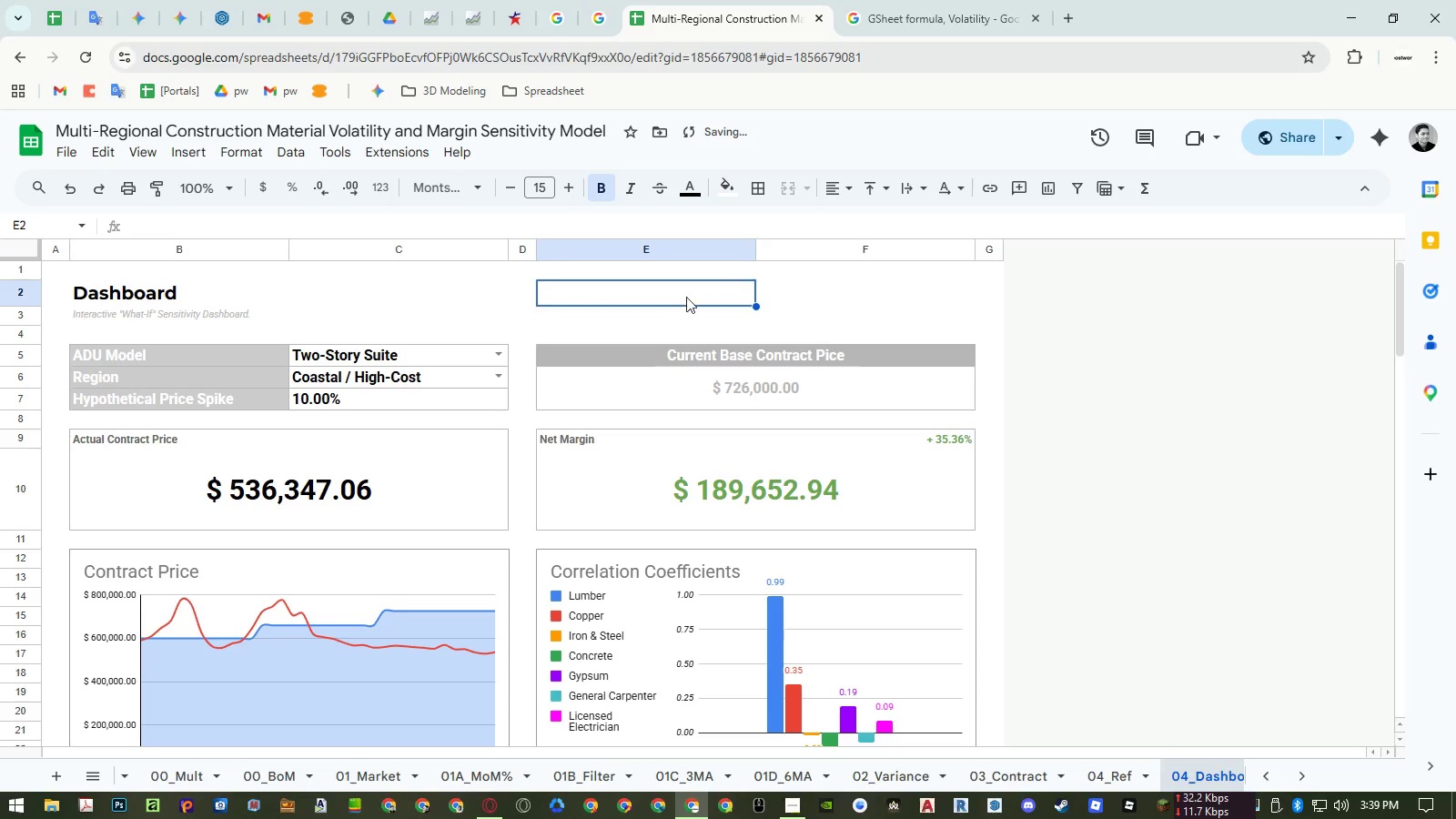 
left_click([717, 351])
 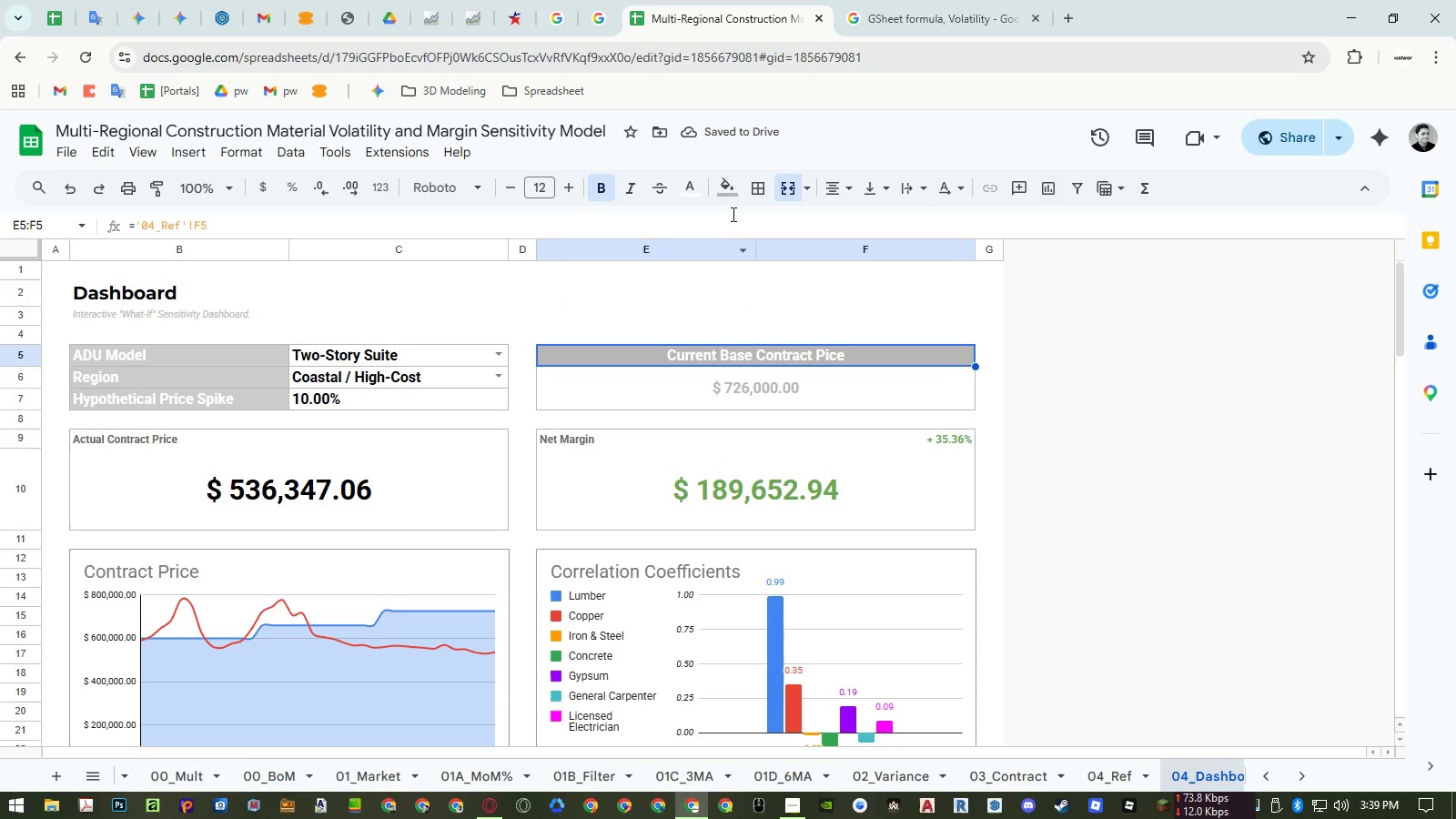 
left_click([731, 190])
 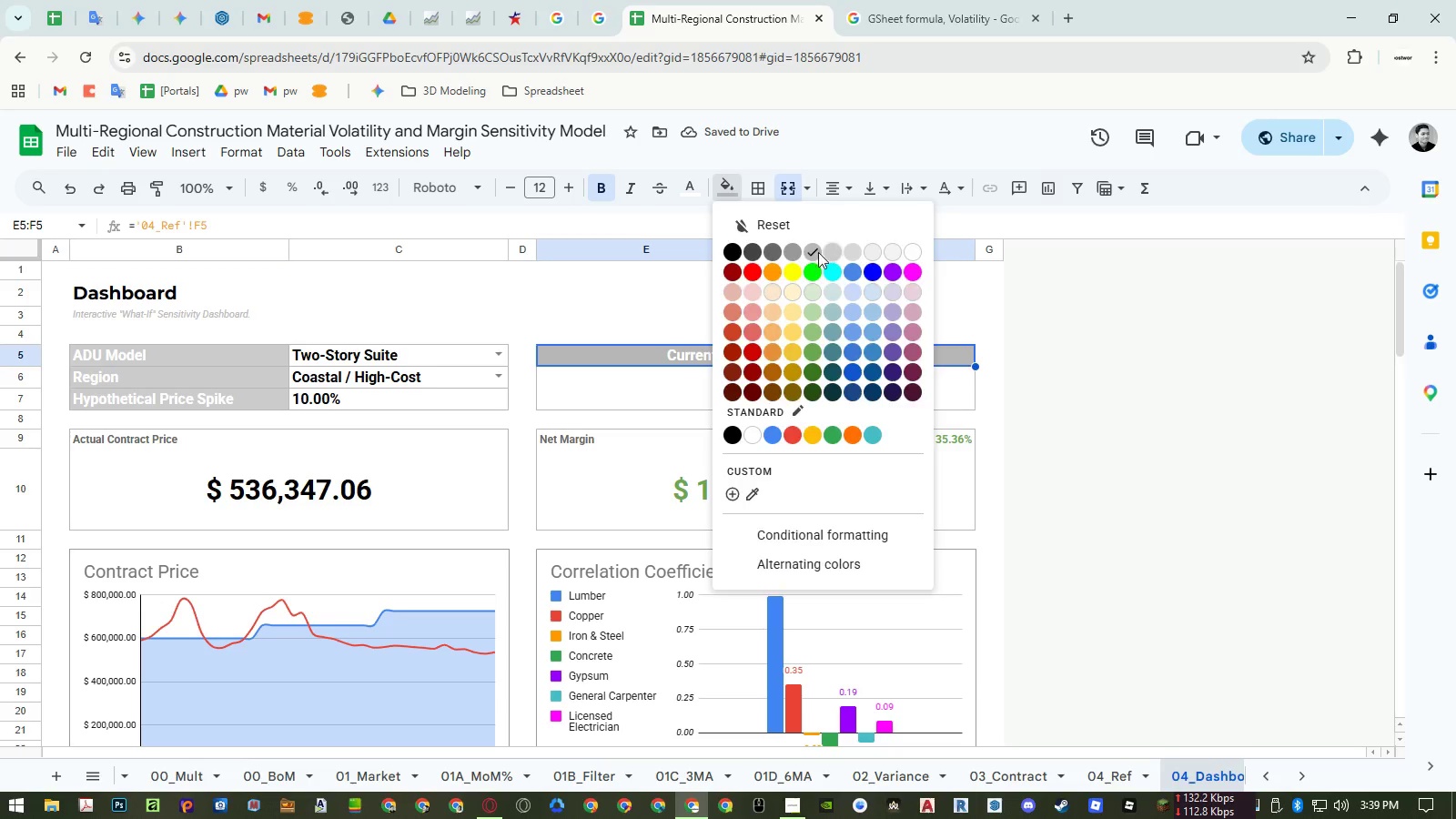 
double_click([732, 304])
 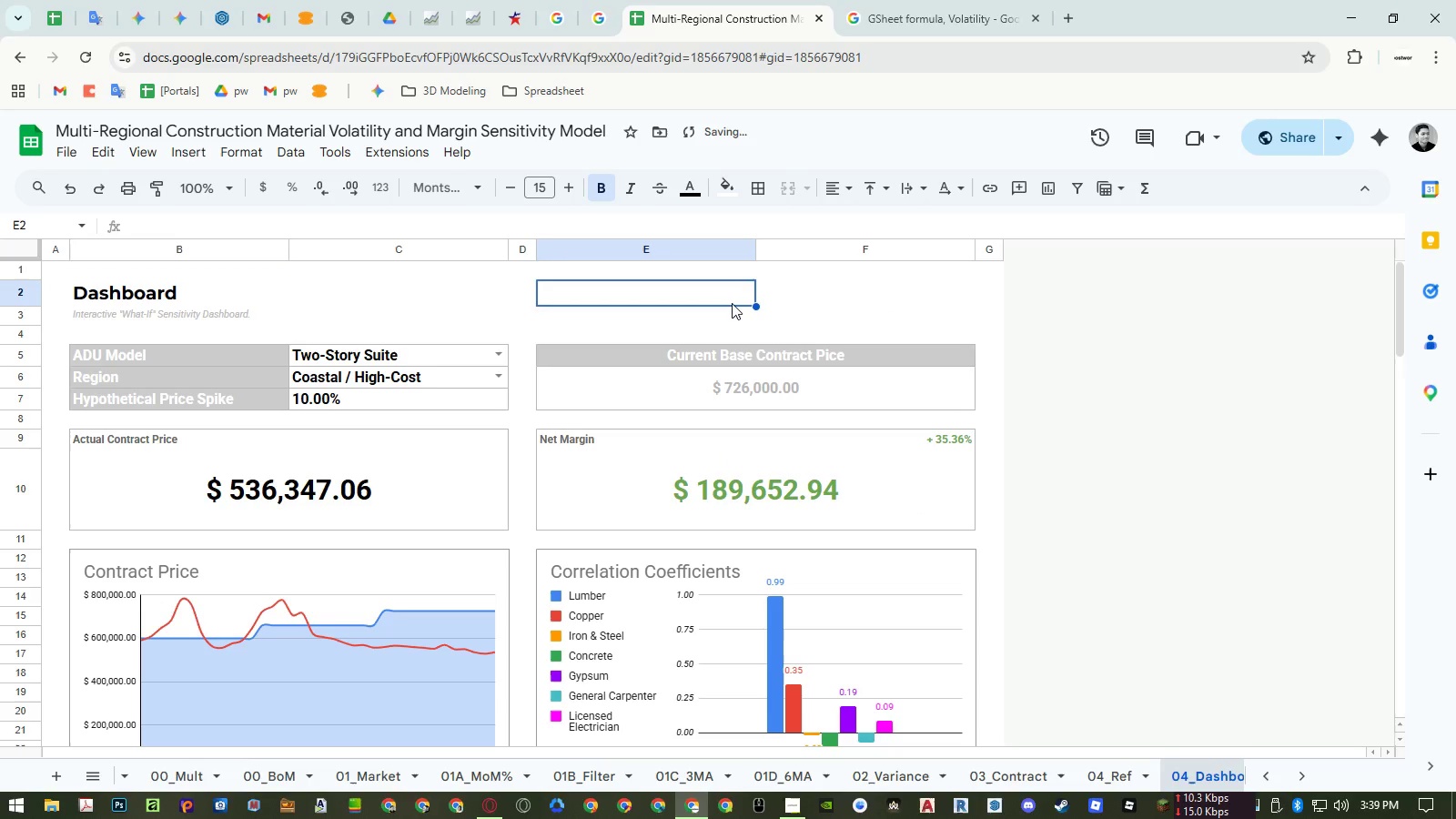 
key(Control+P)
 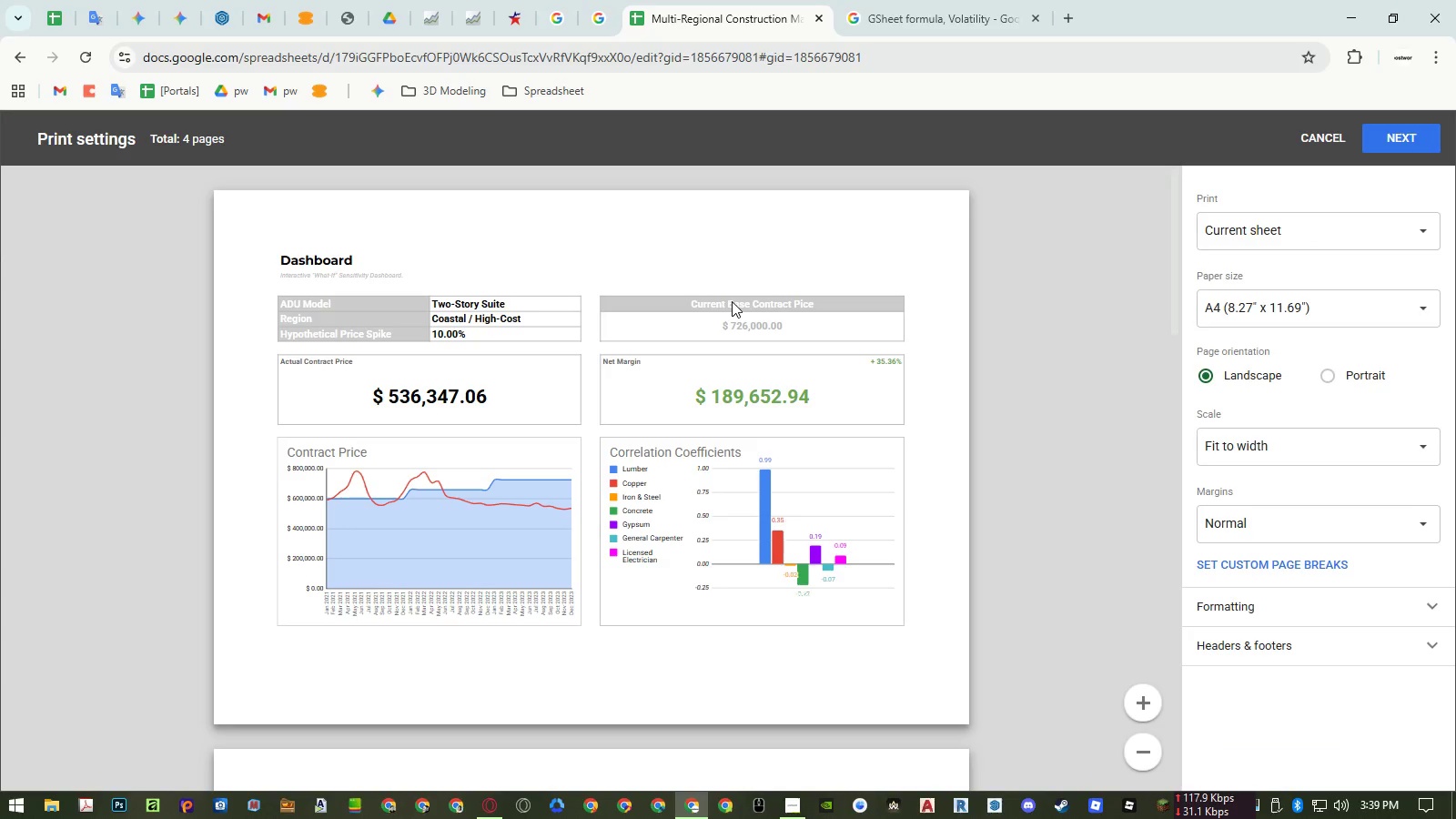 
key(Escape)
 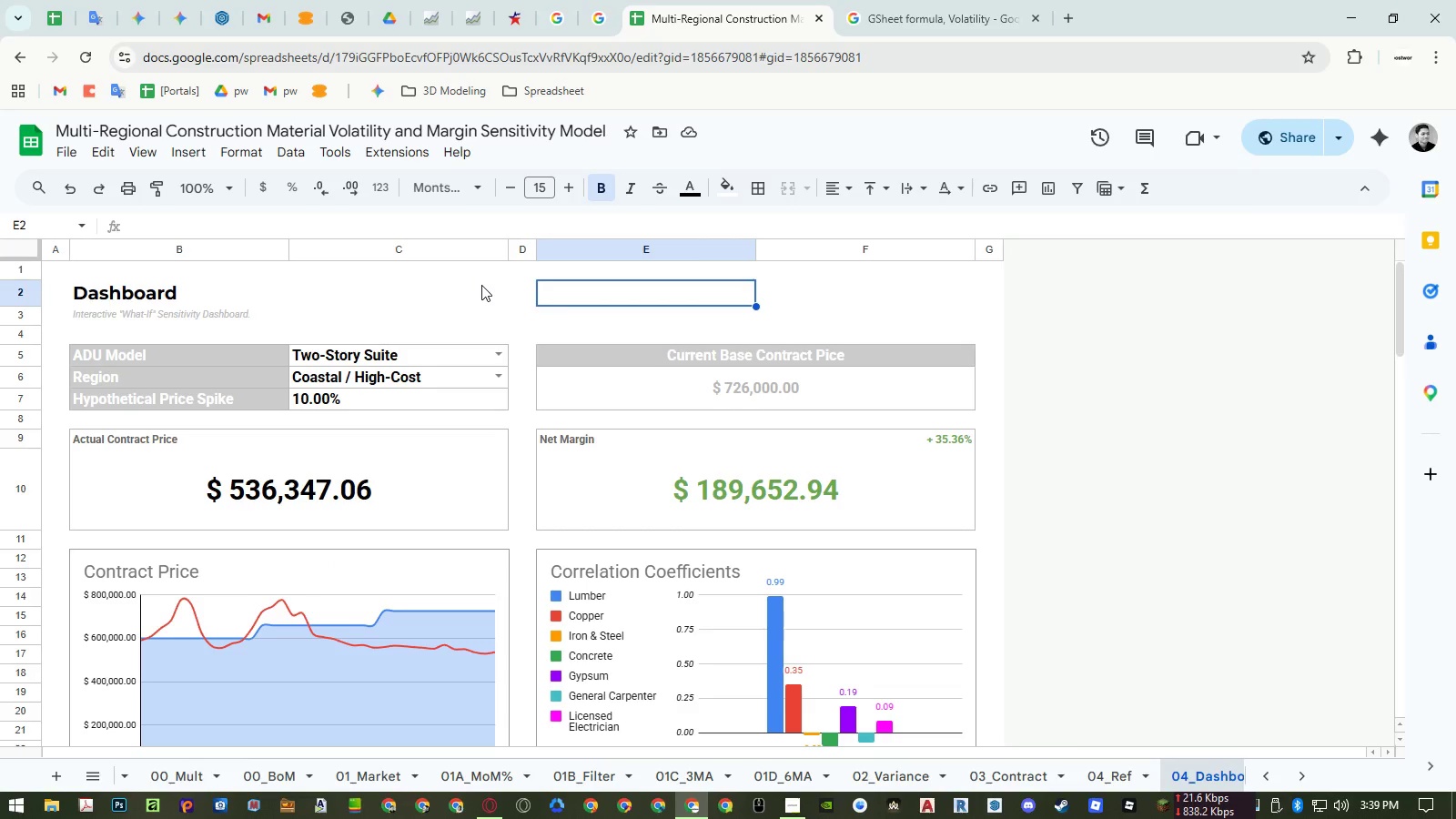 
wait(9.06)
 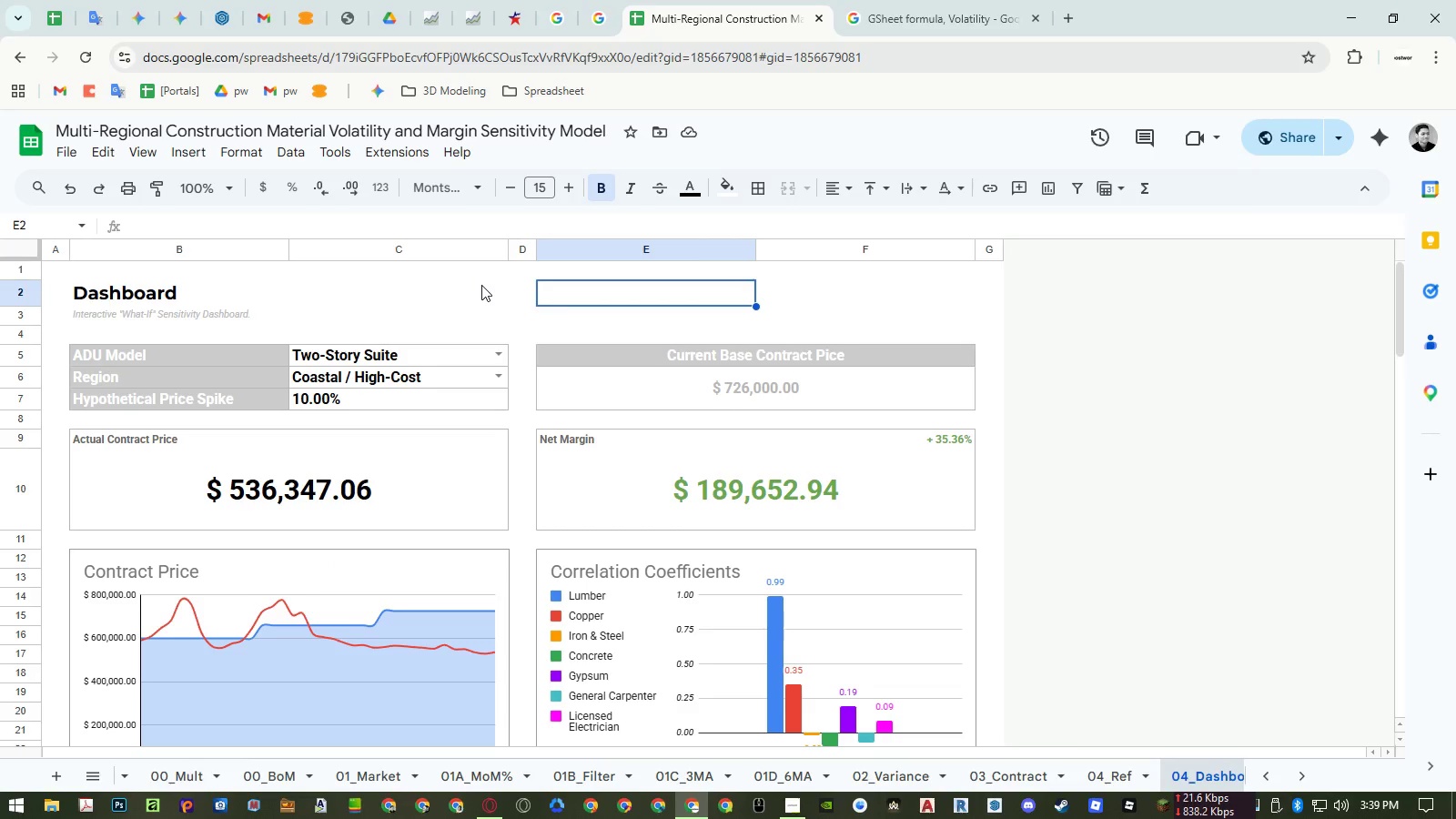 
scroll: coordinate [433, 346], scroll_direction: down, amount: 2.0
 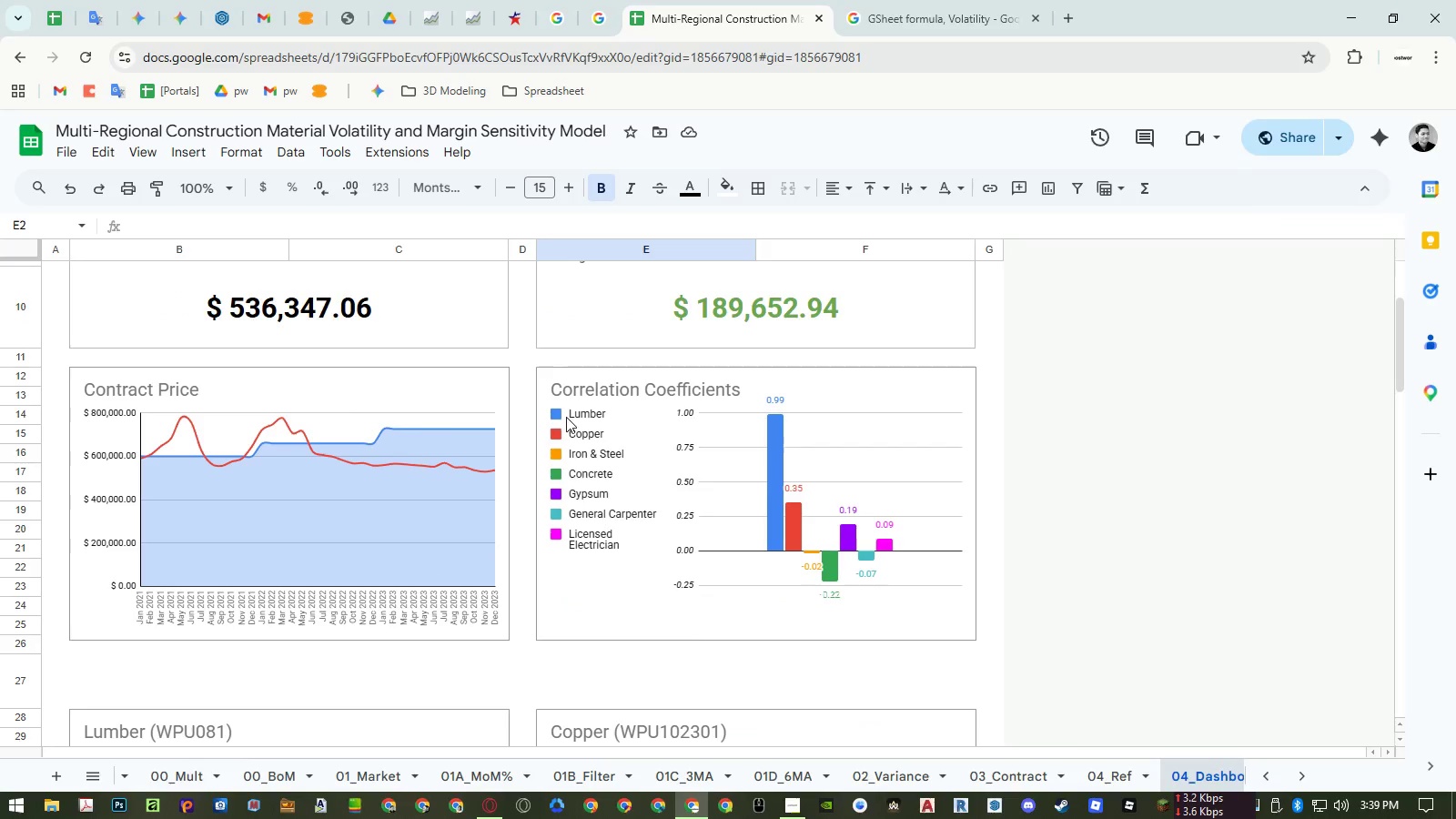 
left_click([568, 419])
 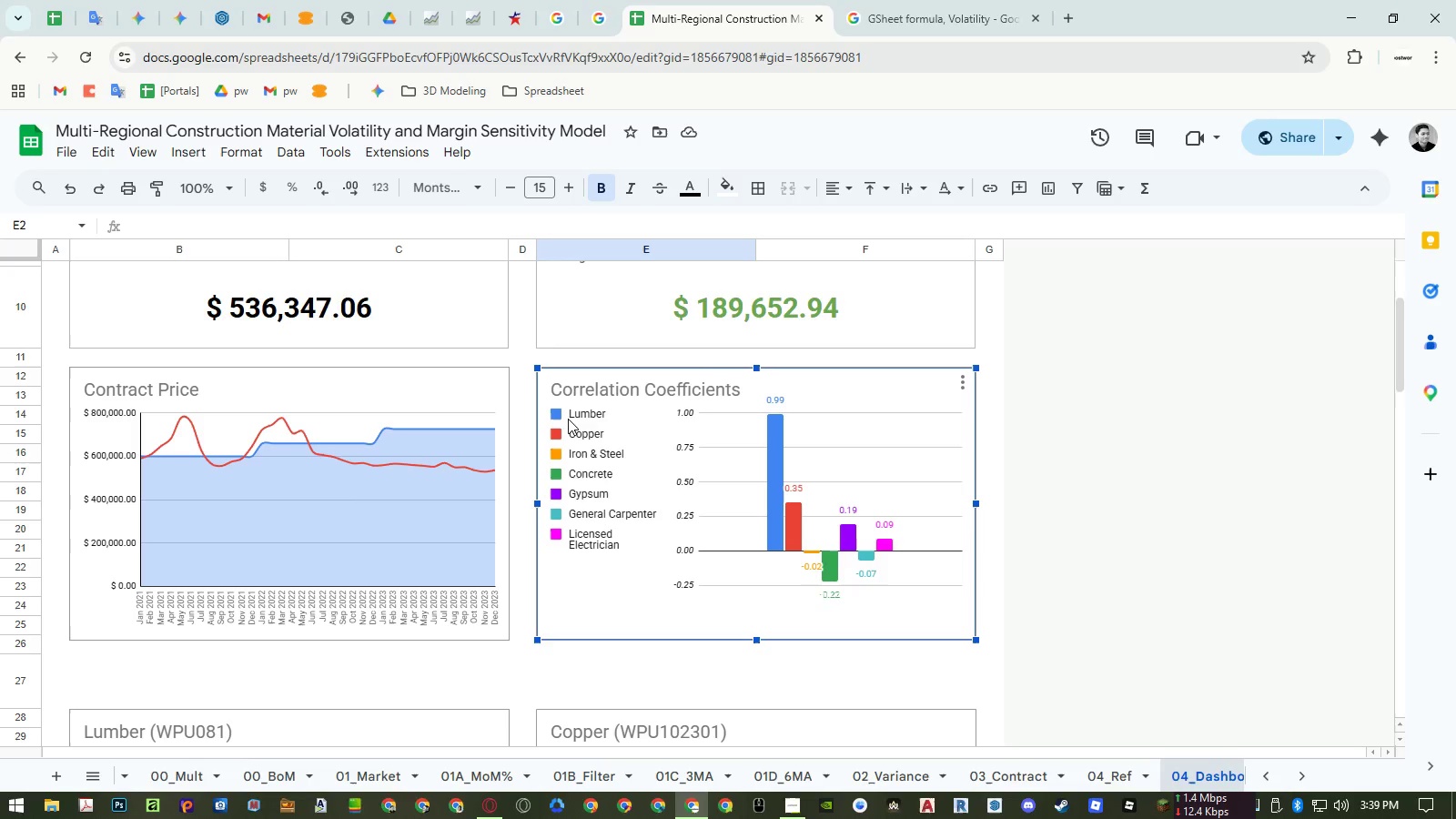 
double_click([568, 419])
 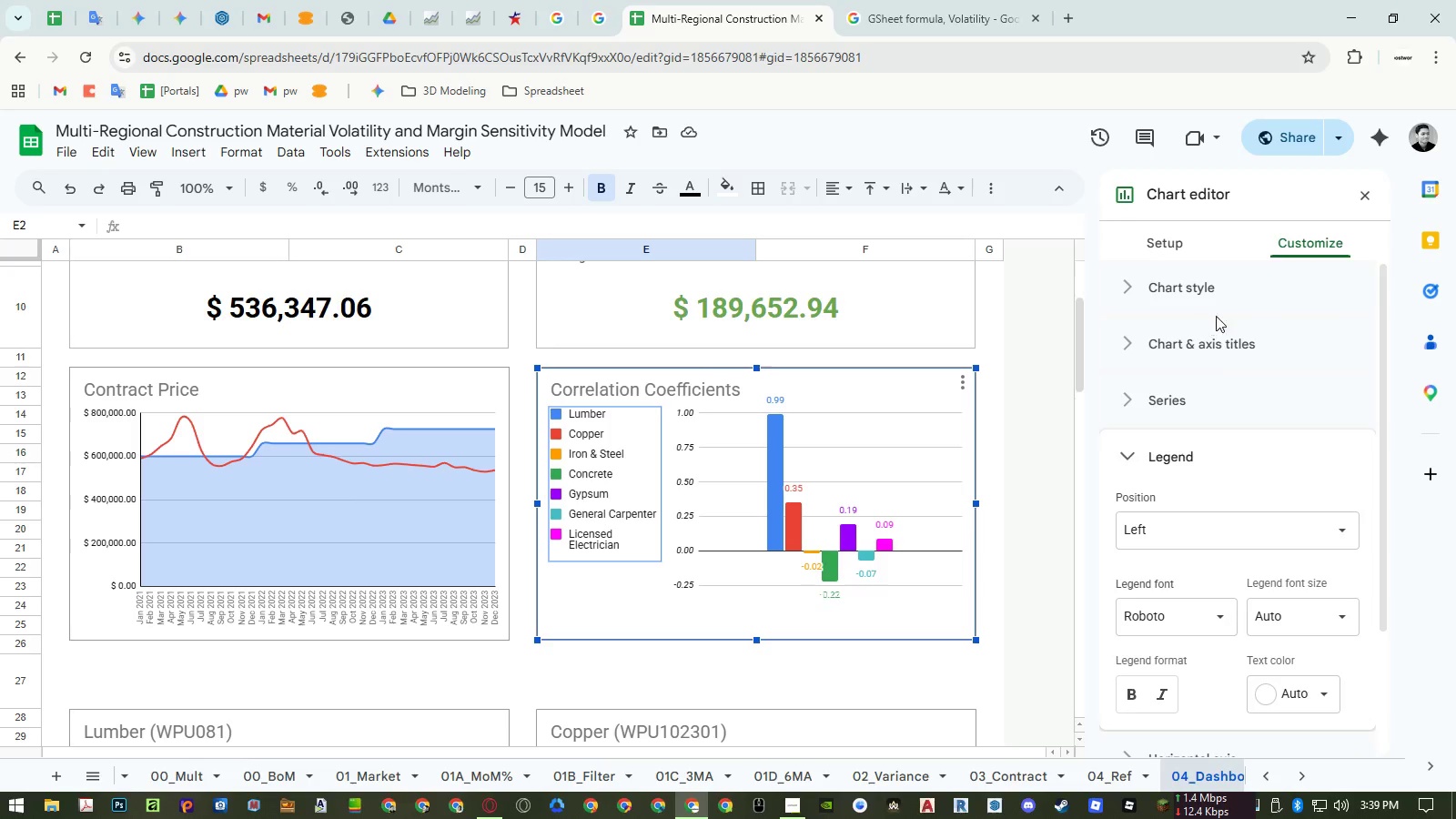 
left_click([1188, 393])
 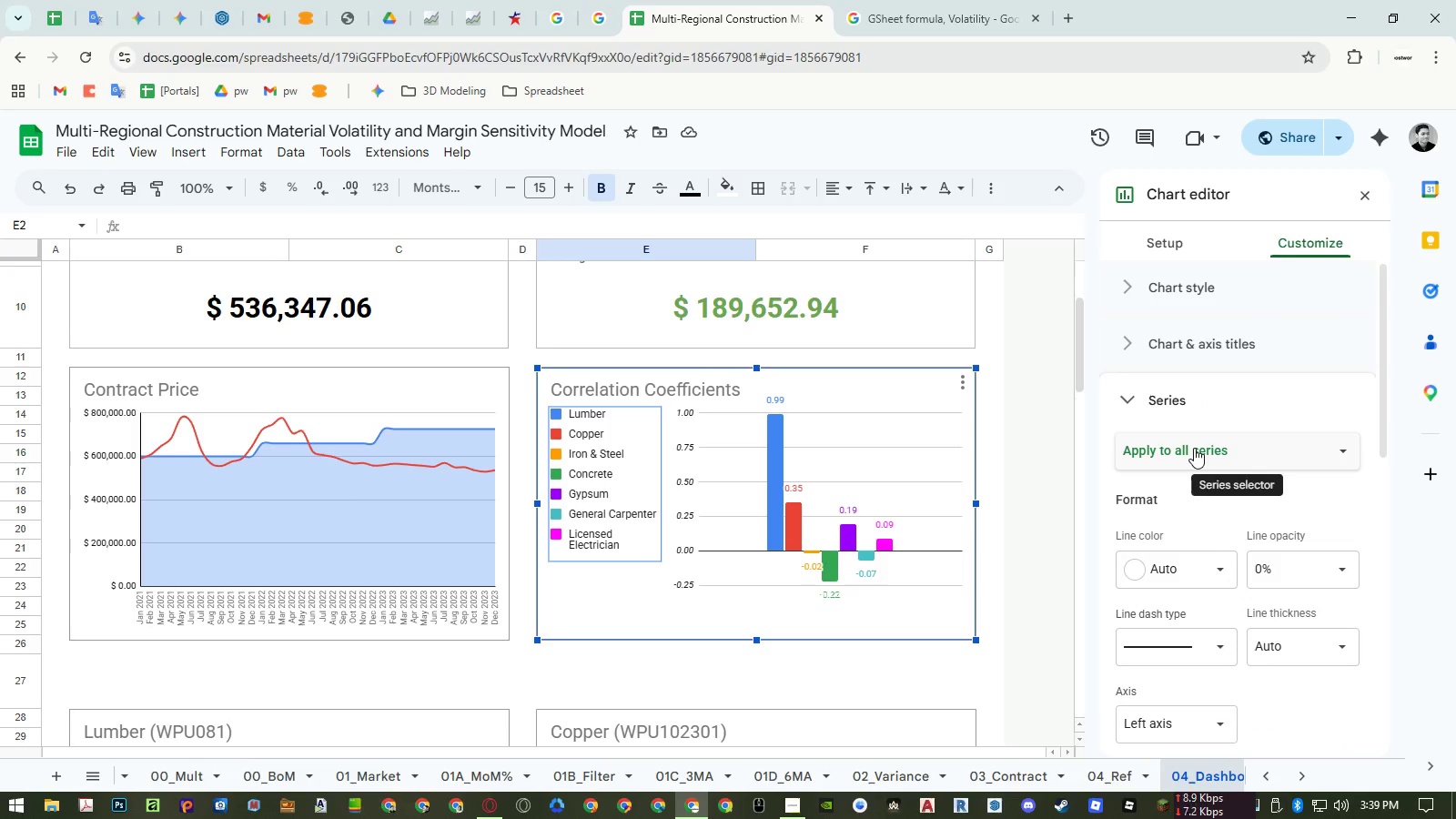 
scroll: coordinate [1184, 474], scroll_direction: down, amount: 3.0
 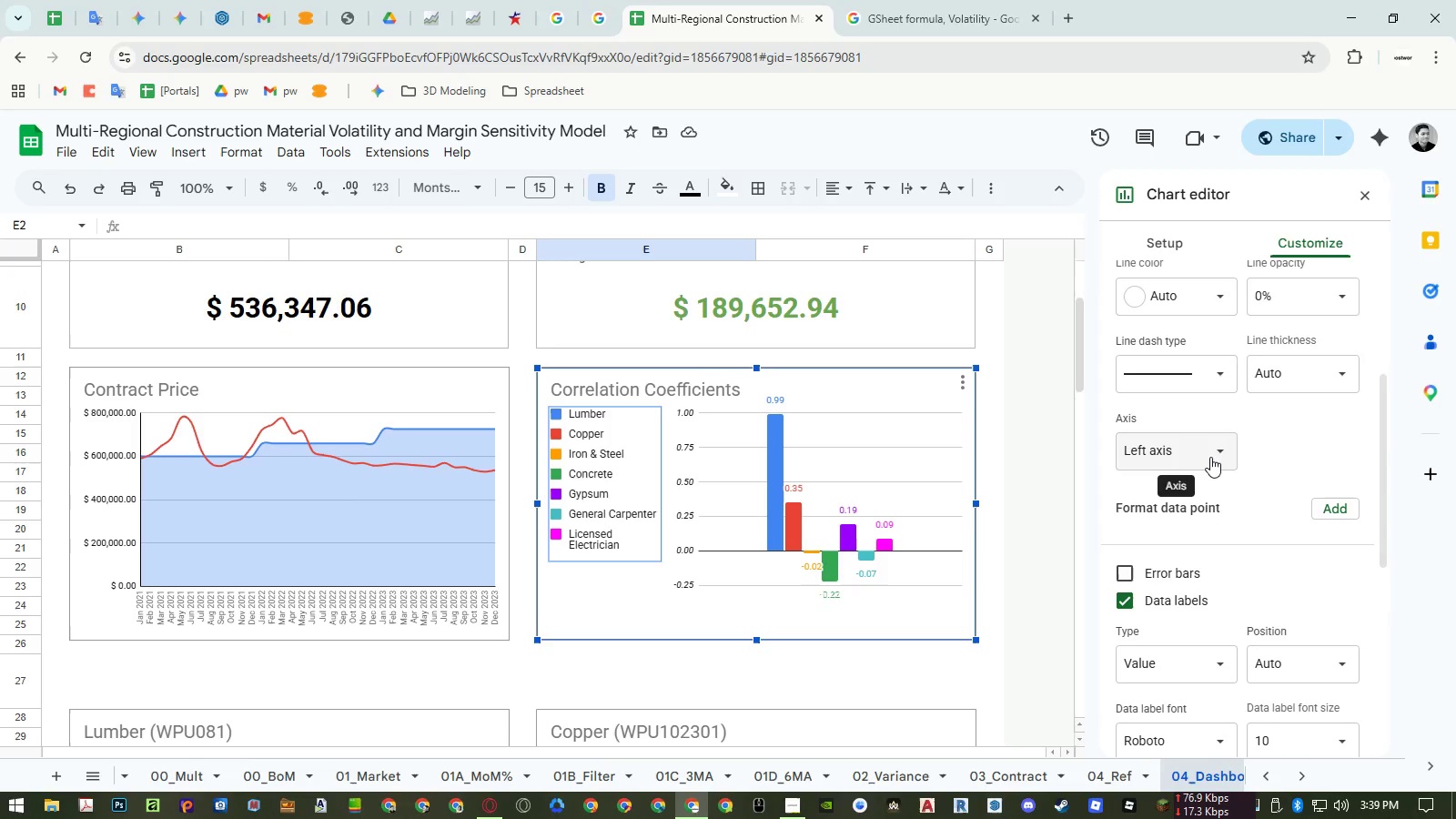 
scroll: coordinate [1210, 456], scroll_direction: up, amount: 2.0
 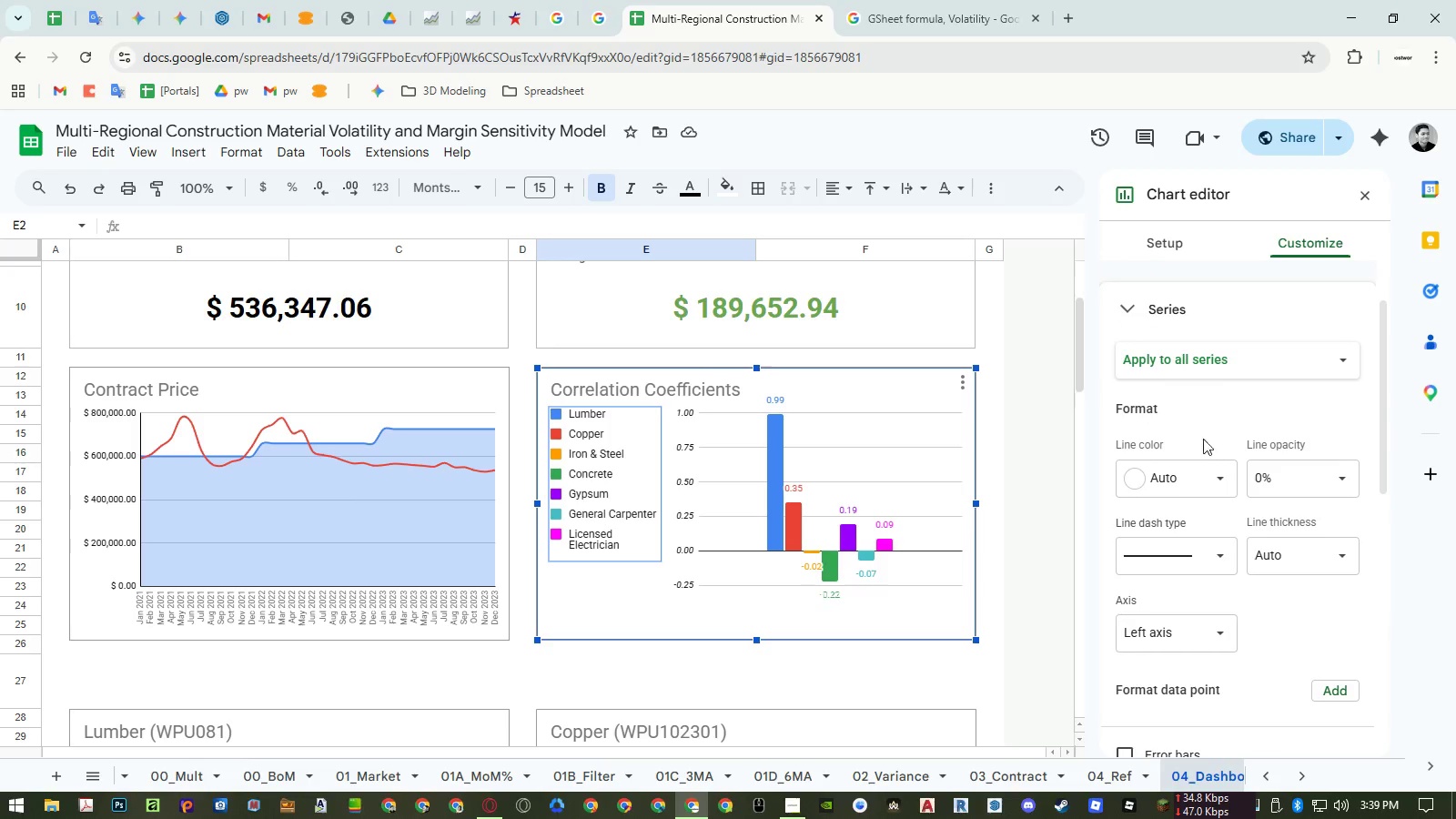 
left_click([1145, 305])
 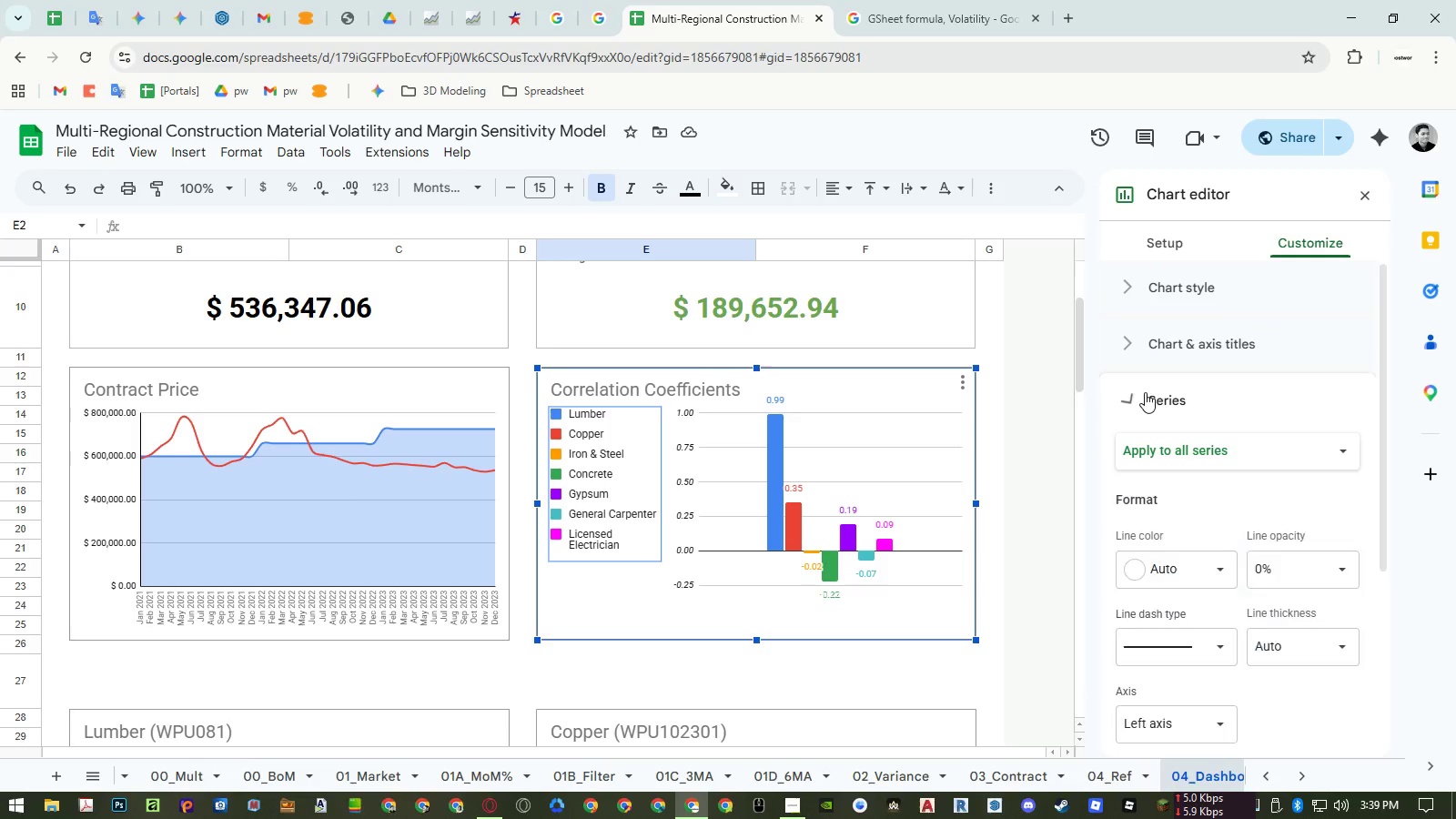 
double_click([1149, 401])
 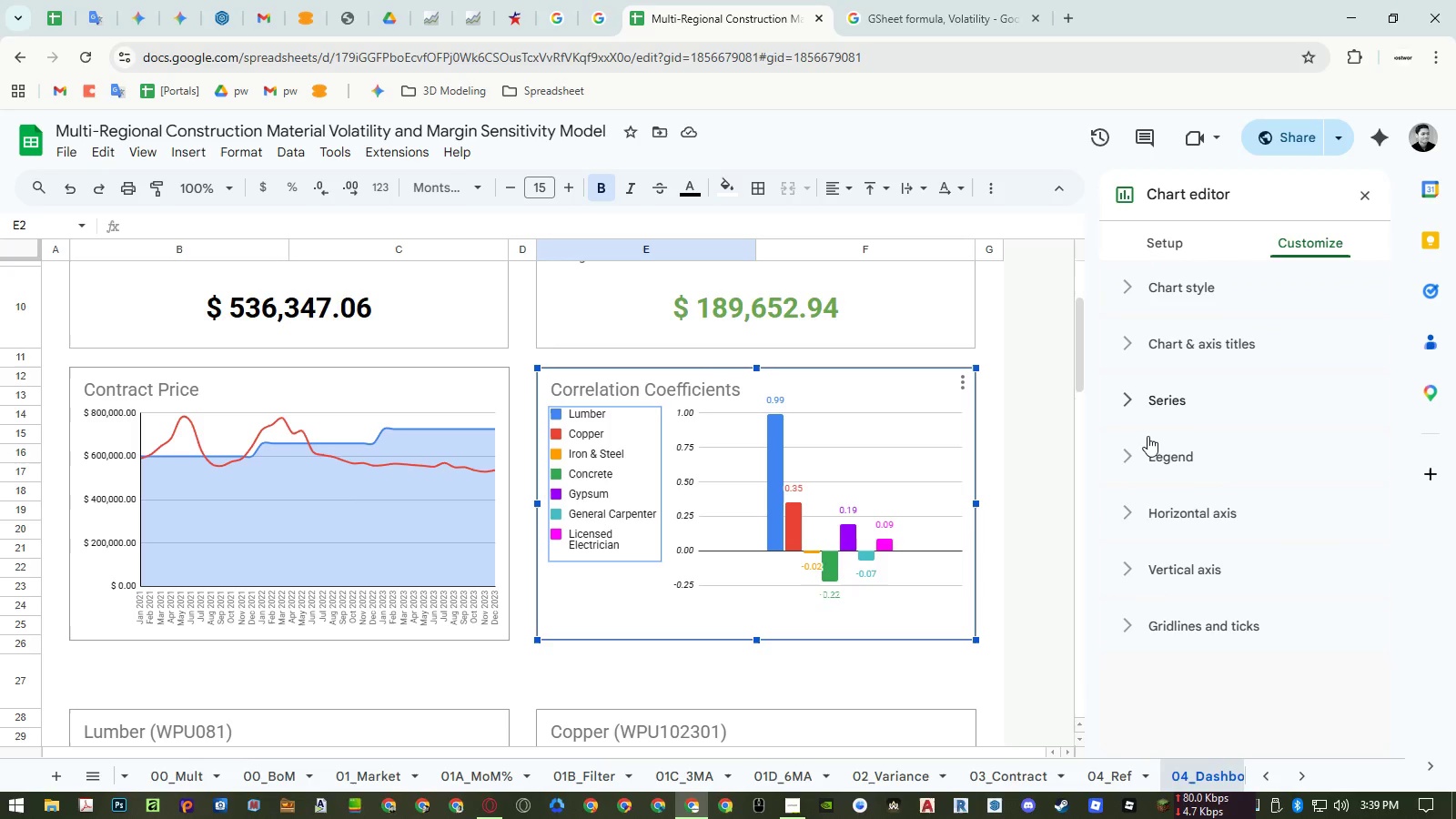 
left_click([1147, 446])
 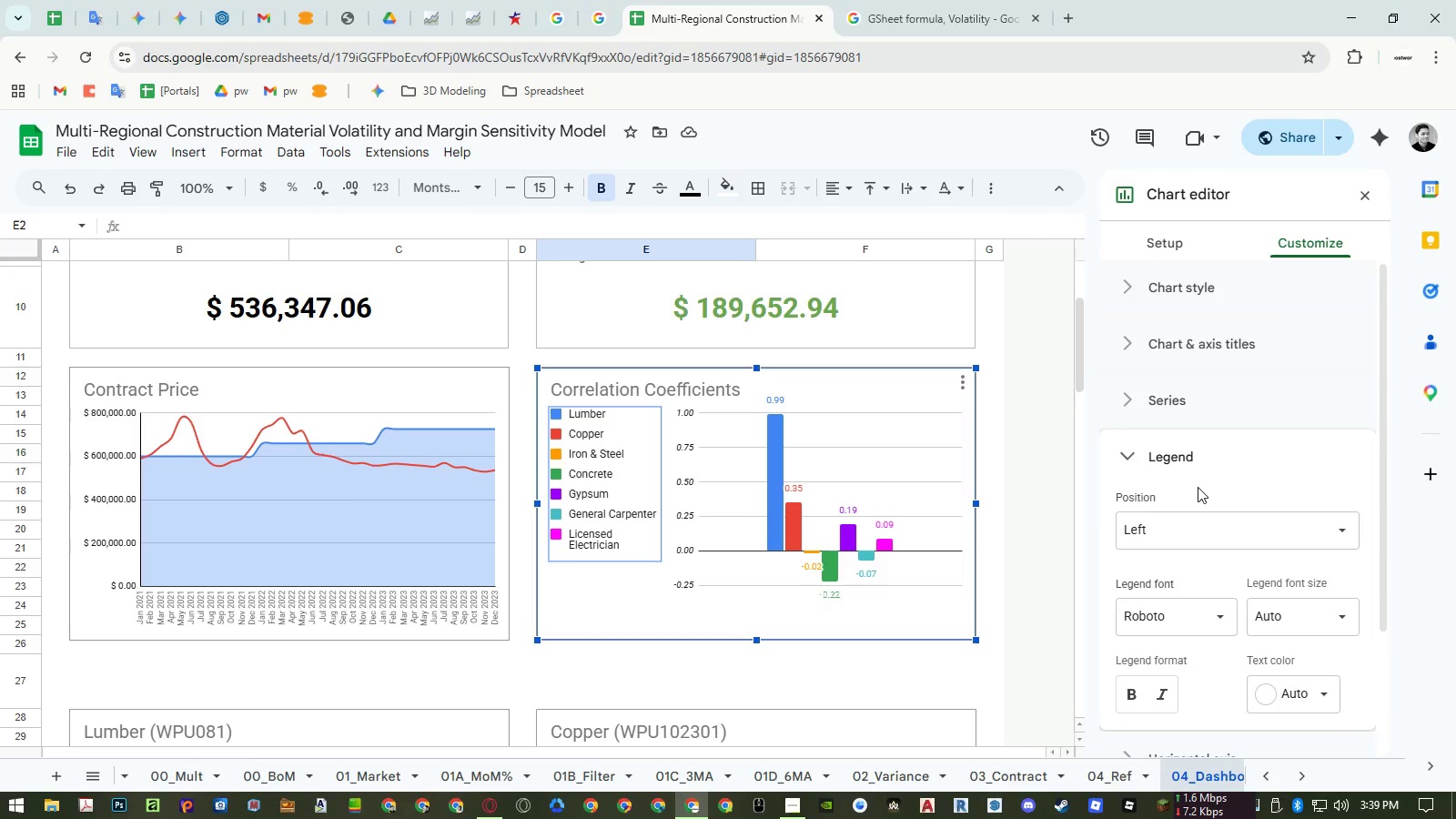 
scroll: coordinate [1198, 487], scroll_direction: down, amount: 2.0
 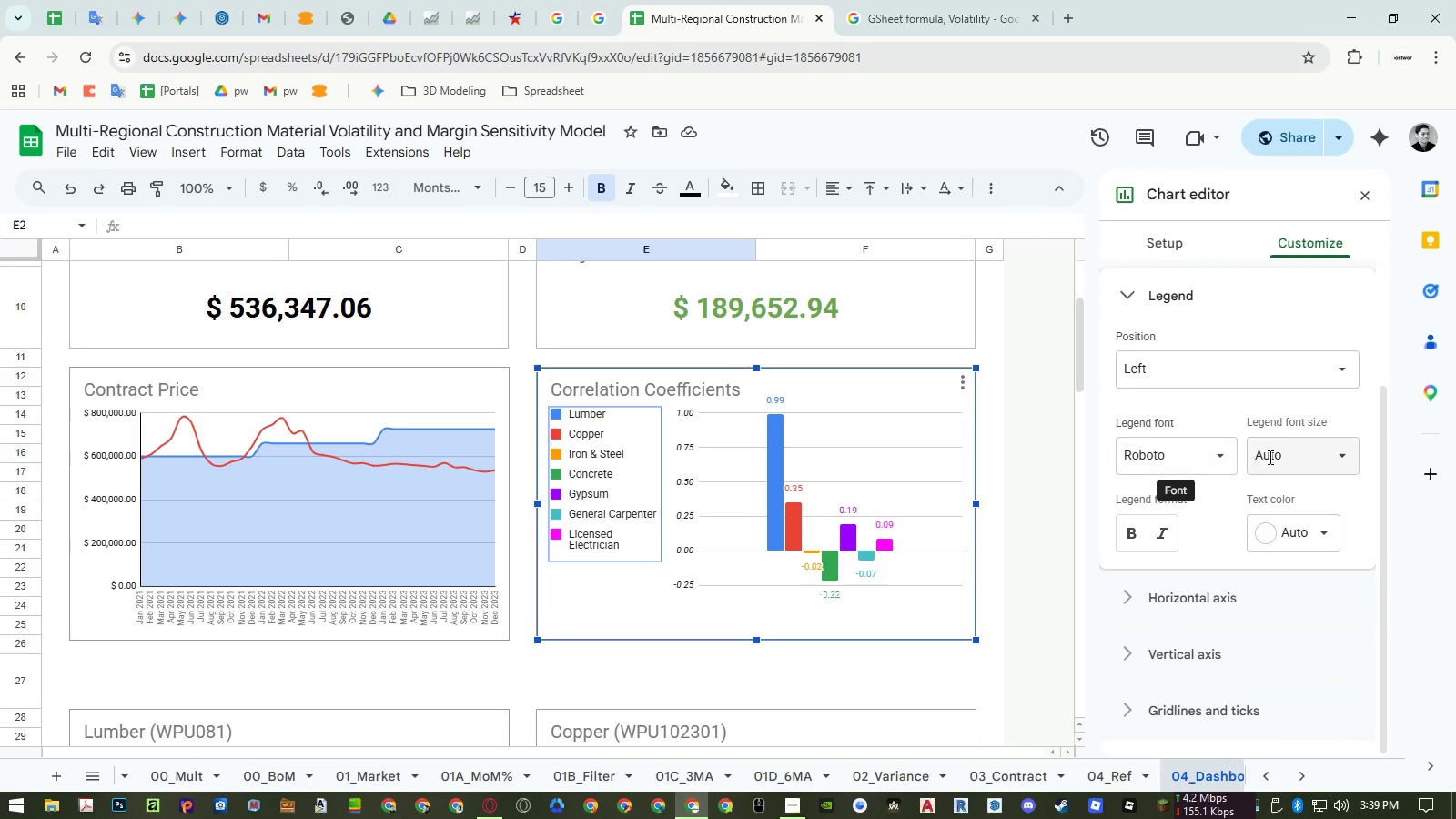 
left_click([1343, 458])
 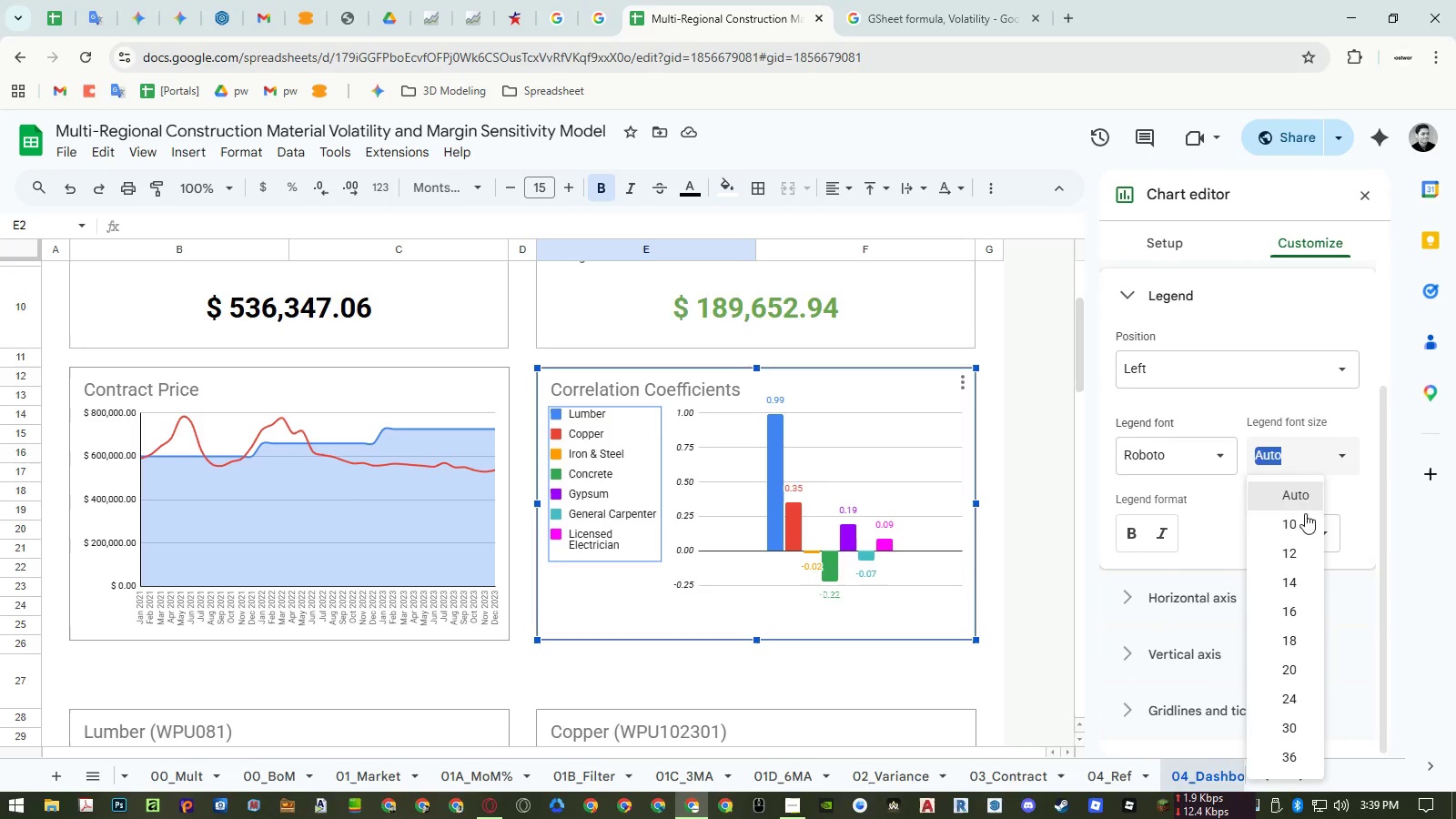 
left_click([1300, 522])
 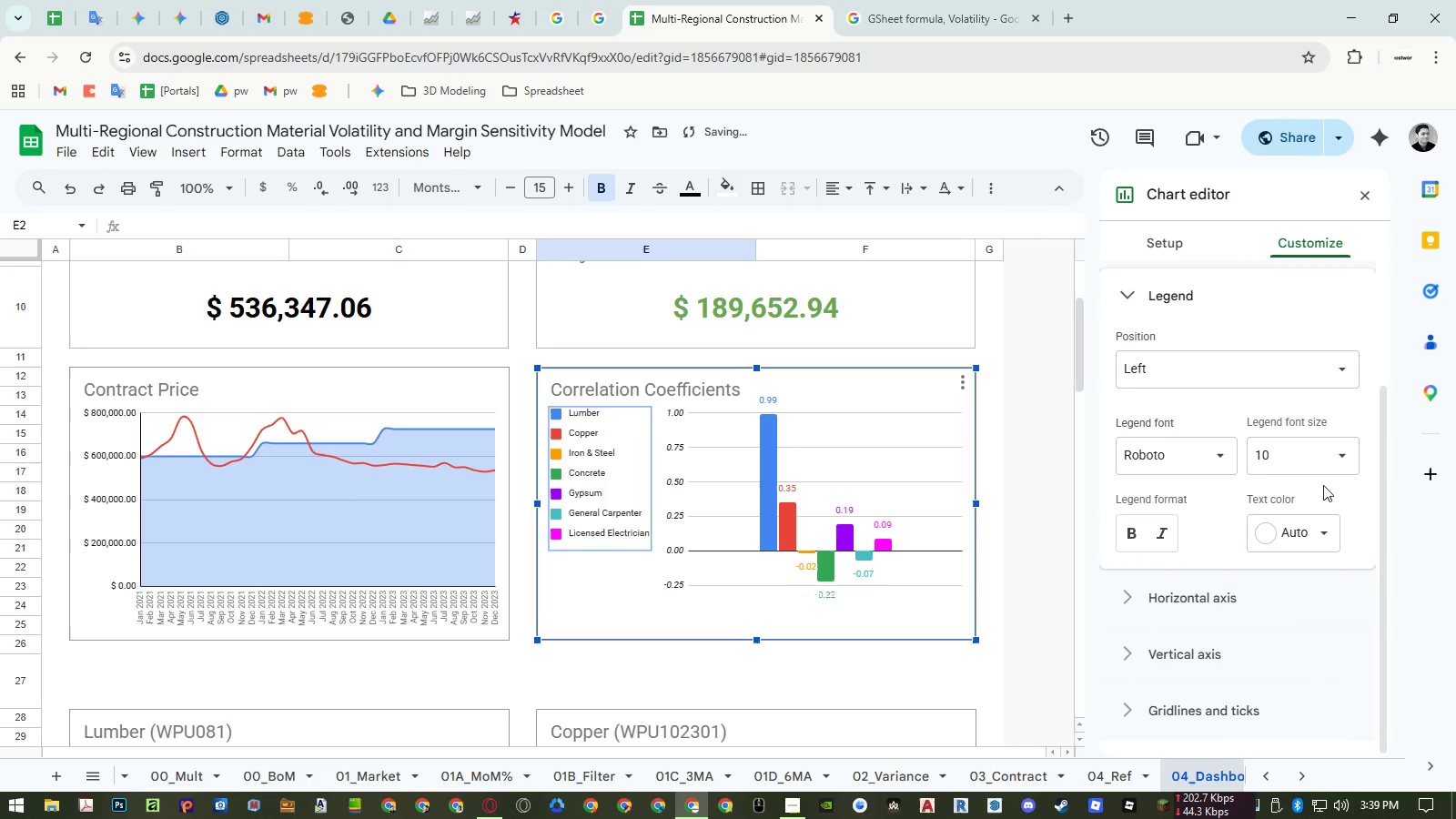 
left_click([1337, 459])
 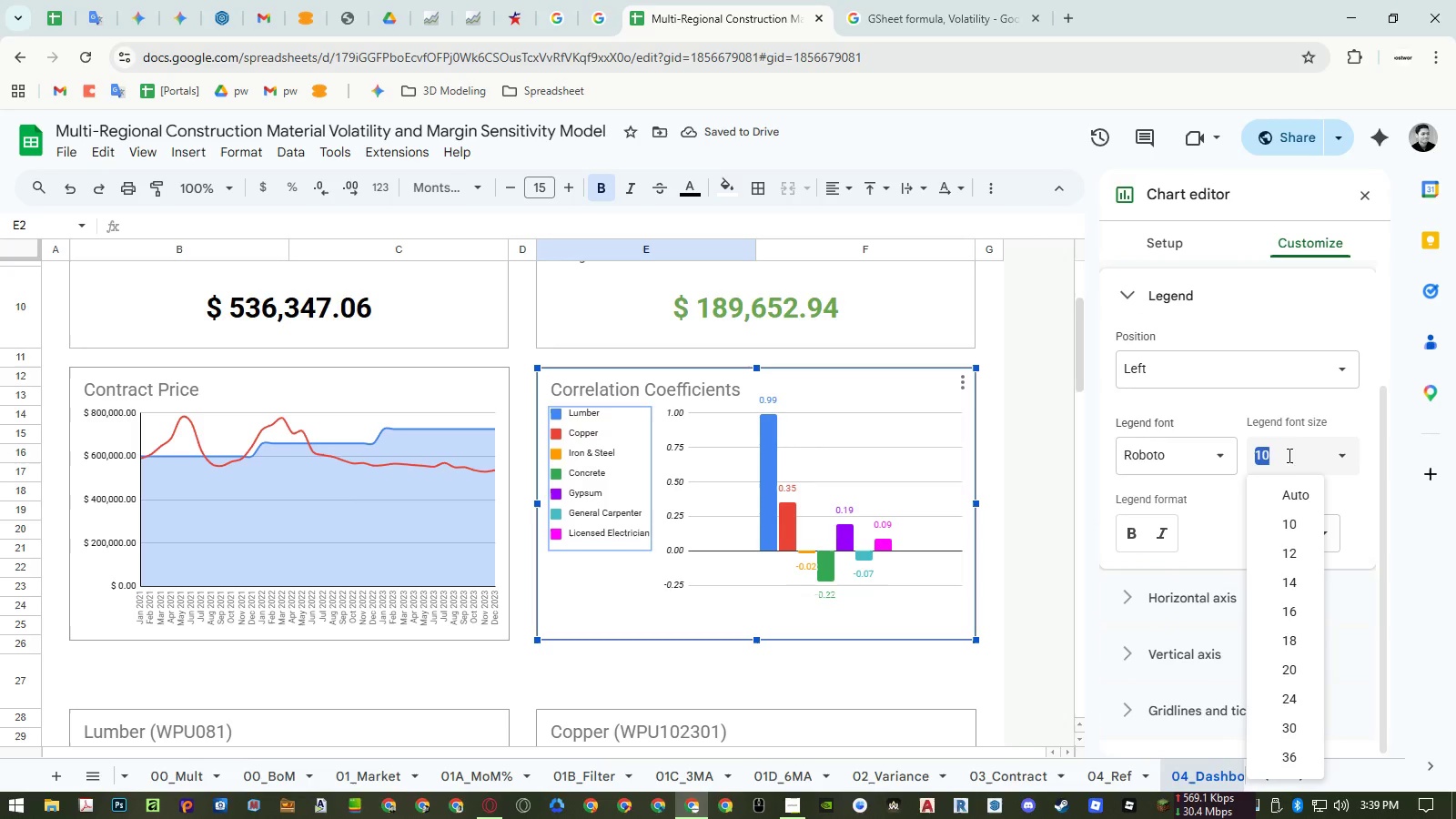 
left_click([1302, 447])
 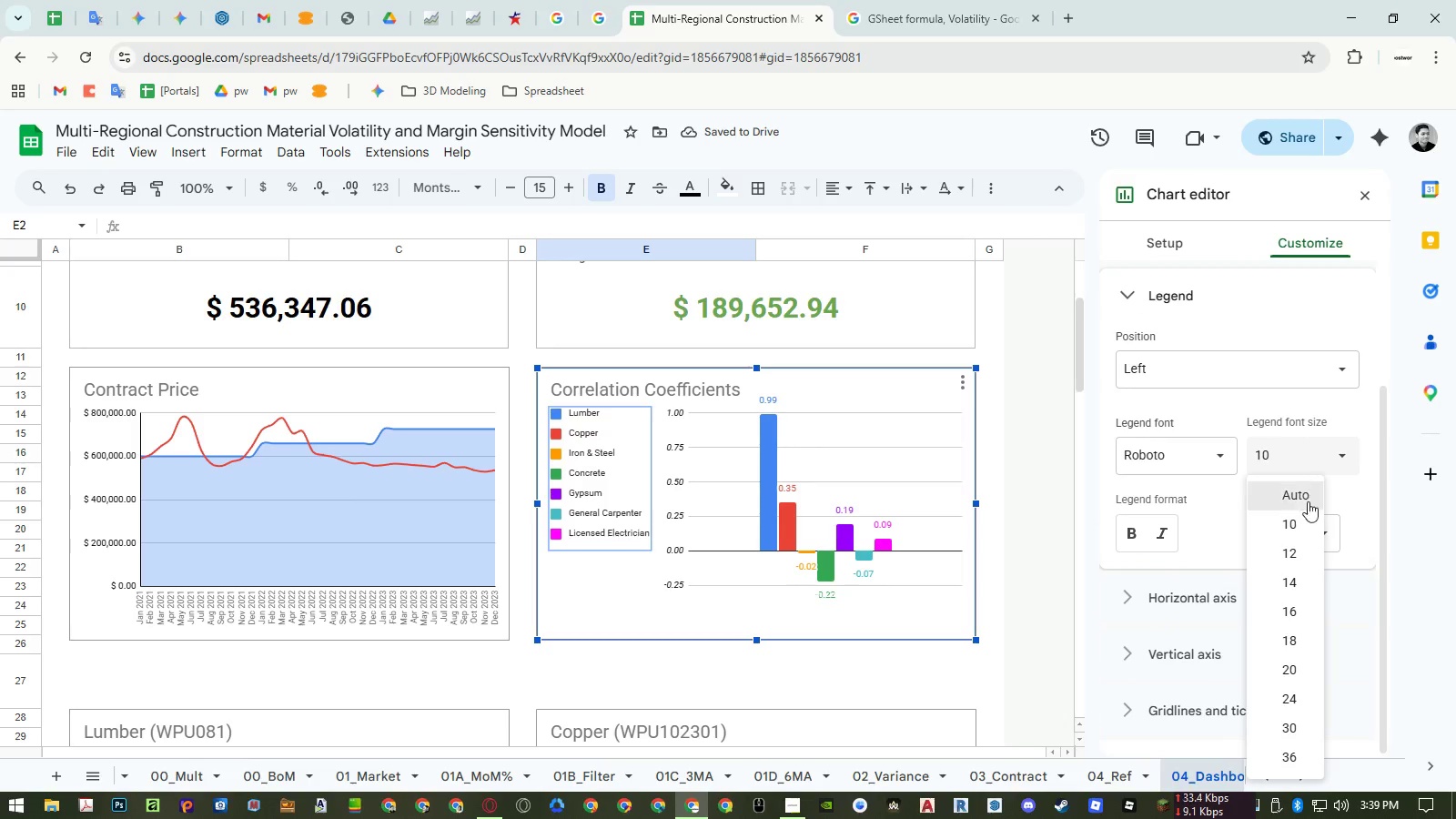 
left_click([1298, 518])
 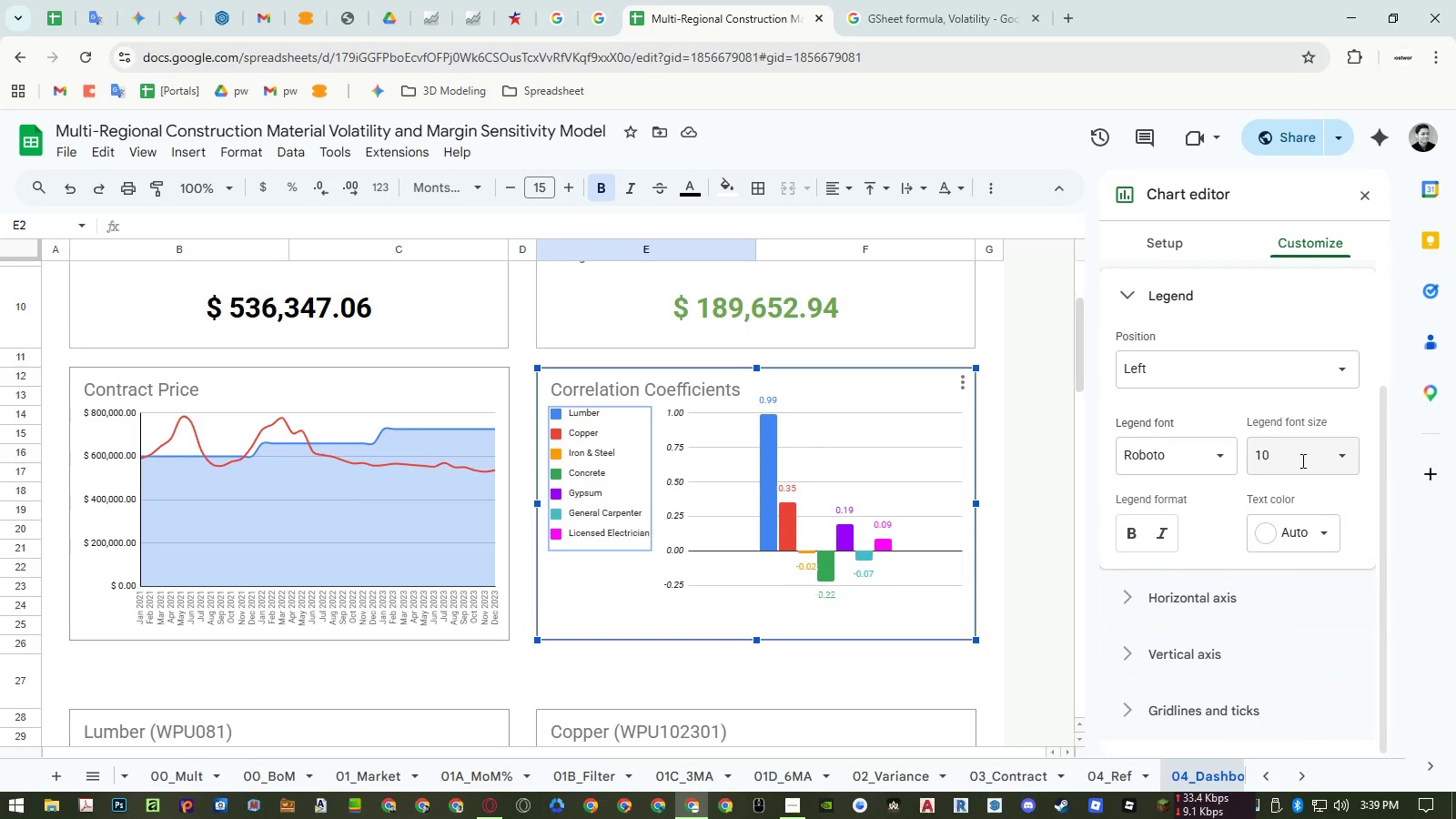 
left_click_drag(start_coordinate=[1297, 460], to_coordinate=[1225, 447])
 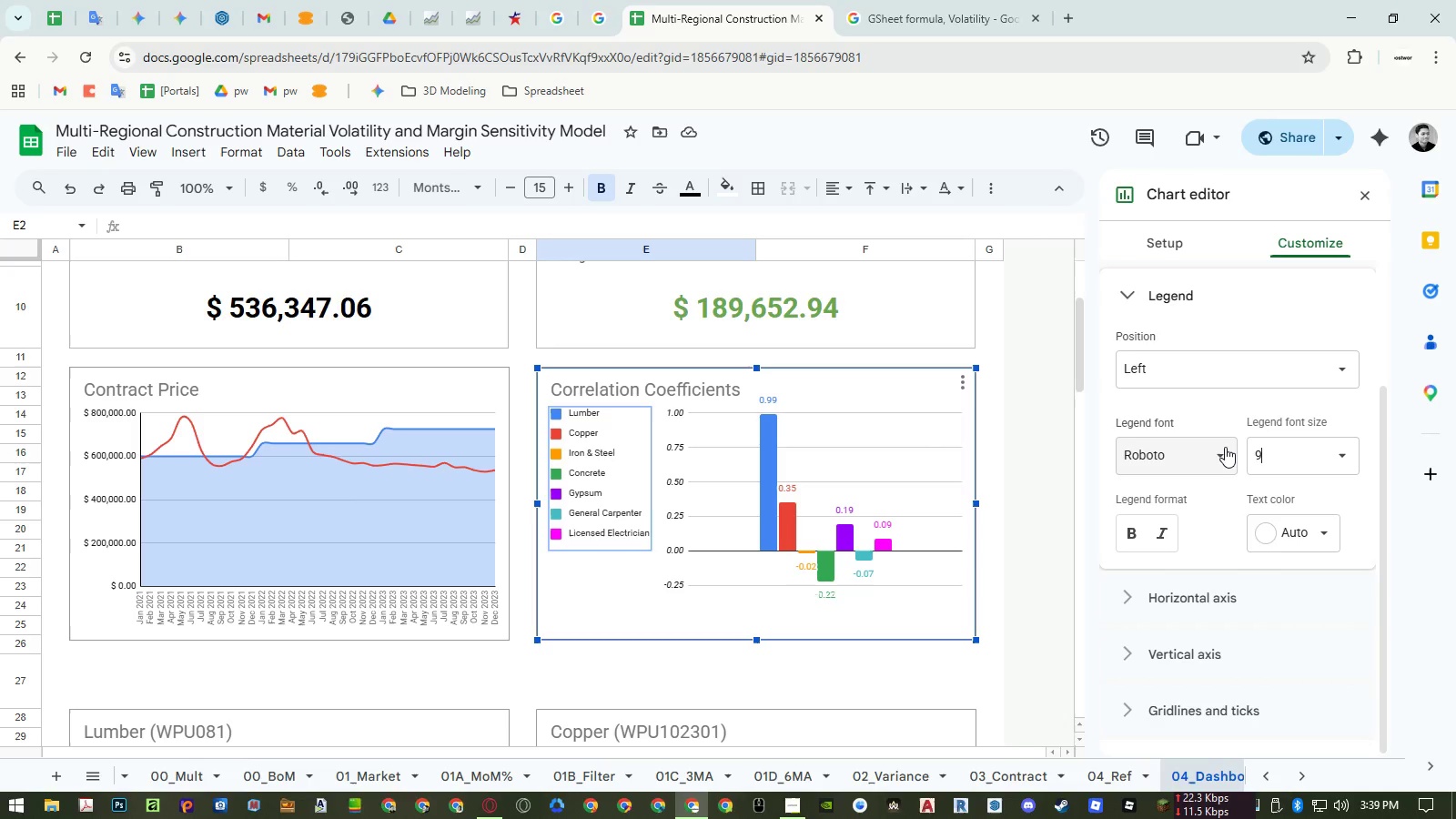 
key(Numpad9)
 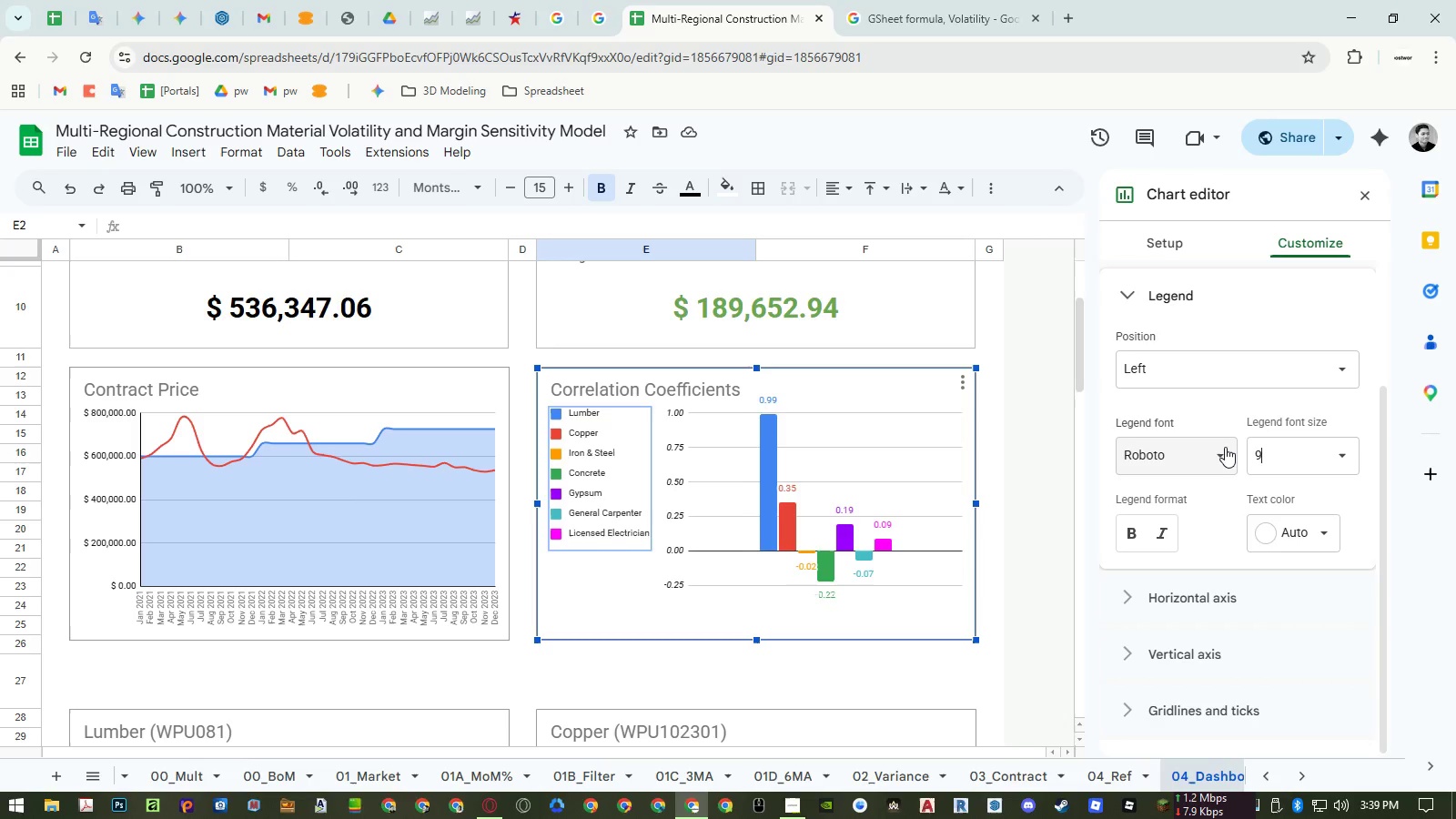 
key(NumpadEnter)
 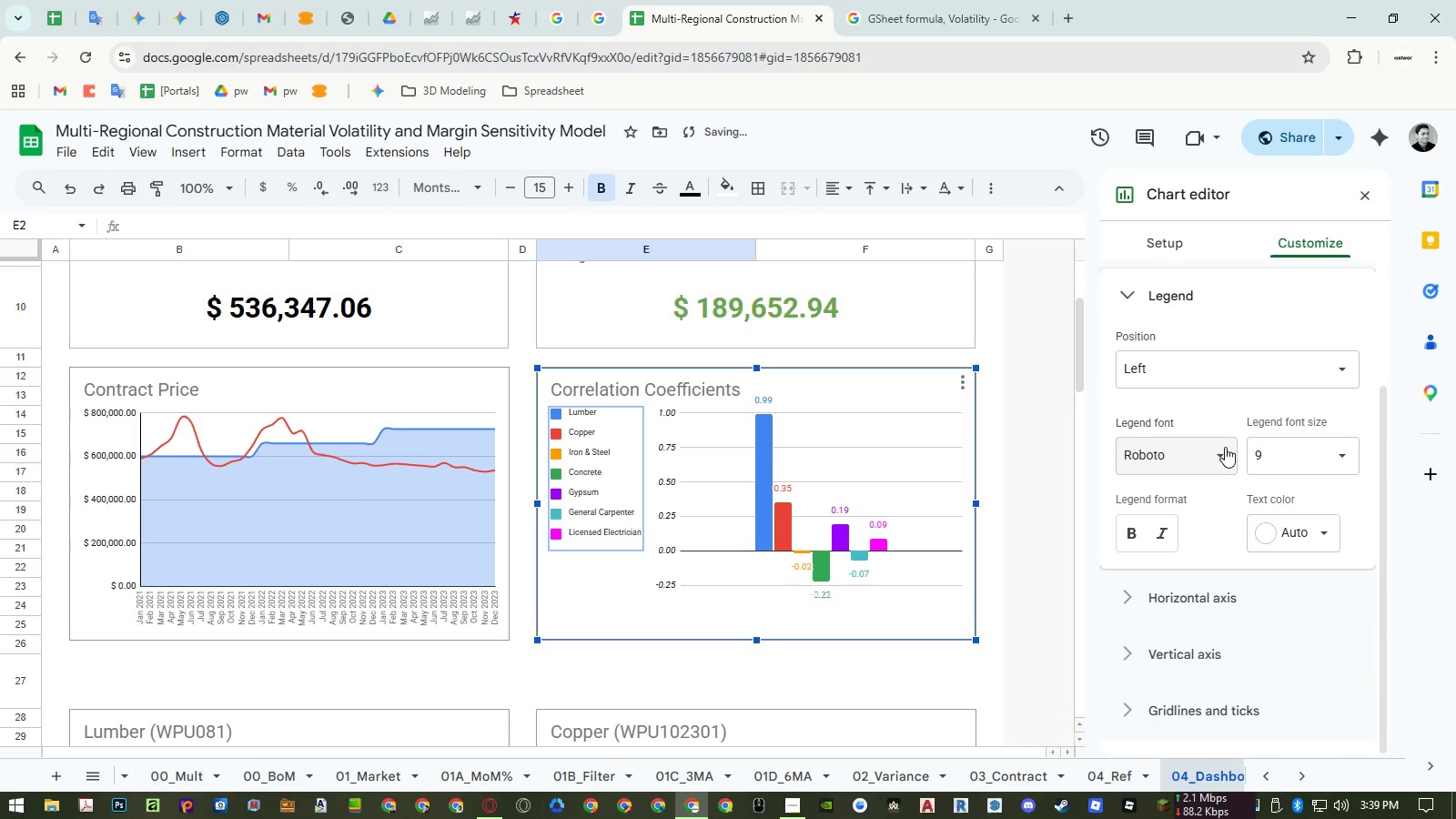 
left_click([1162, 531])
 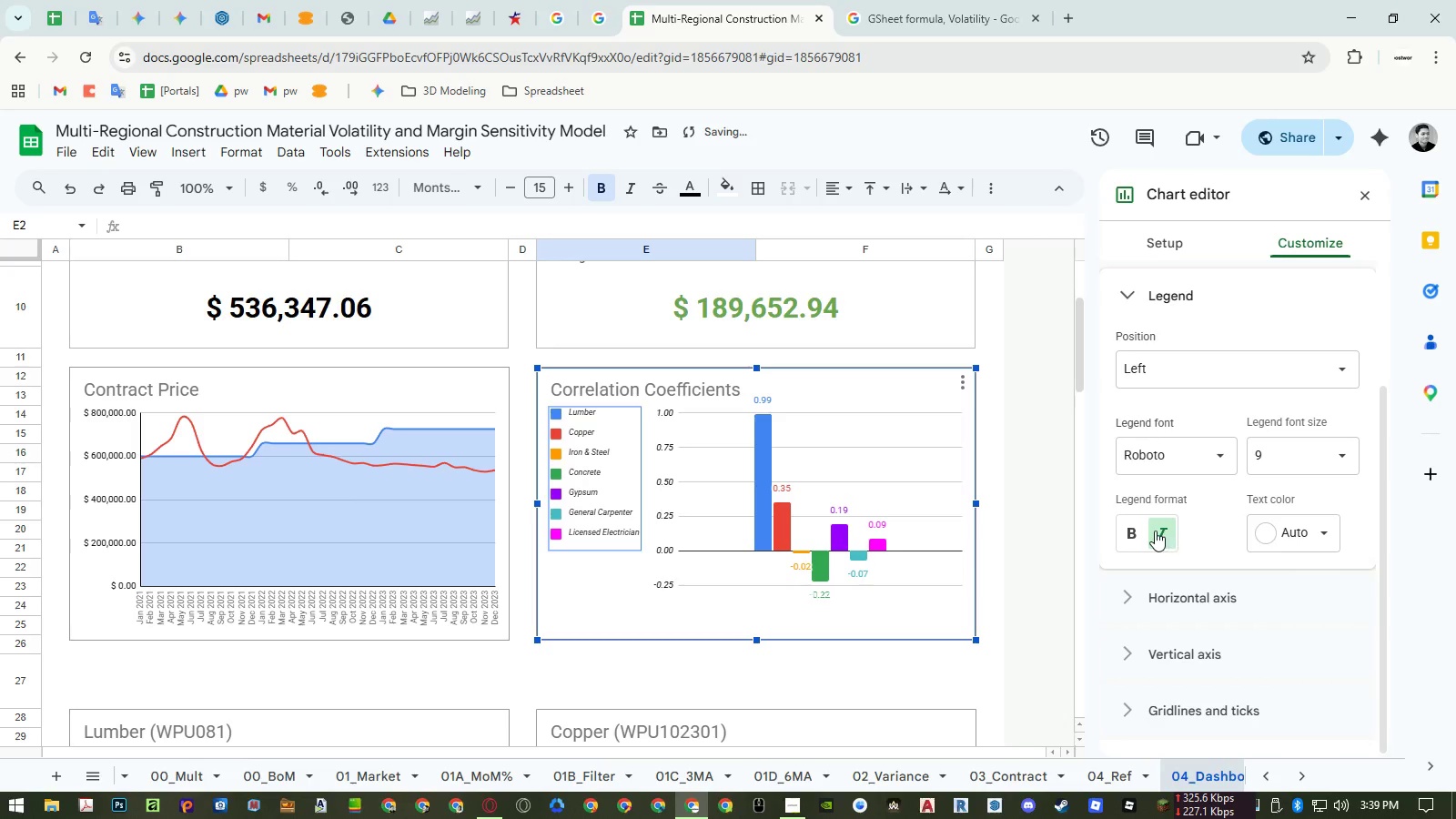 
left_click([1135, 531])
 